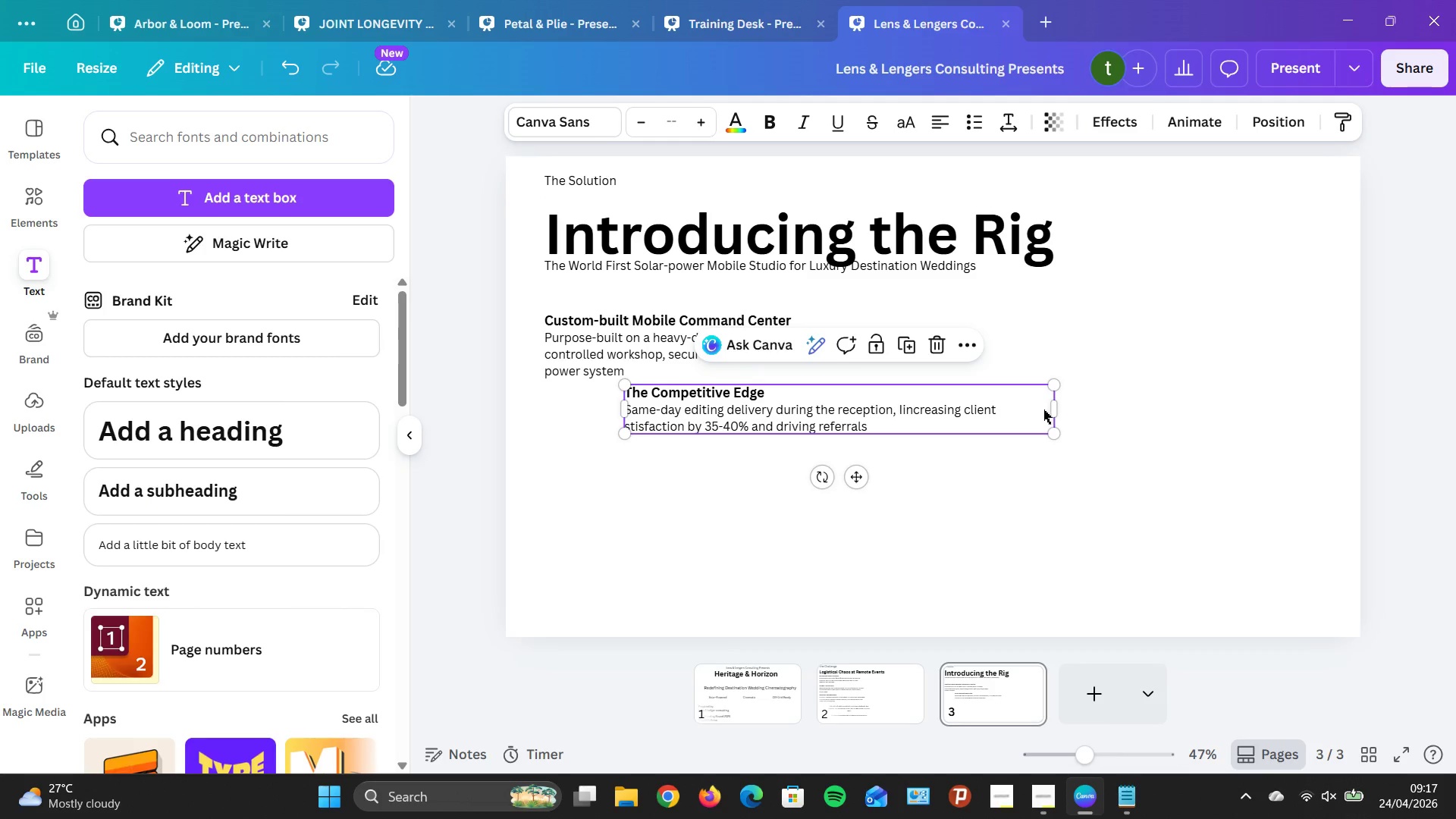 
left_click([1035, 410])
 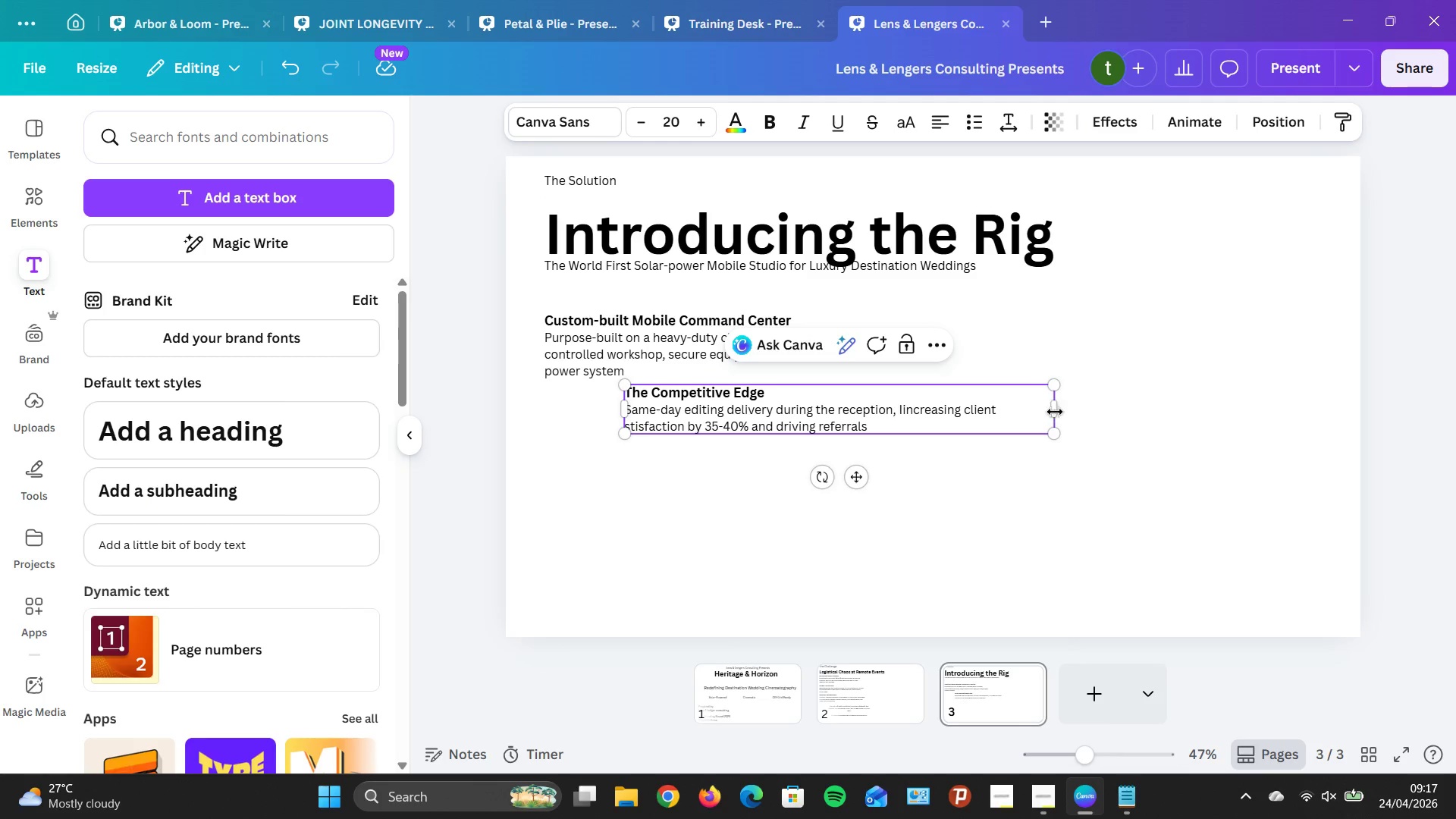 
left_click_drag(start_coordinate=[1056, 412], to_coordinate=[1068, 412])
 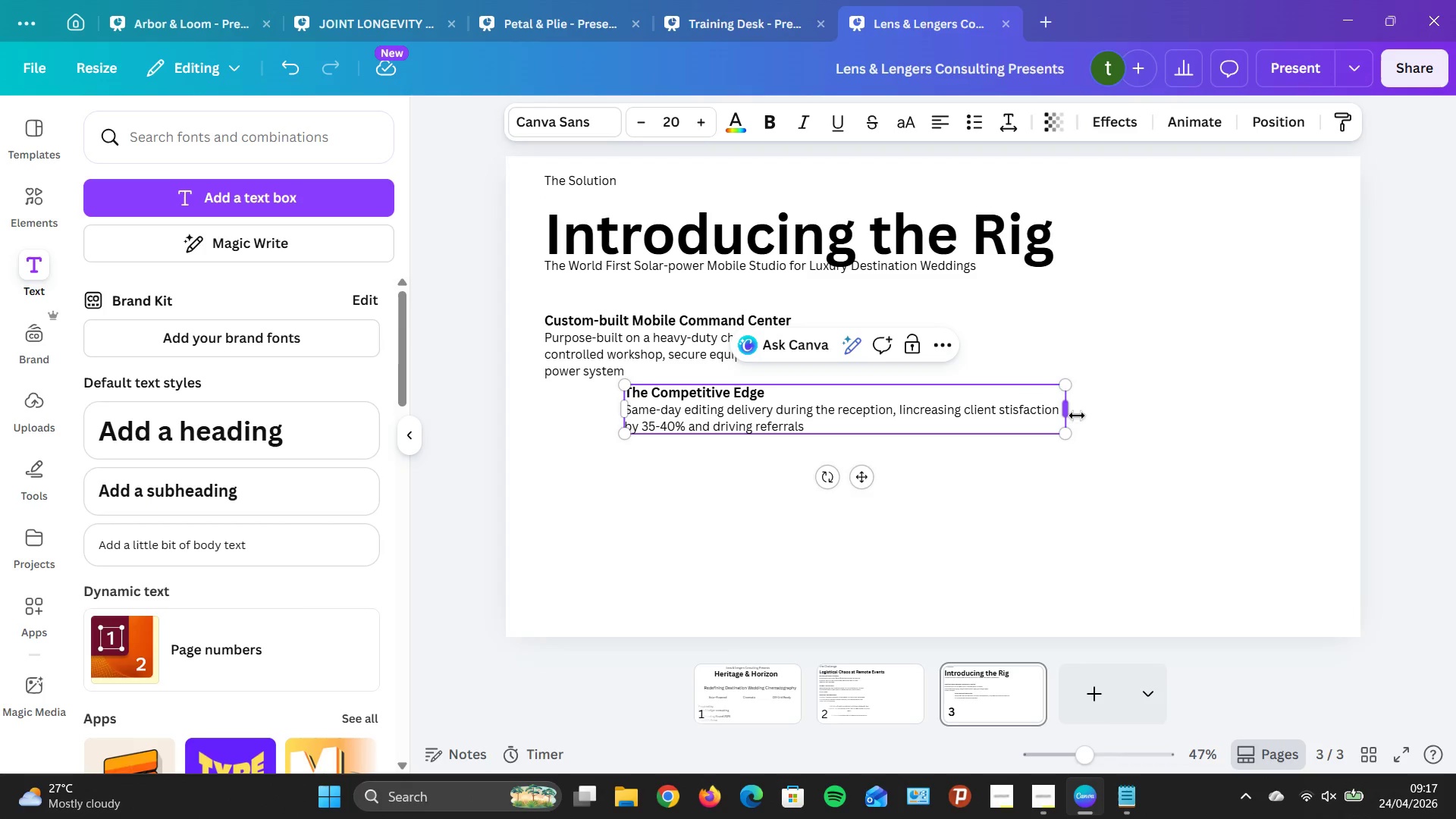 
left_click_drag(start_coordinate=[1083, 421], to_coordinate=[1085, 425])
 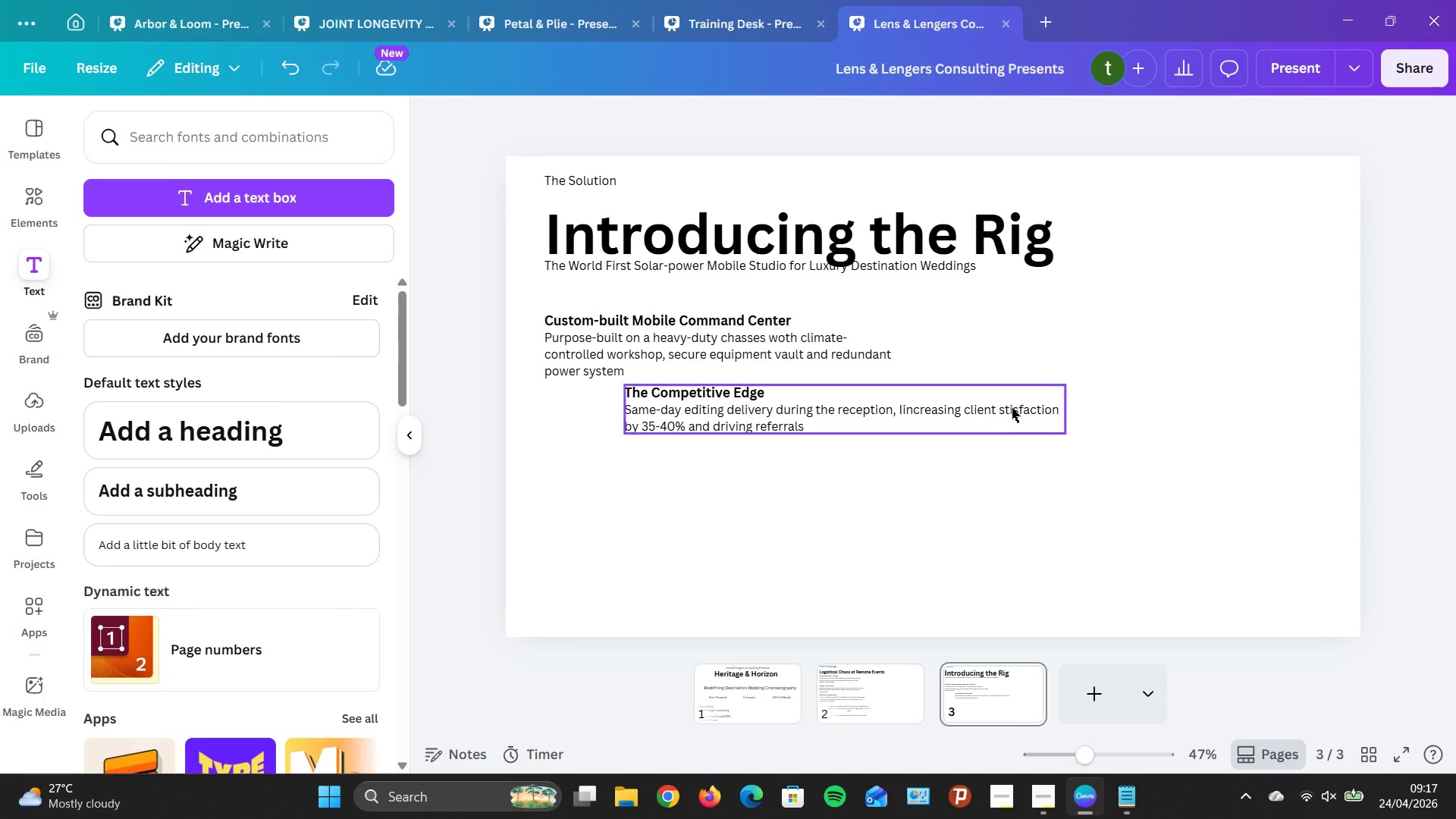 
left_click_drag(start_coordinate=[1012, 408], to_coordinate=[937, 410])
 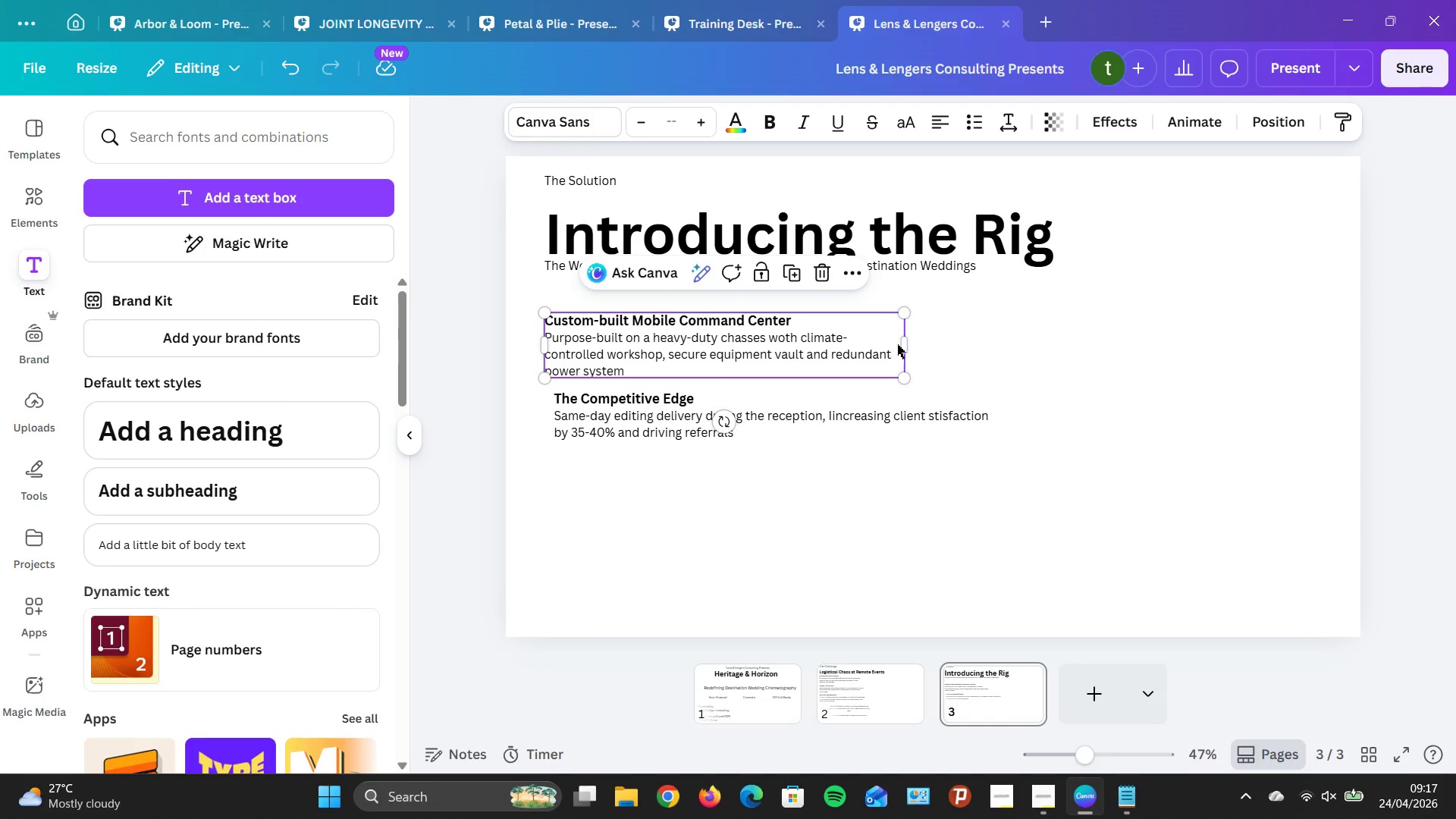 
left_click_drag(start_coordinate=[912, 343], to_coordinate=[1021, 342])
 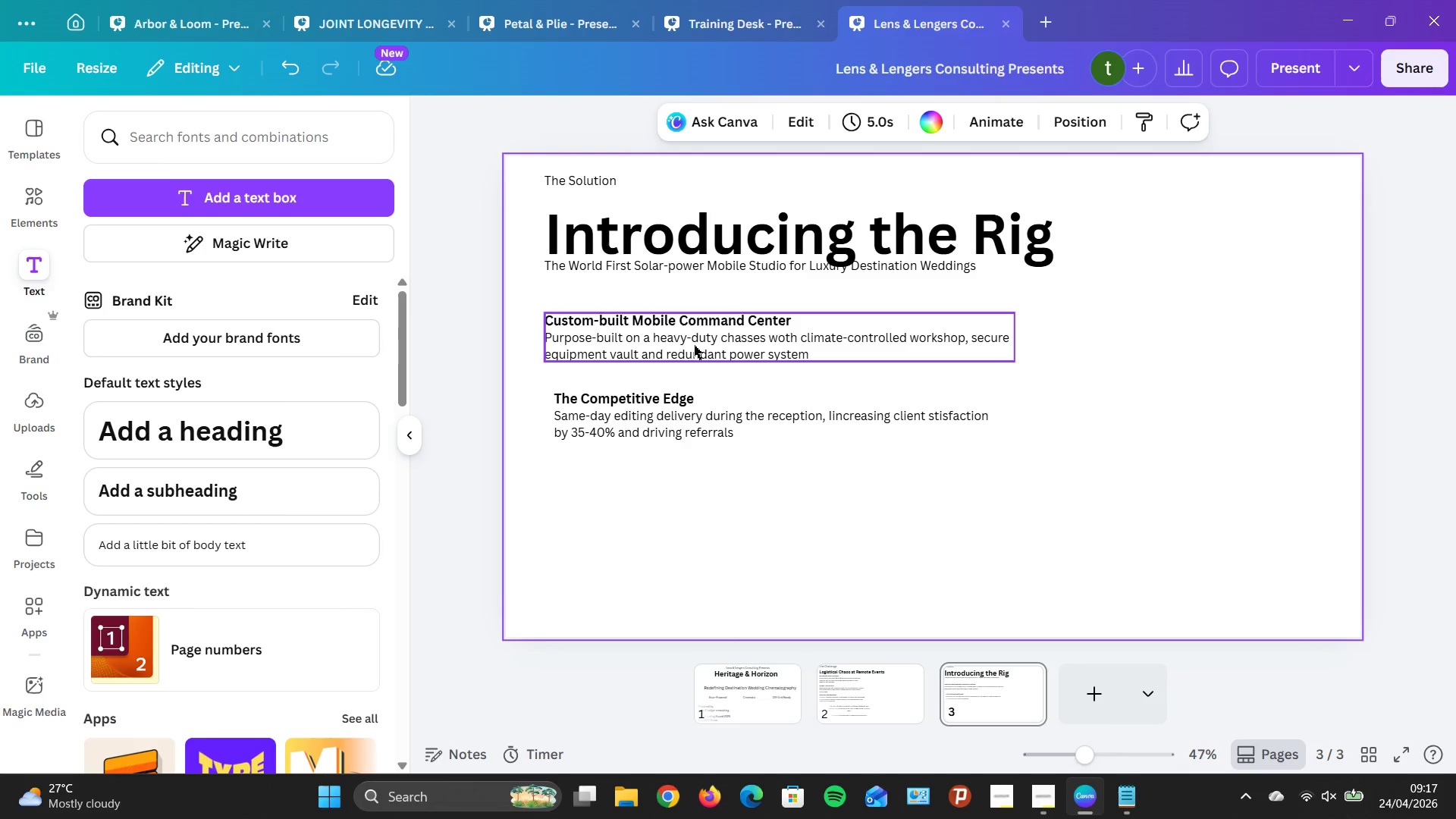 
wait(7.7)
 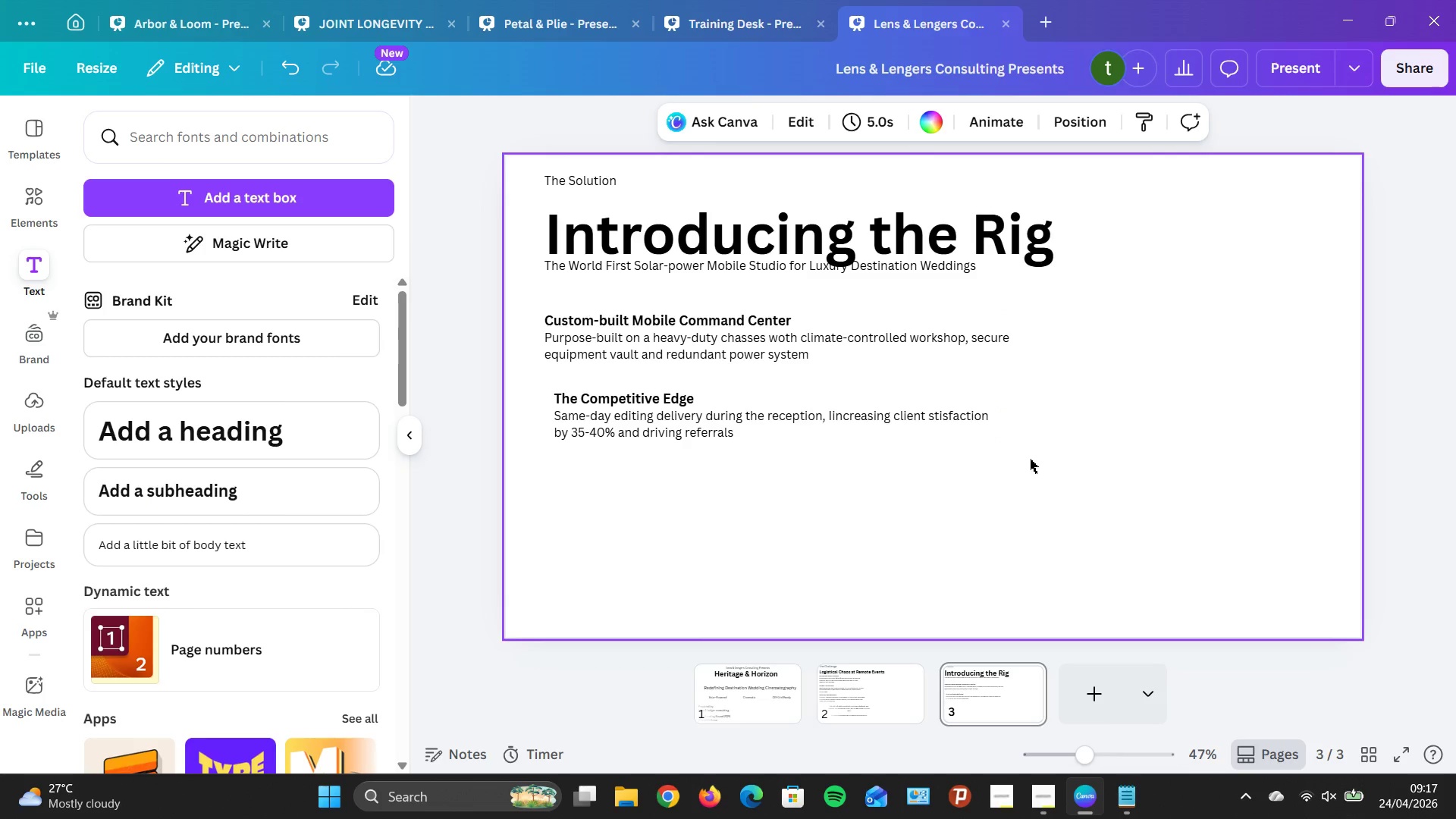 
double_click([758, 336])
 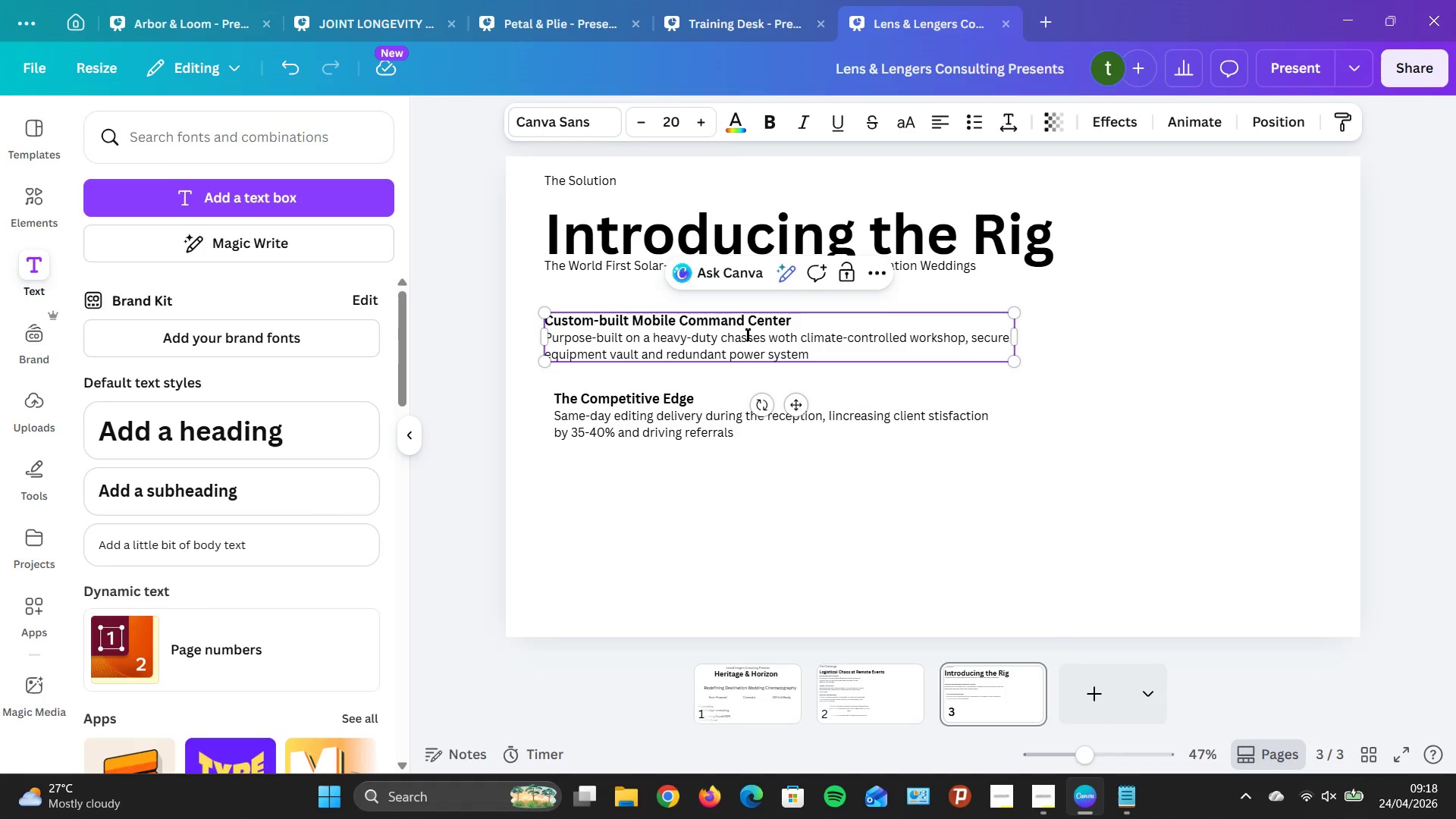 
key(Backspace)
 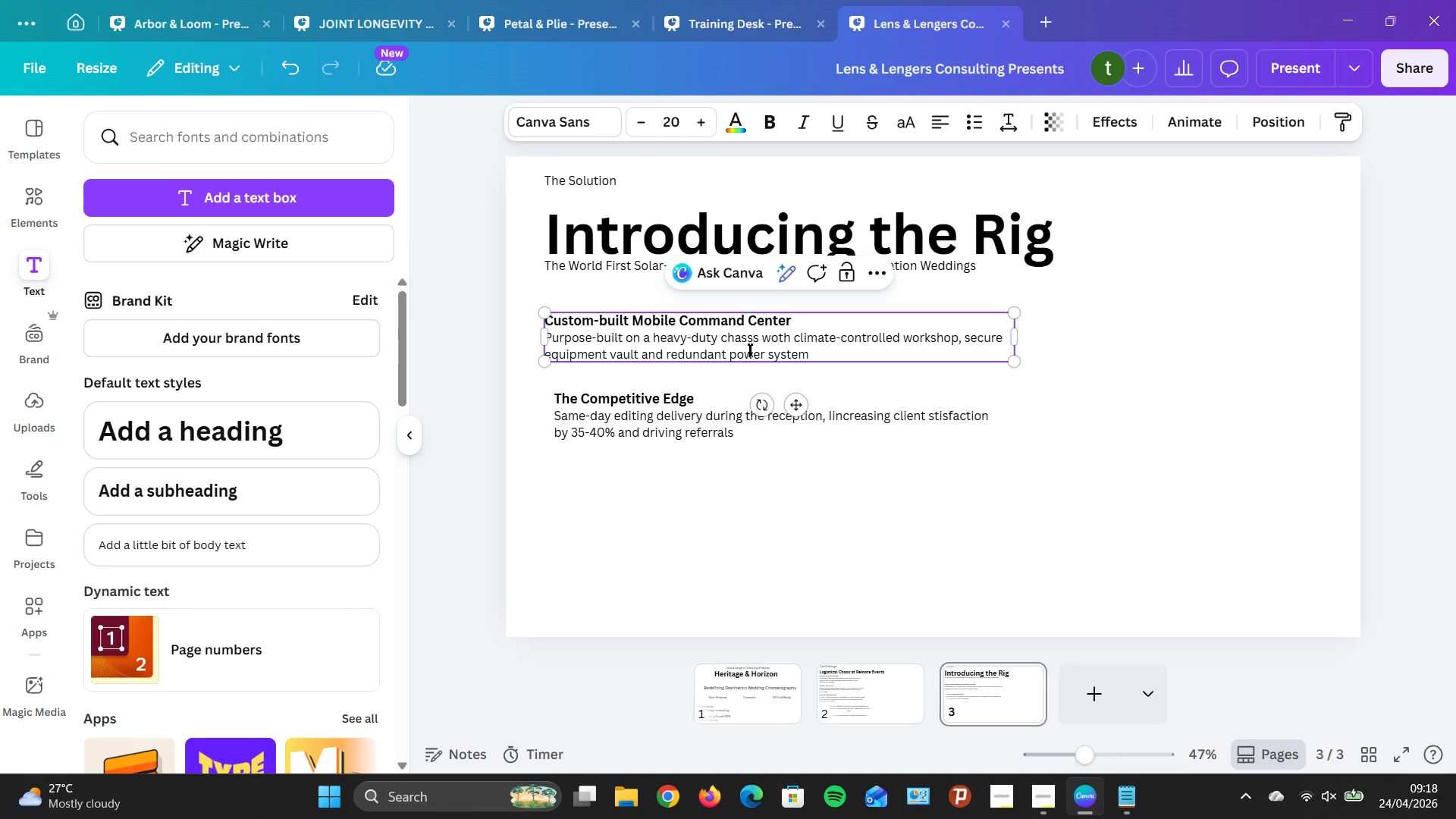 
key(I)
 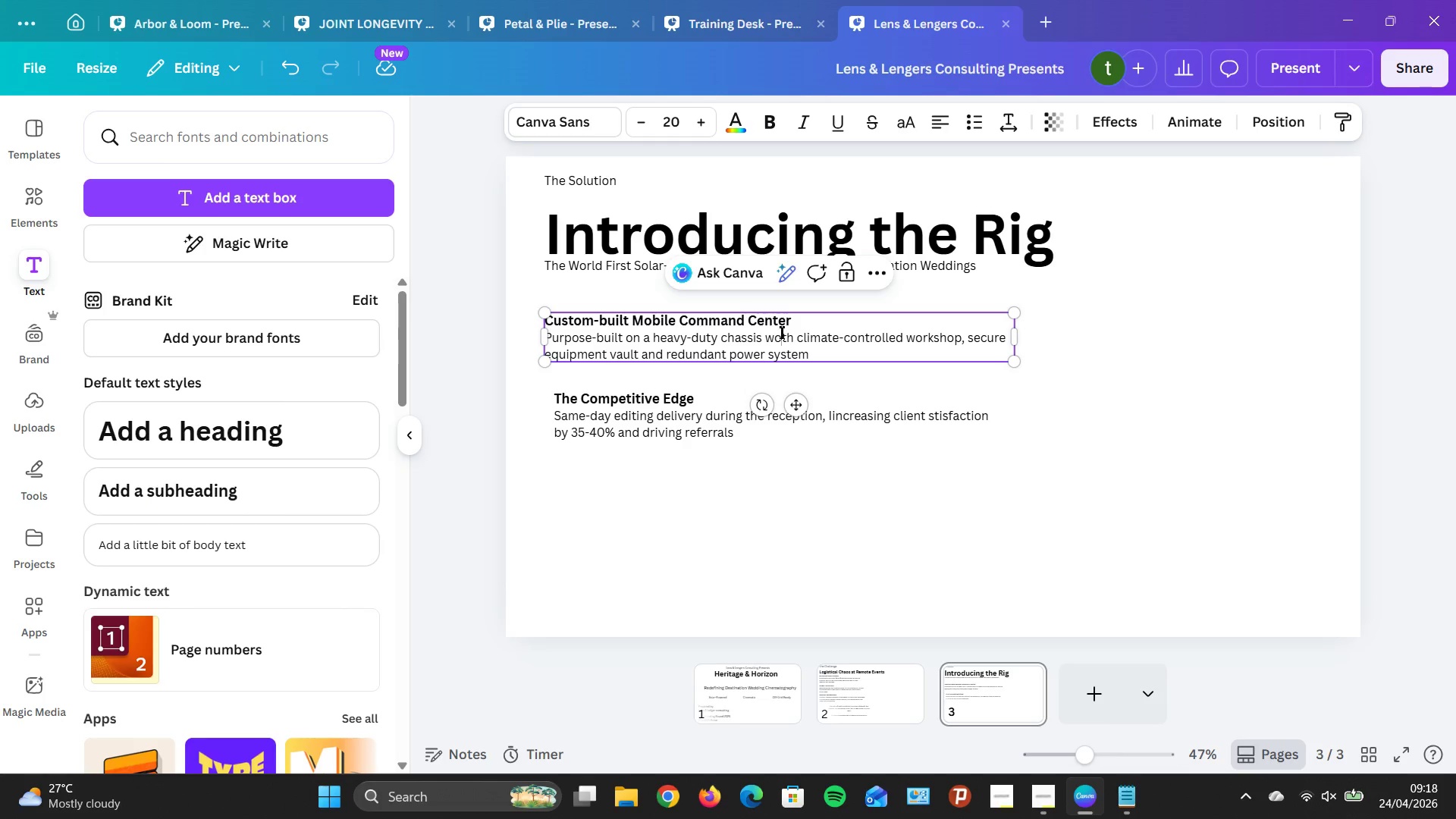 
key(Backspace)
 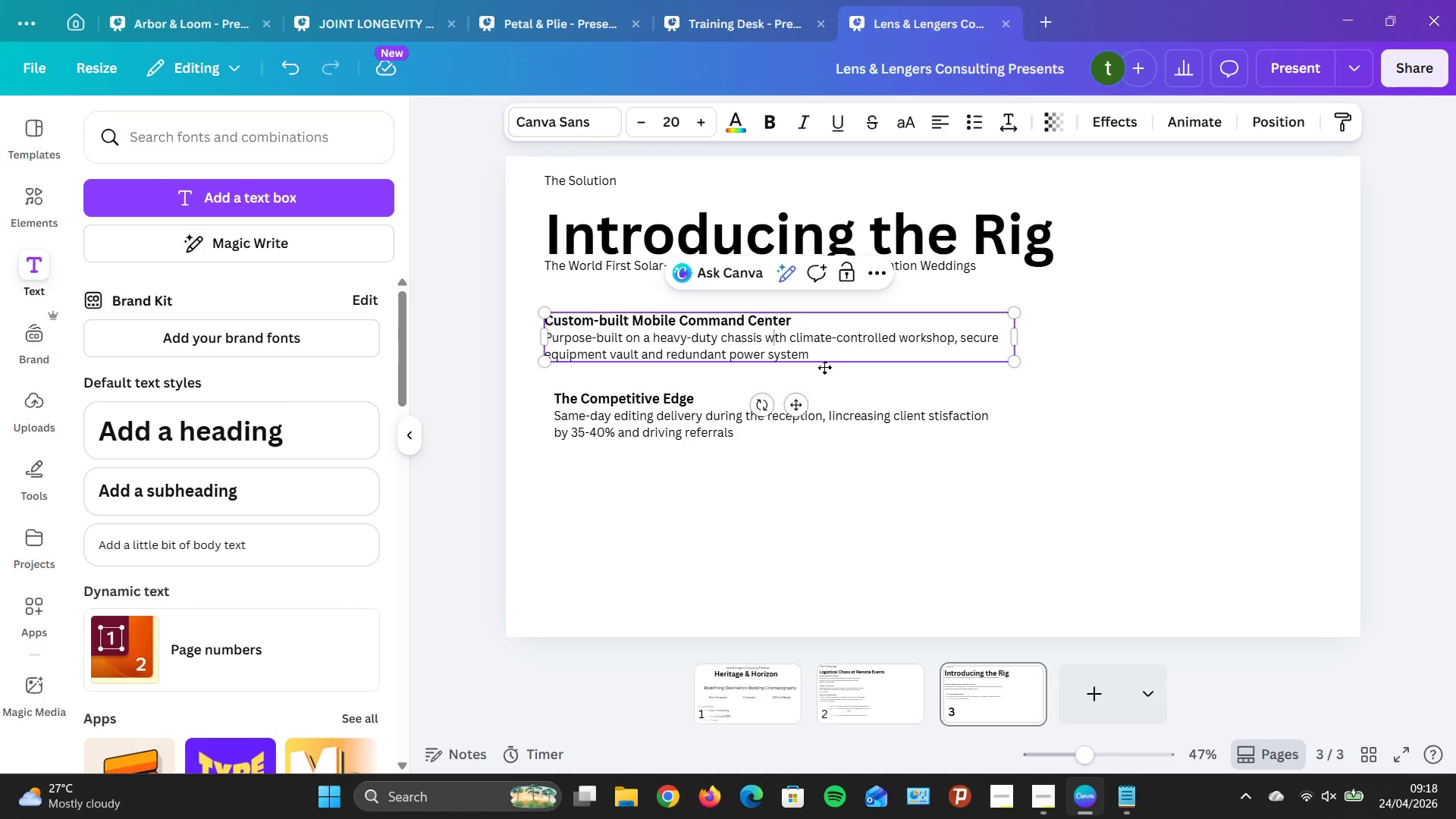 
key(I)
 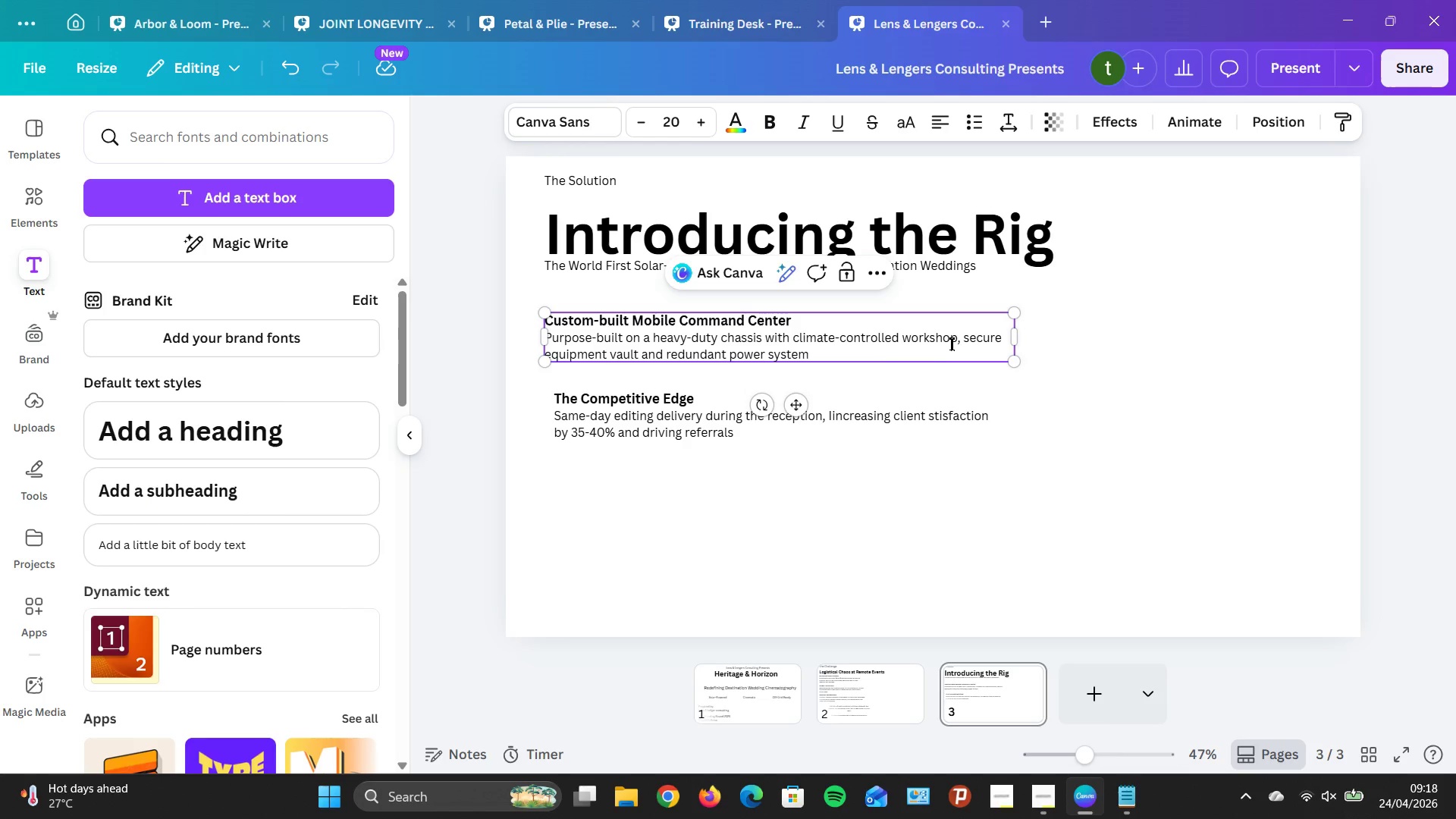 
wait(6.69)
 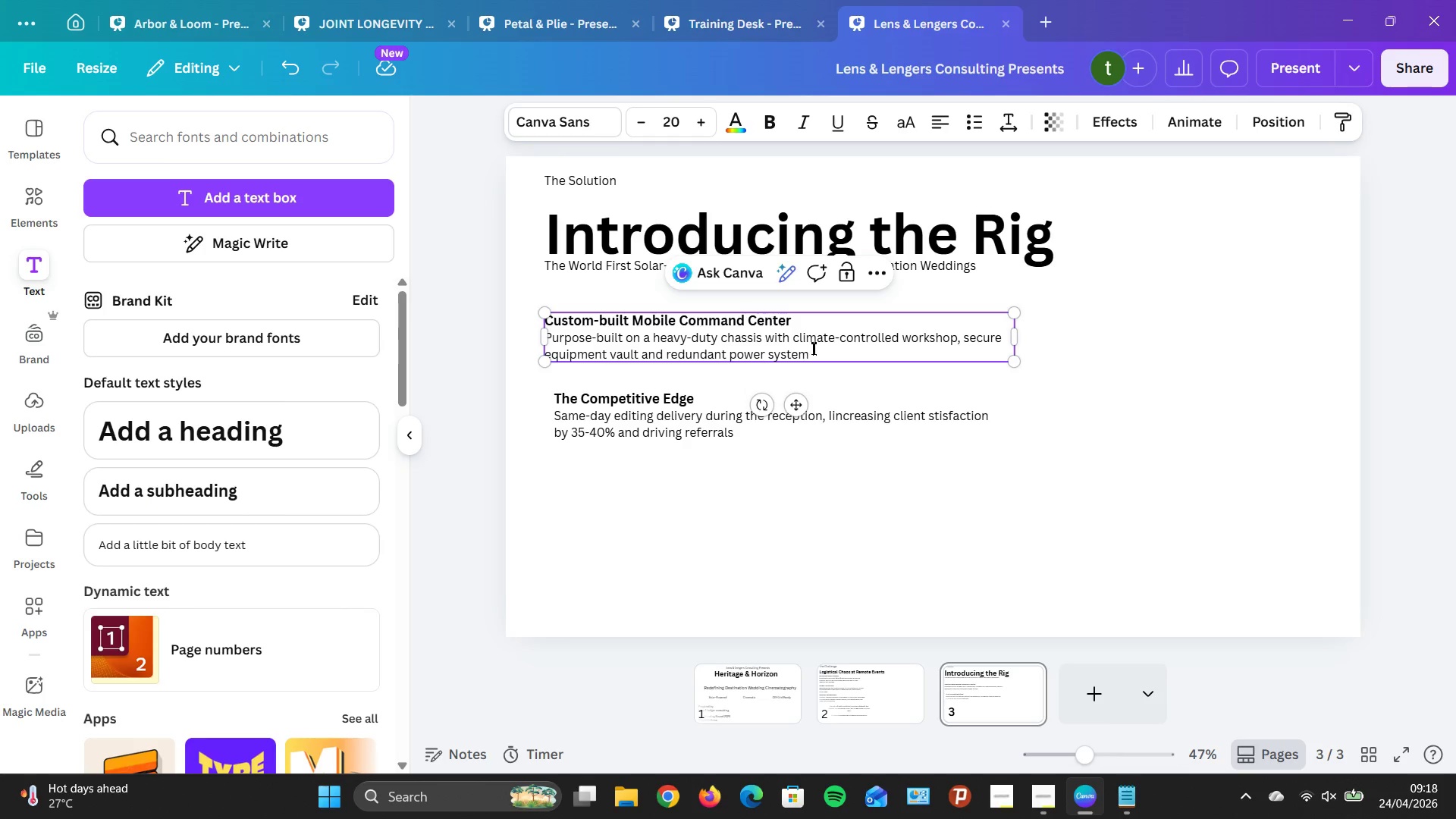 
key(Backspace)
key(Backspace)
key(Backspace)
type(pace)
 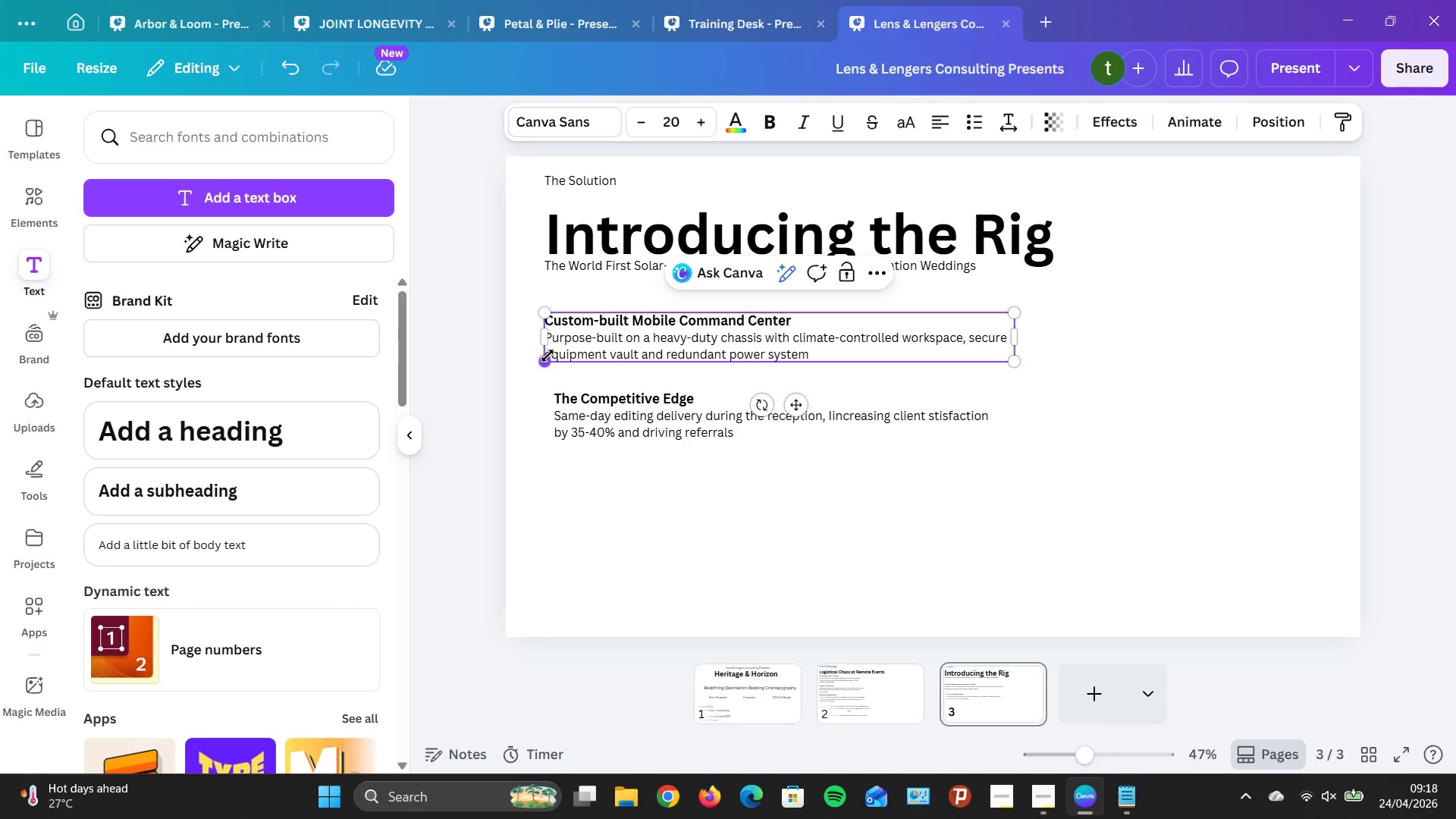 
wait(7.72)
 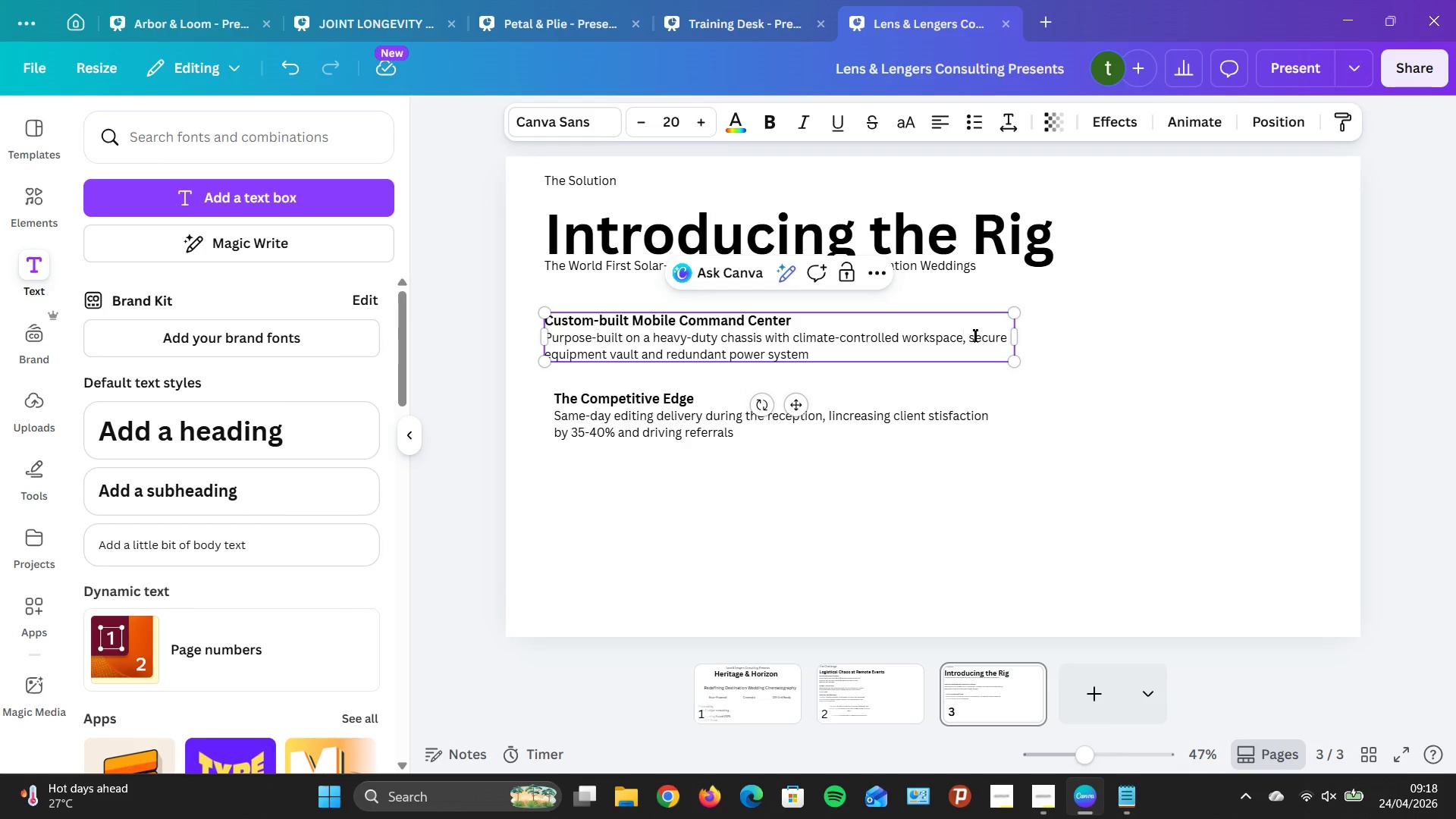 
left_click_drag(start_coordinate=[624, 424], to_coordinate=[618, 424])
 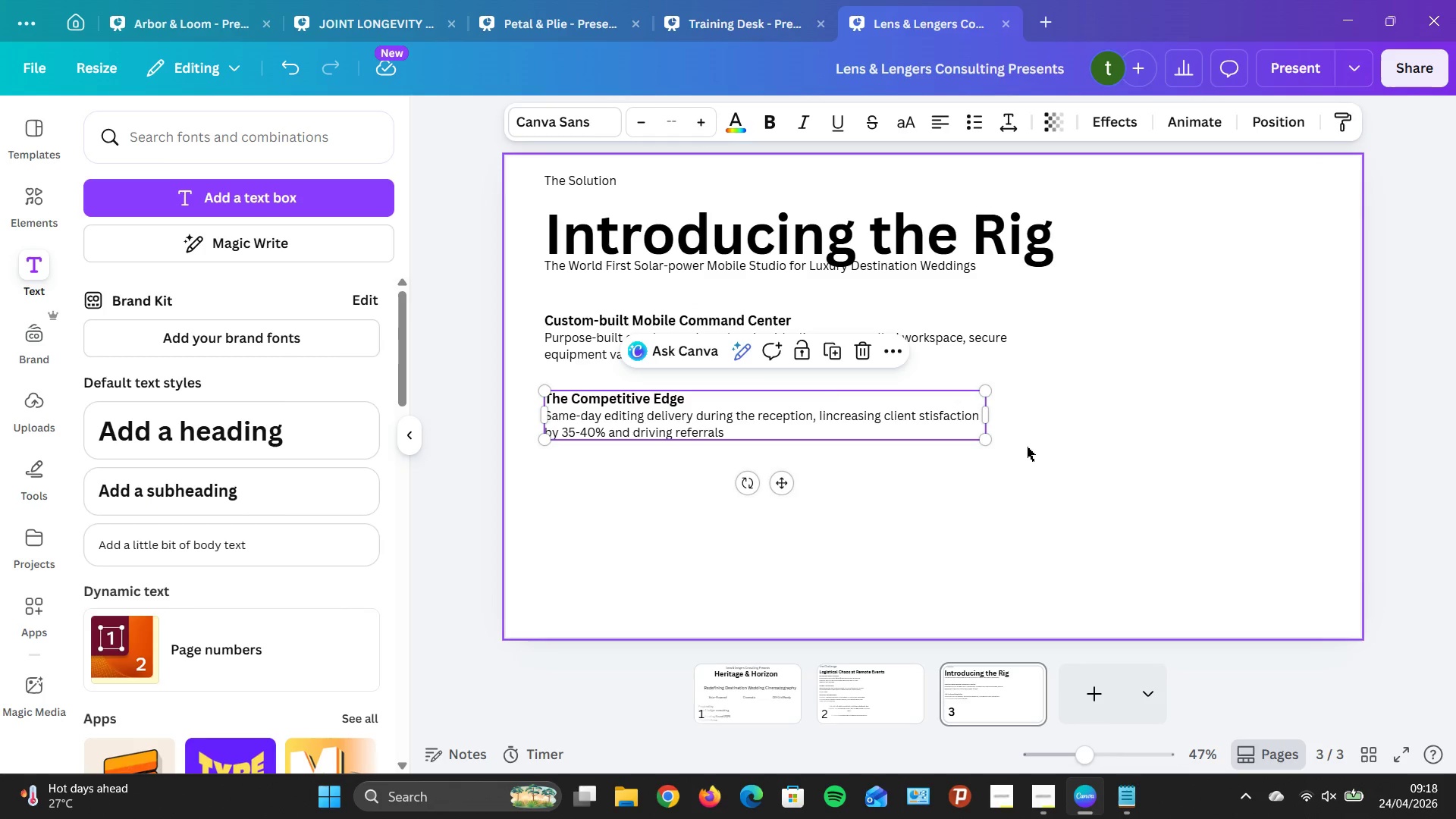 
left_click([1028, 447])
 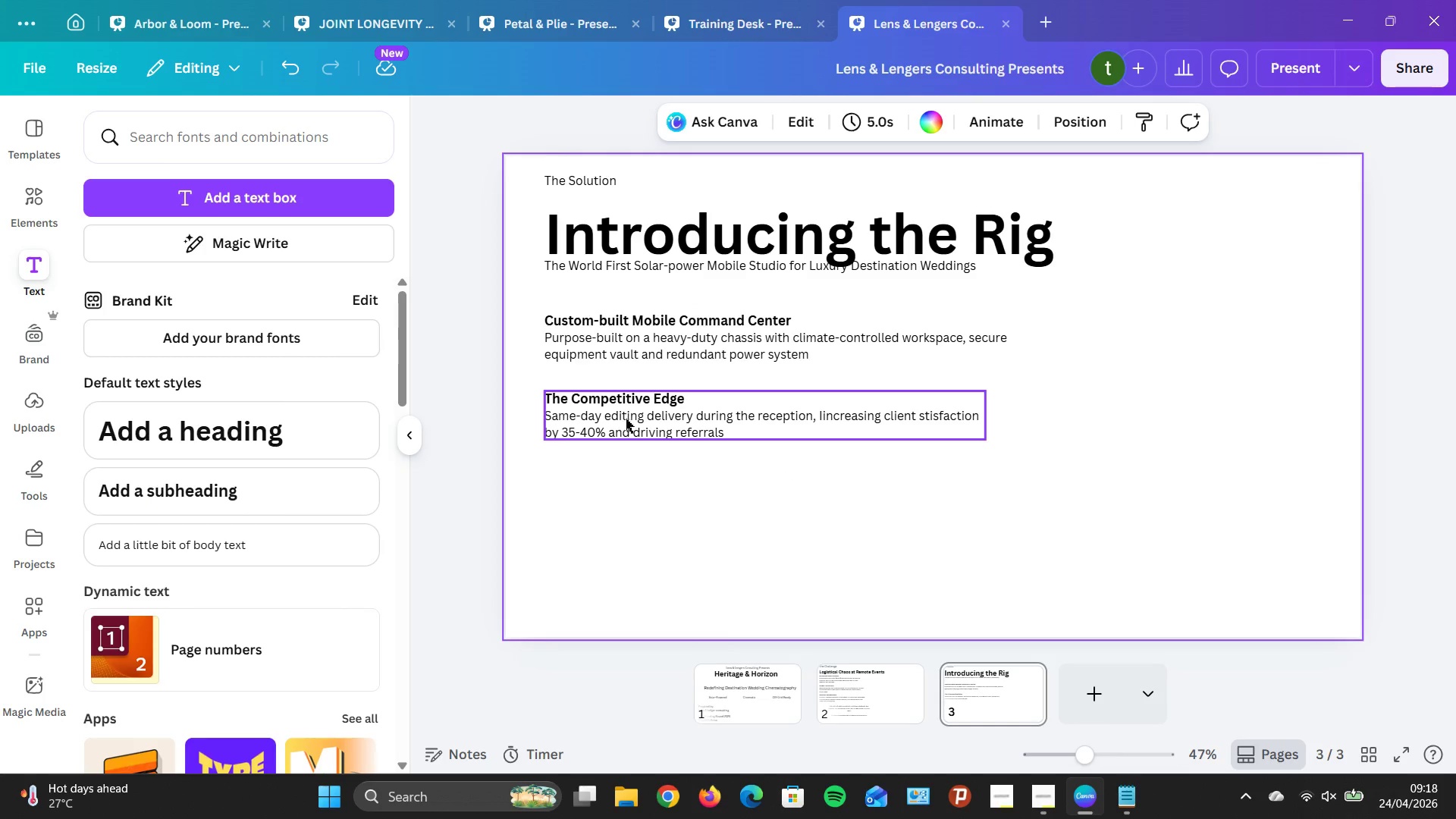 
wait(5.8)
 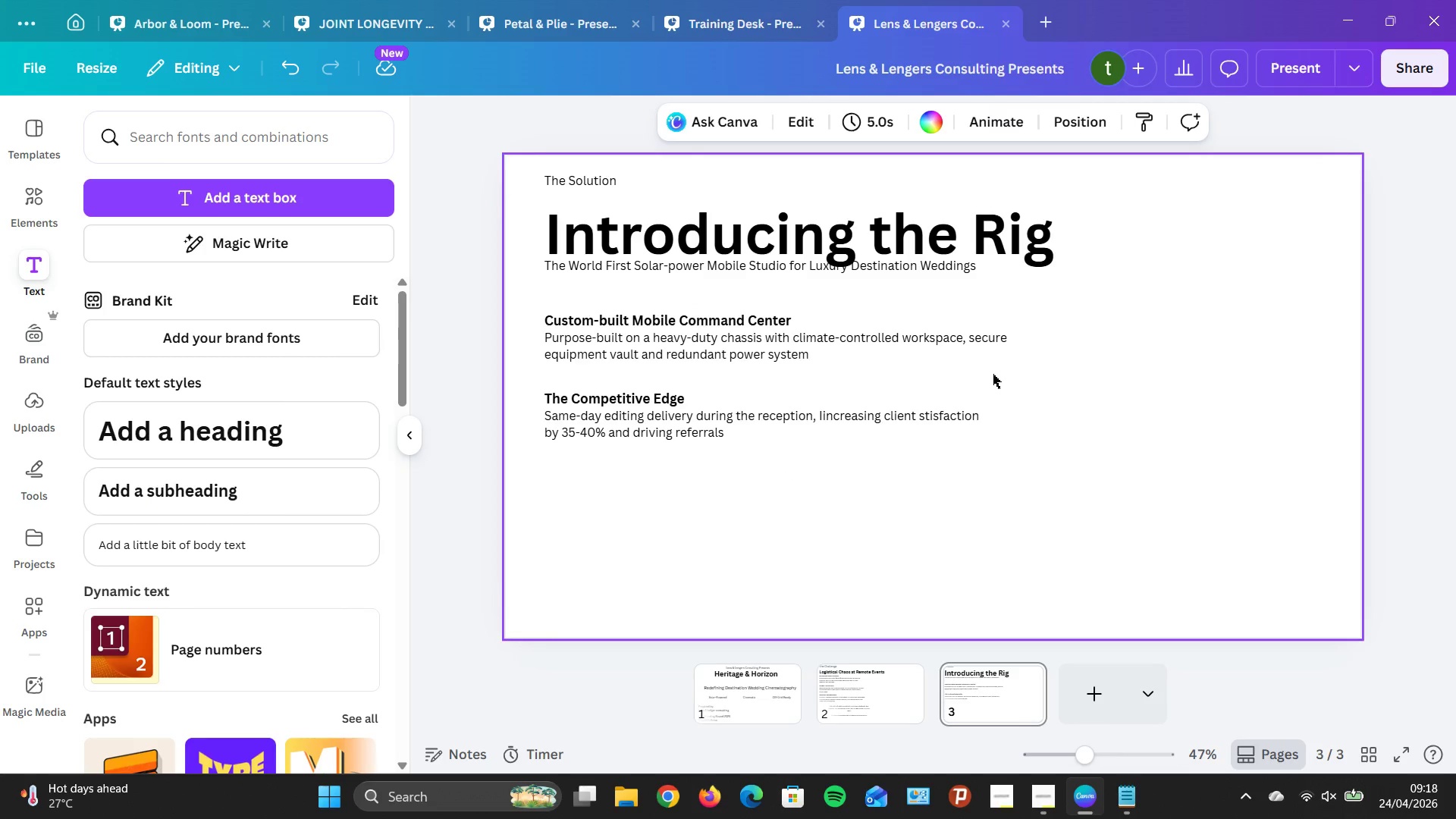 
left_click([644, 416])
 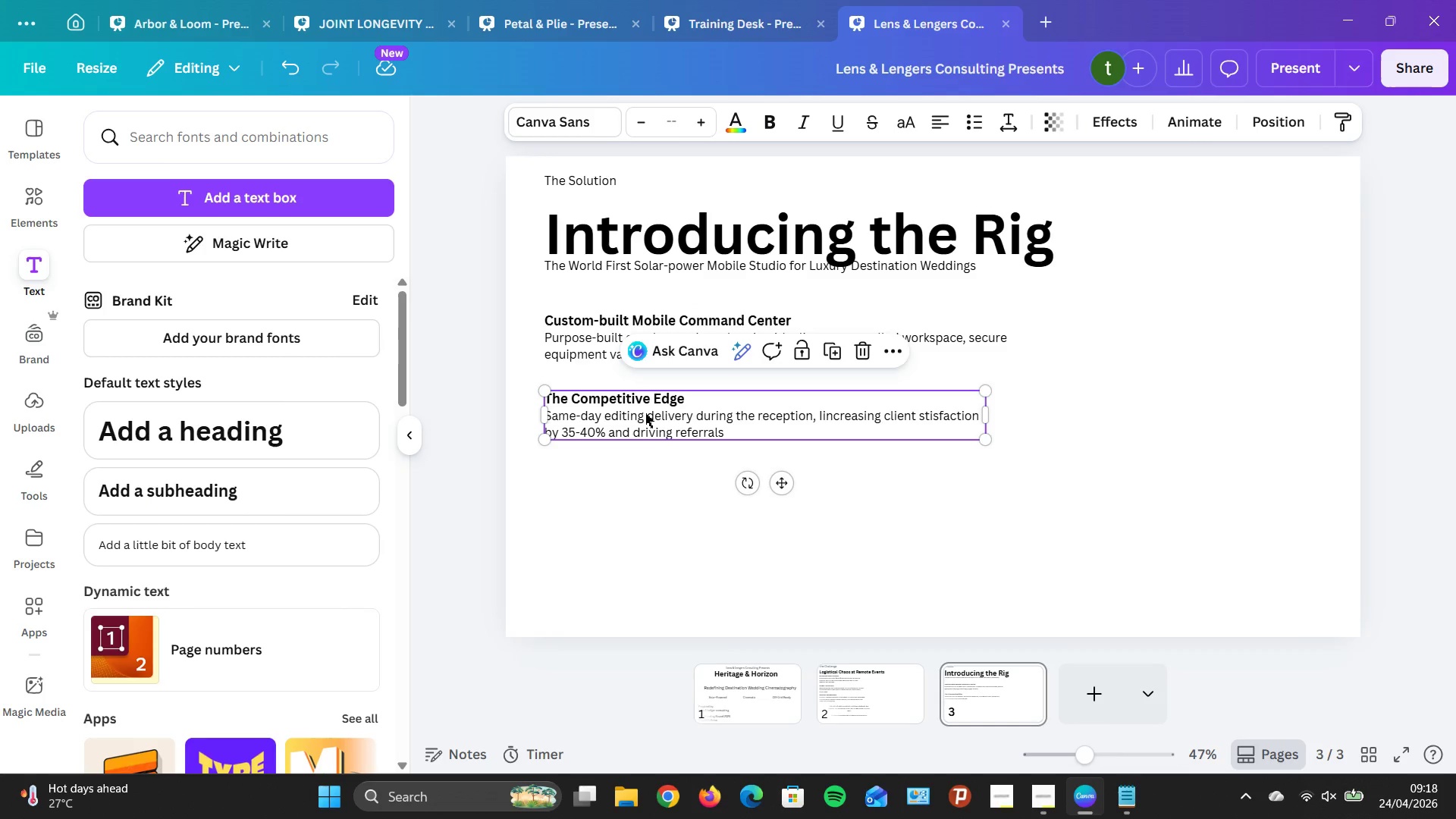 
left_click([645, 413])
 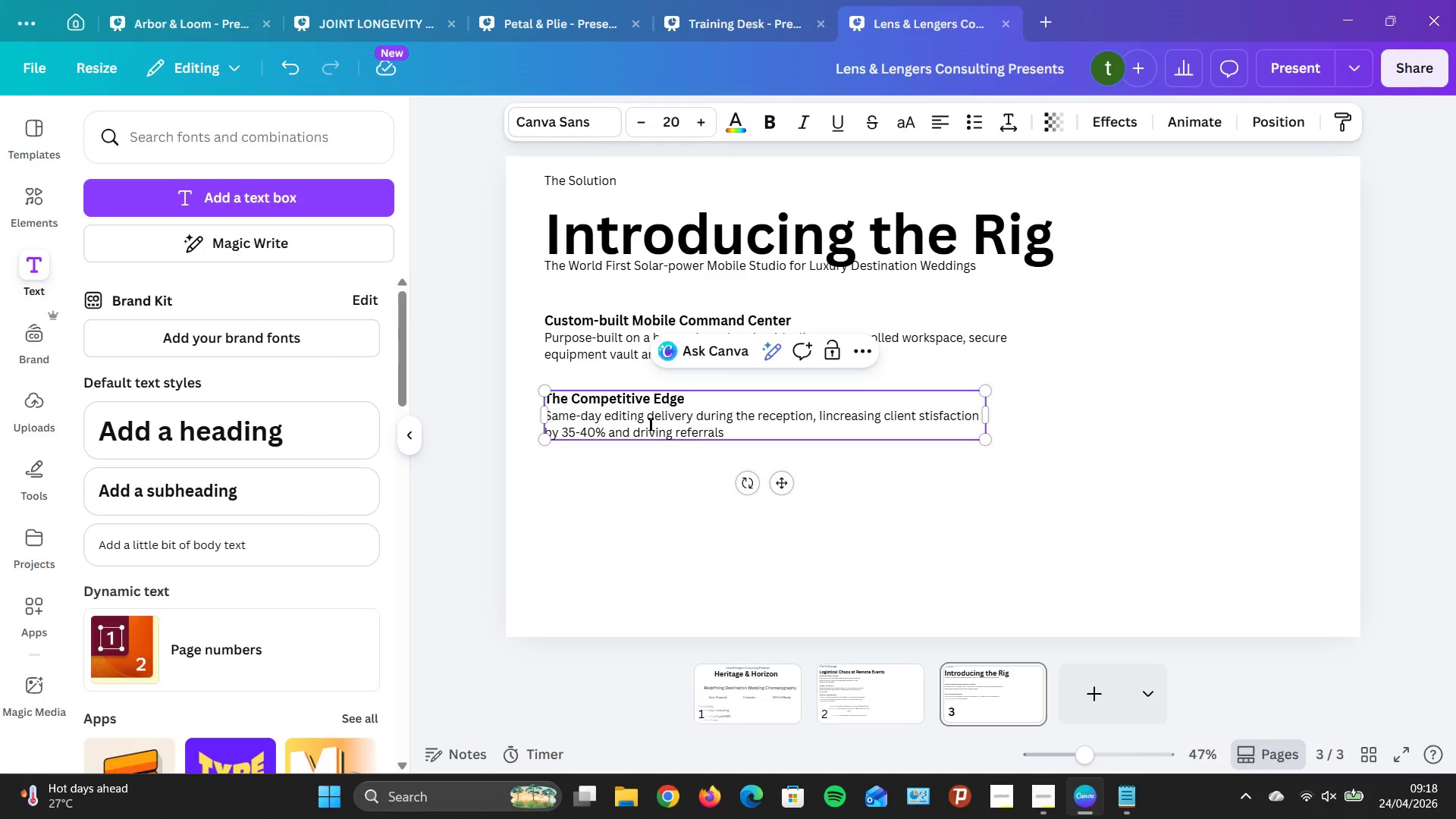 
key(Space)
 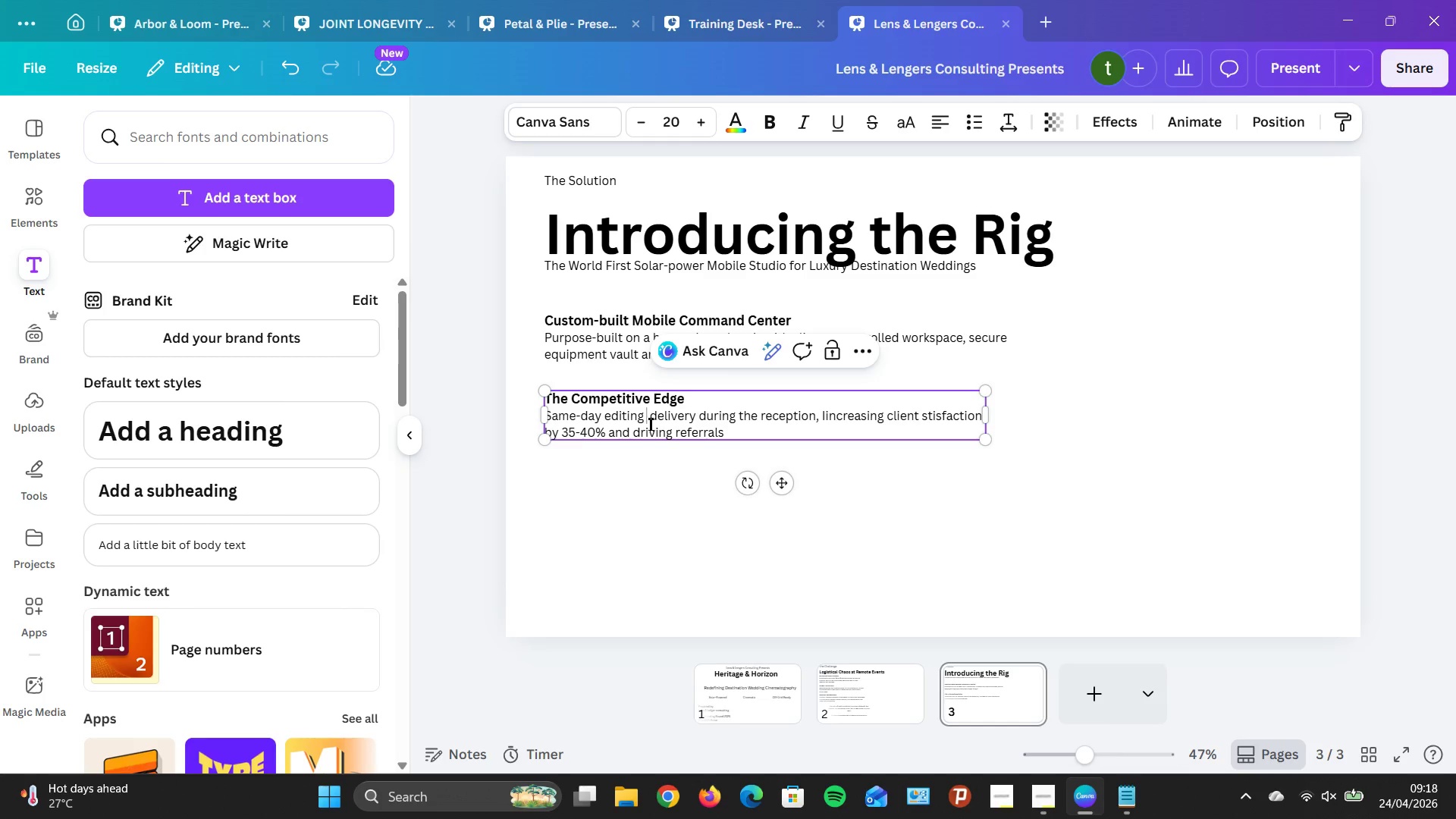 
key(CapsLock)
 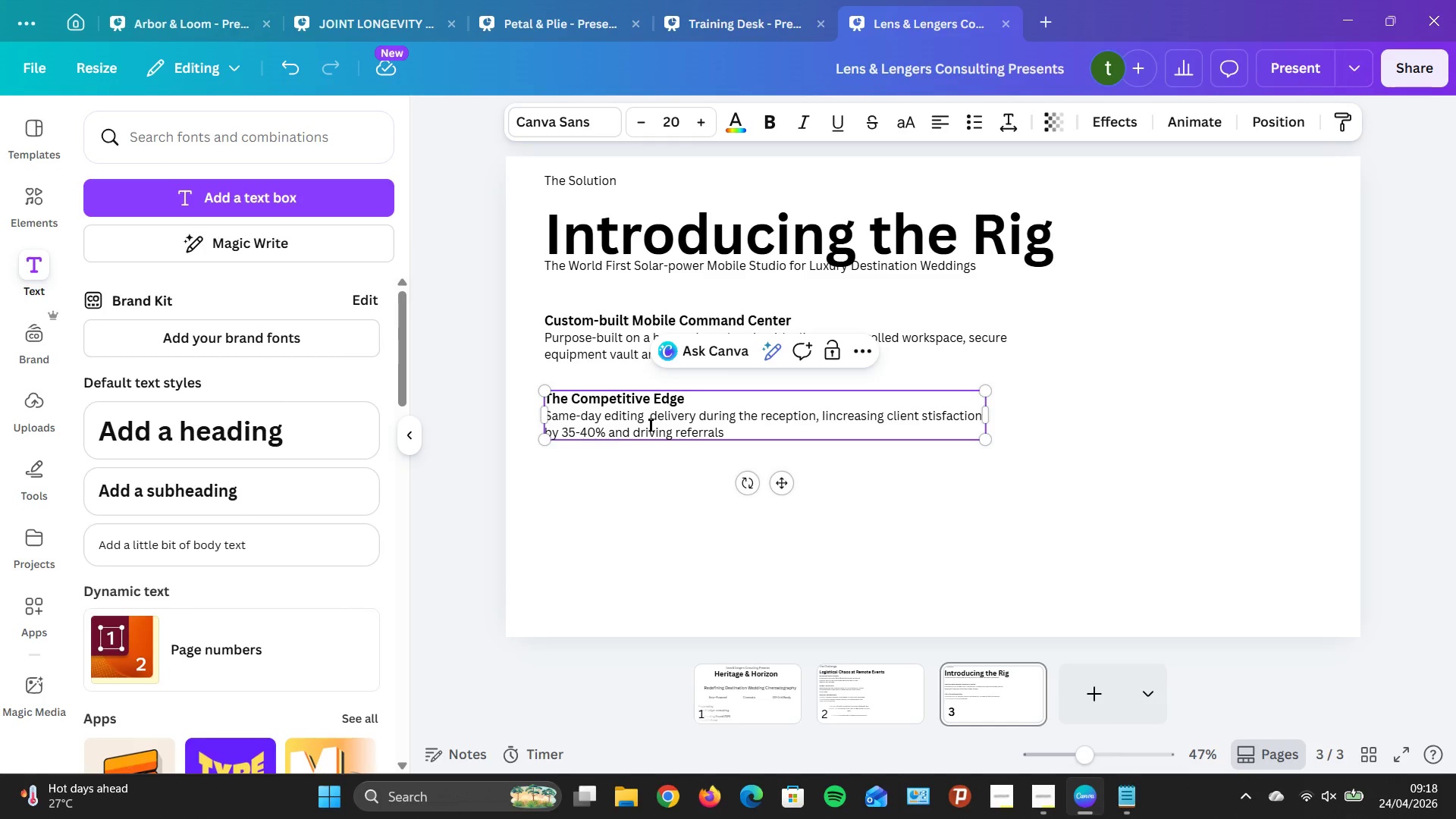 
key(A)
 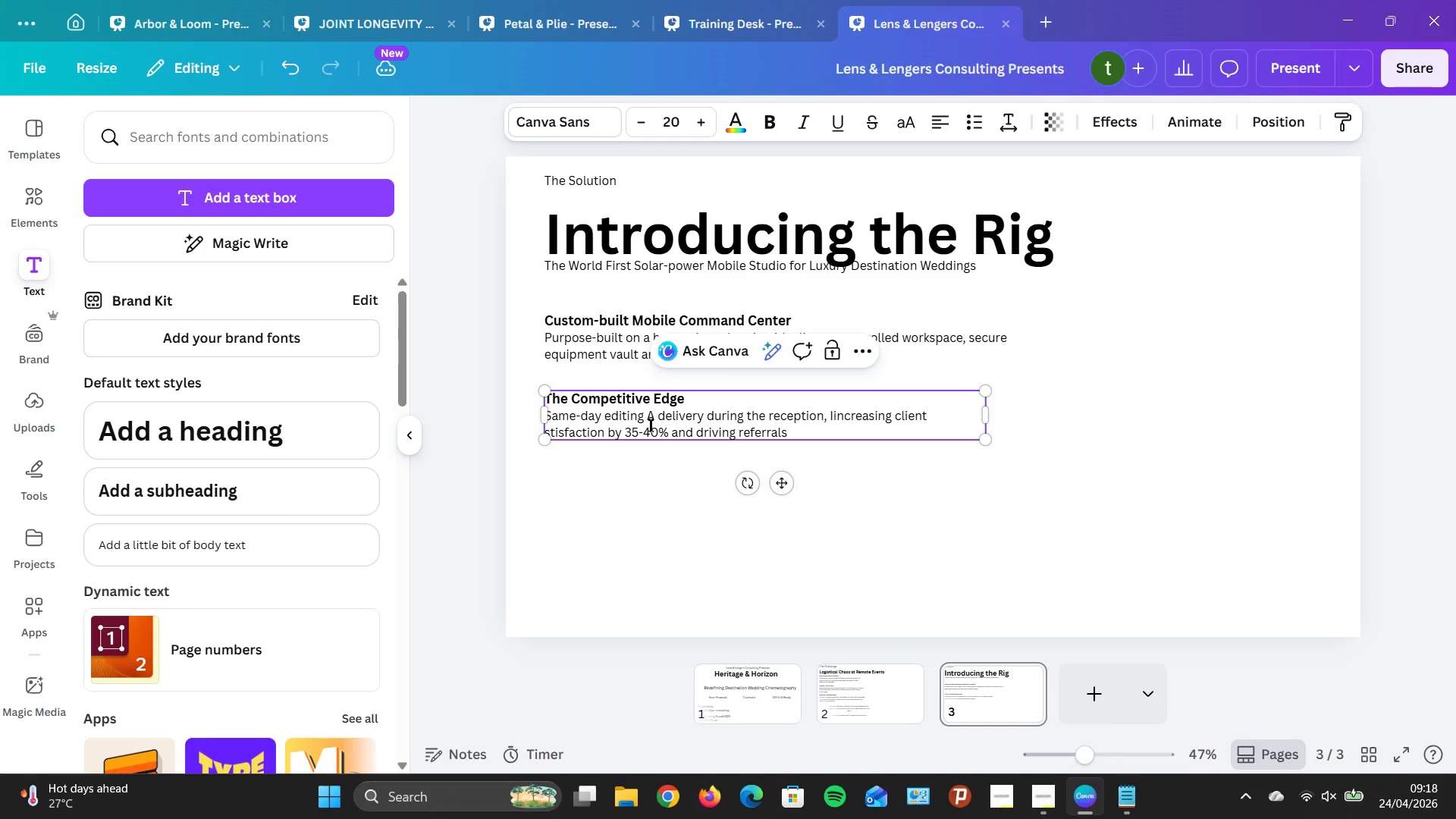 
key(CapsLock)
 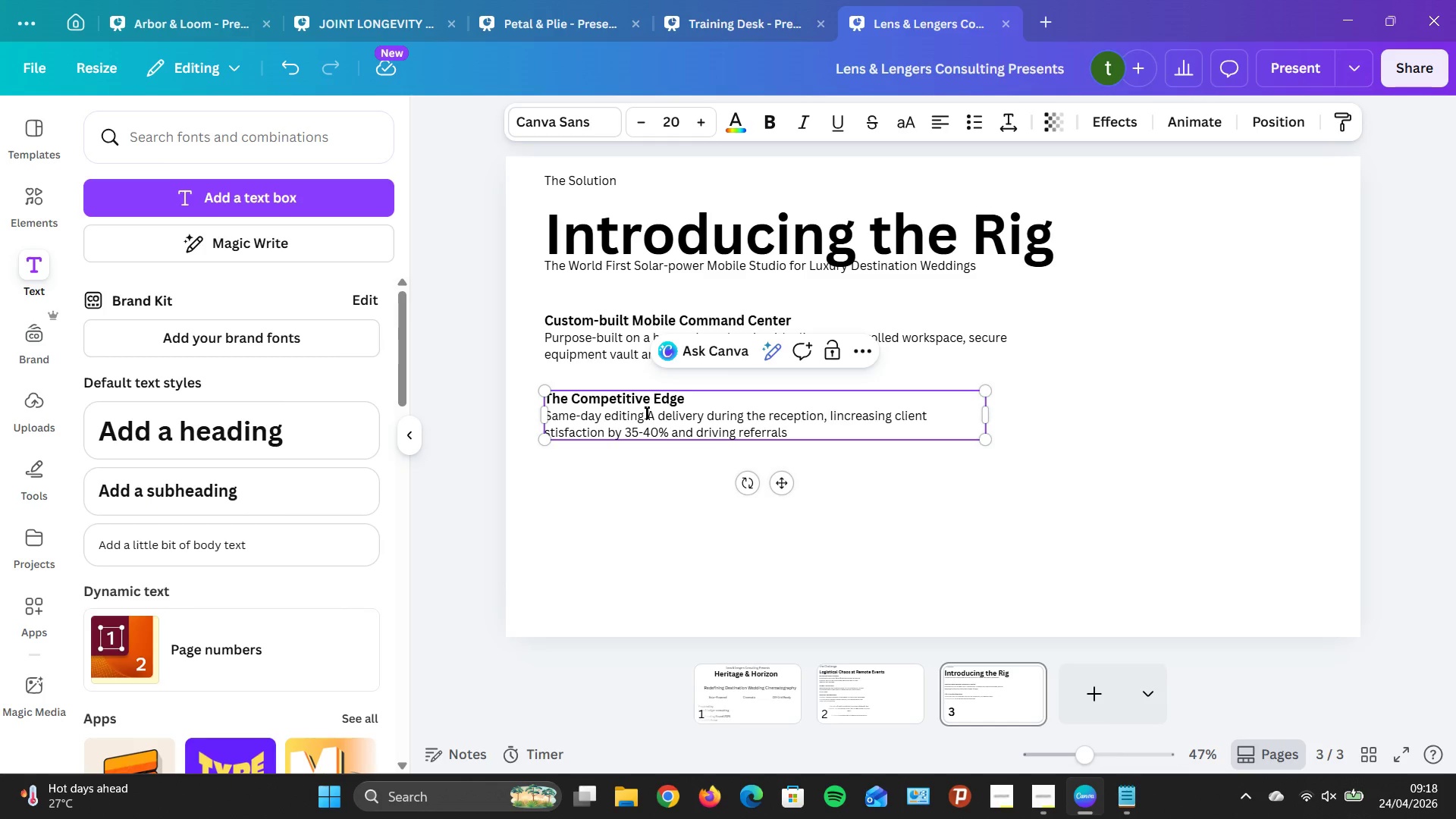 
key(Backspace)
 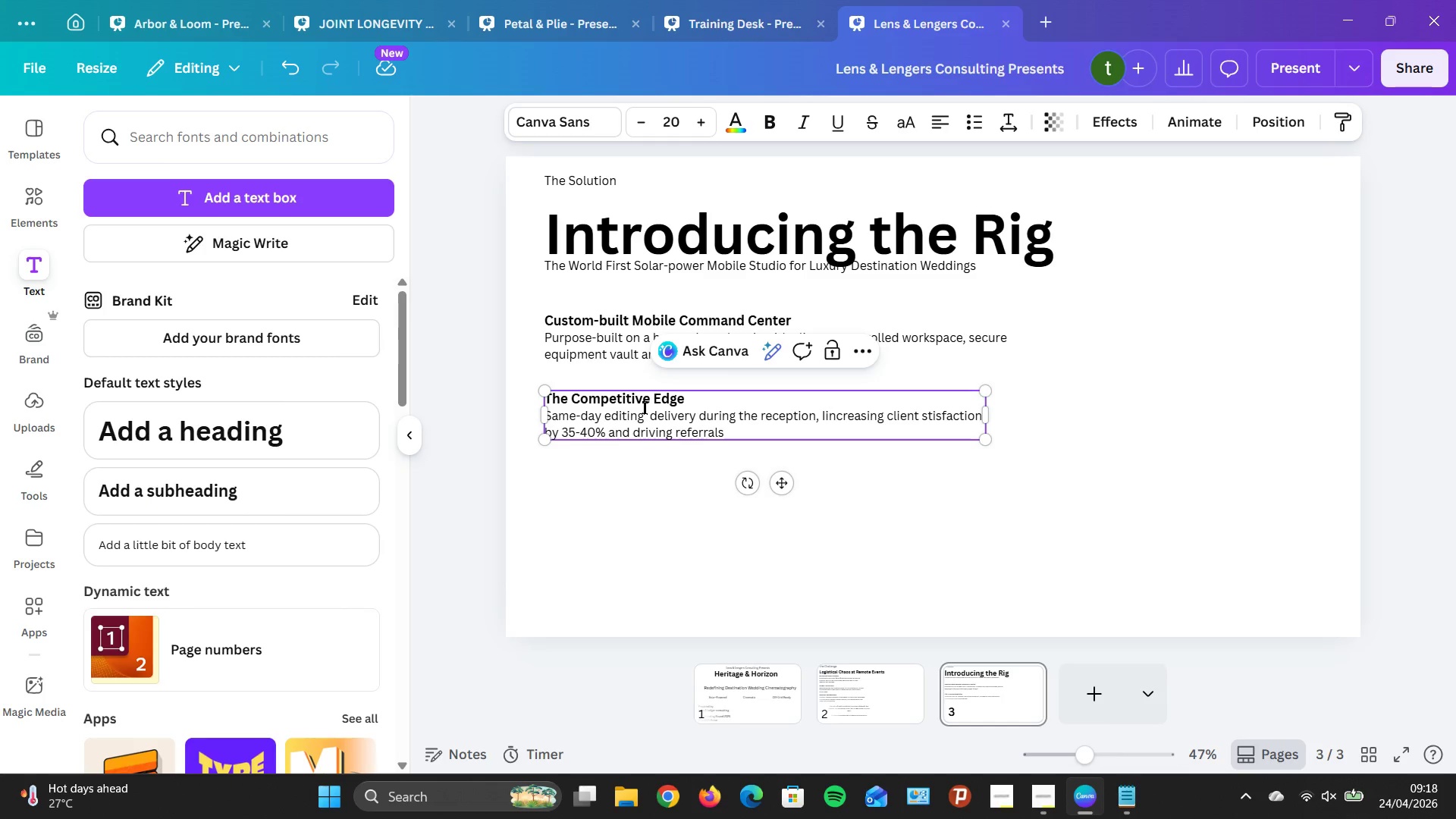 
type(and)
 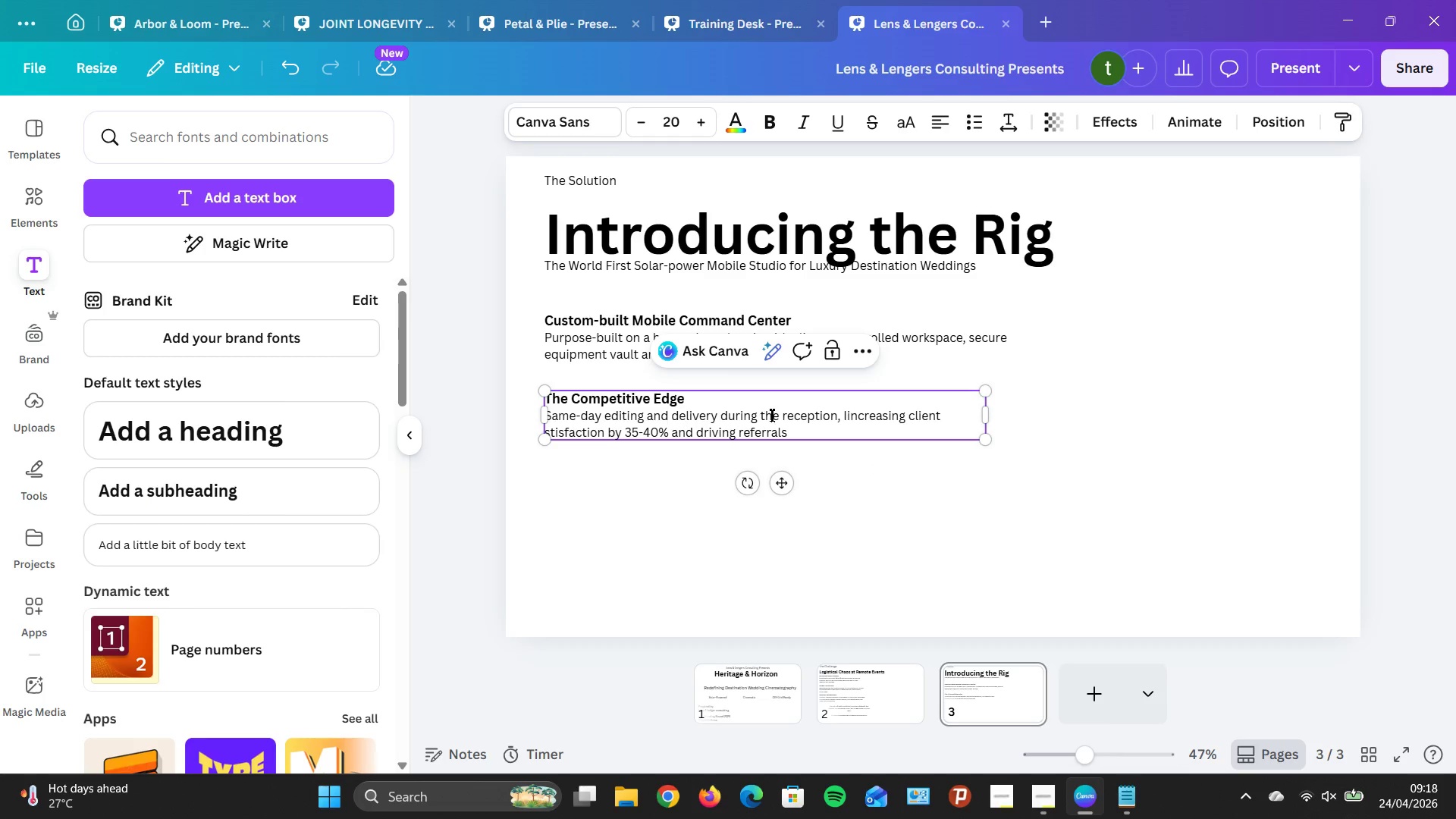 
wait(9.09)
 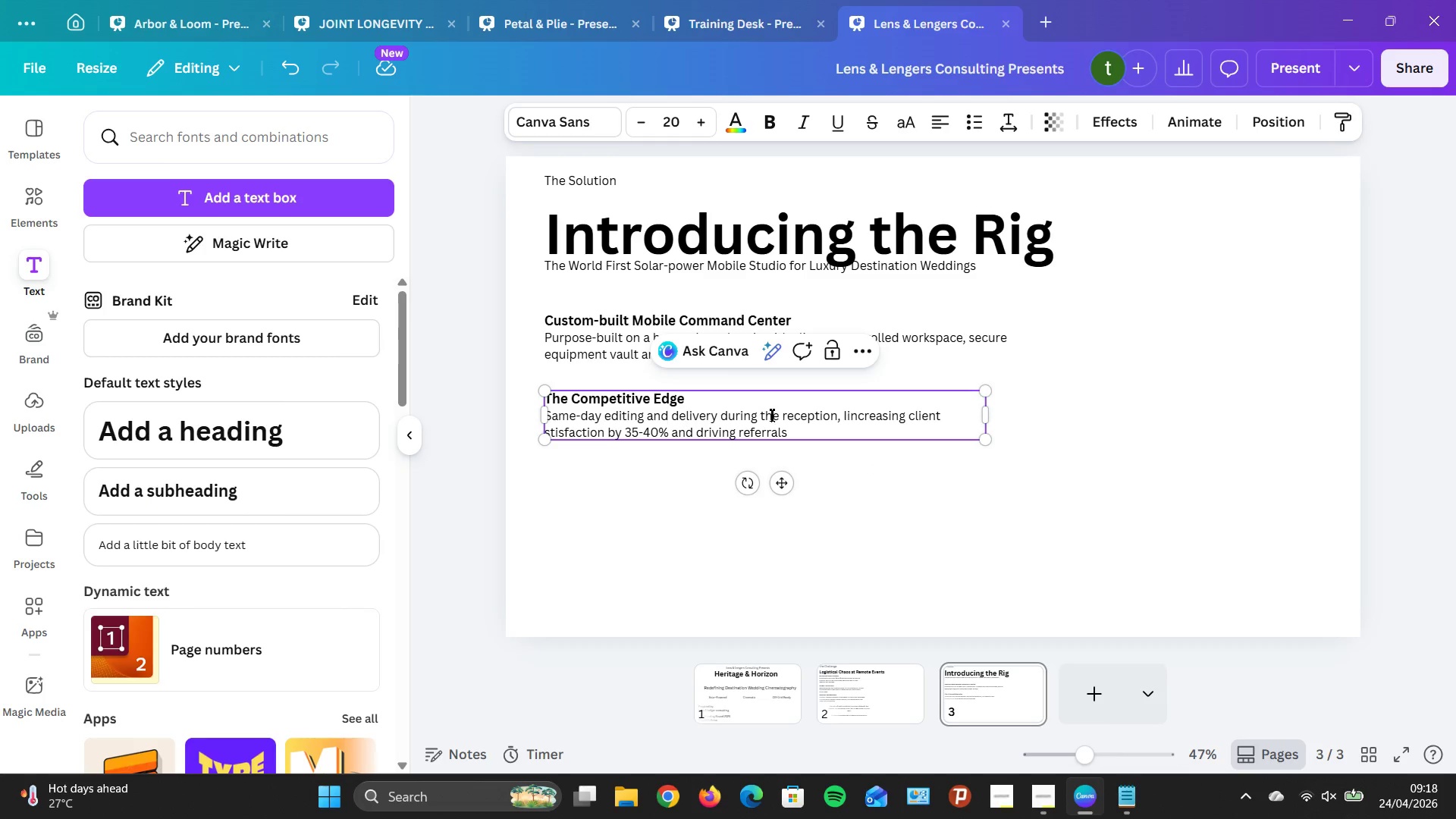 
left_click([858, 413])
 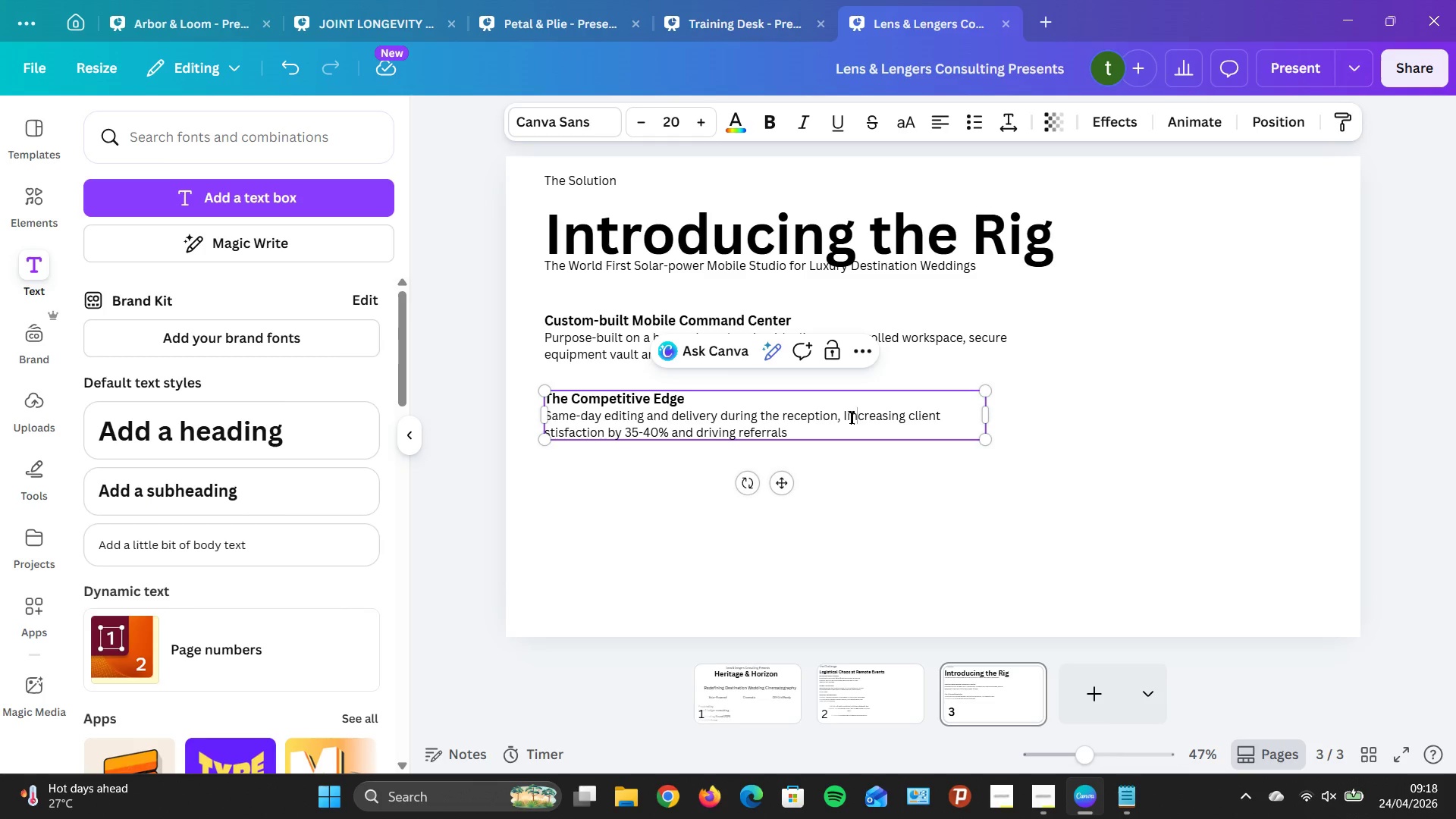 
left_click_drag(start_coordinate=[846, 414], to_coordinate=[852, 418])
 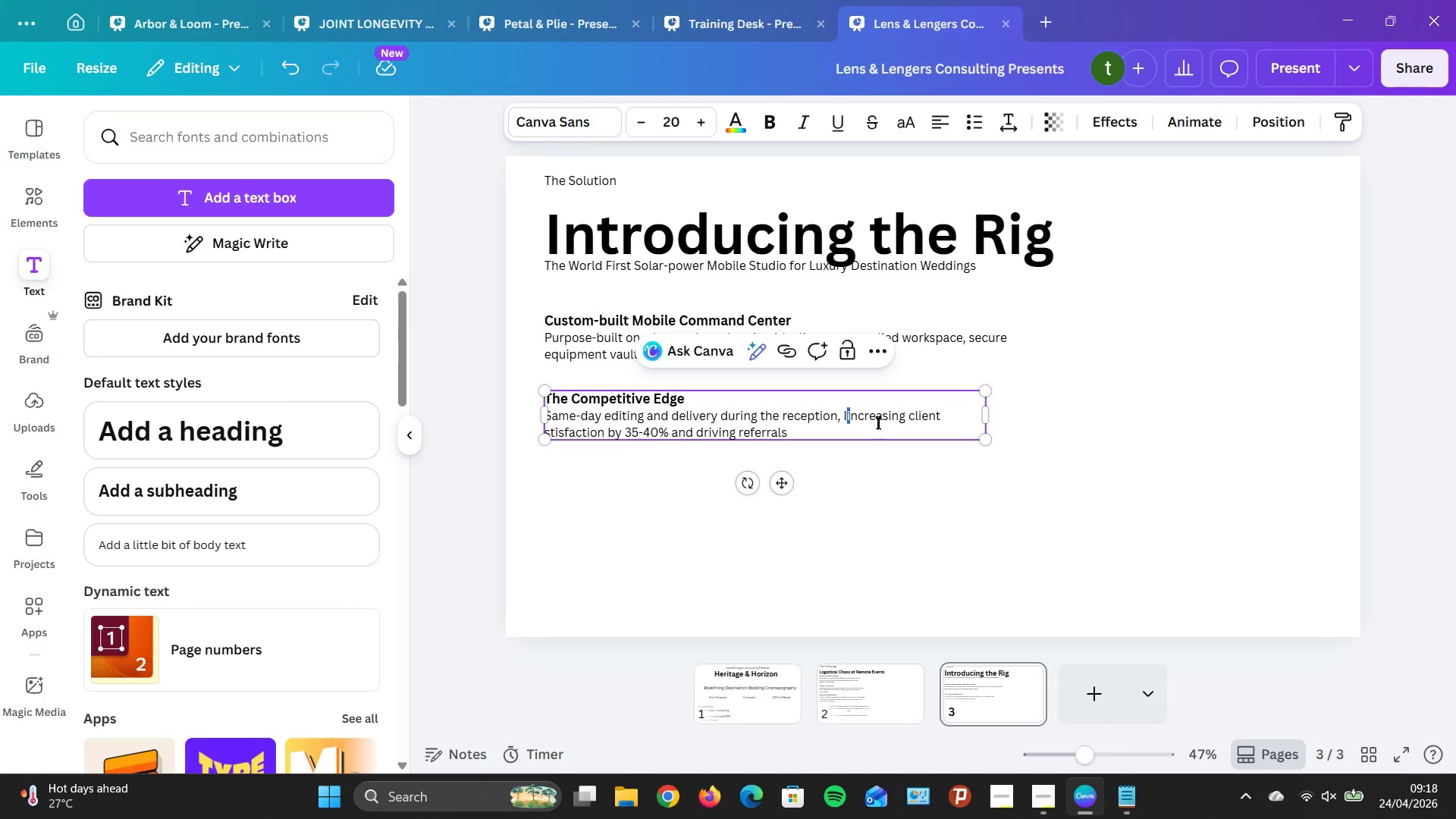 
key(Backspace)
 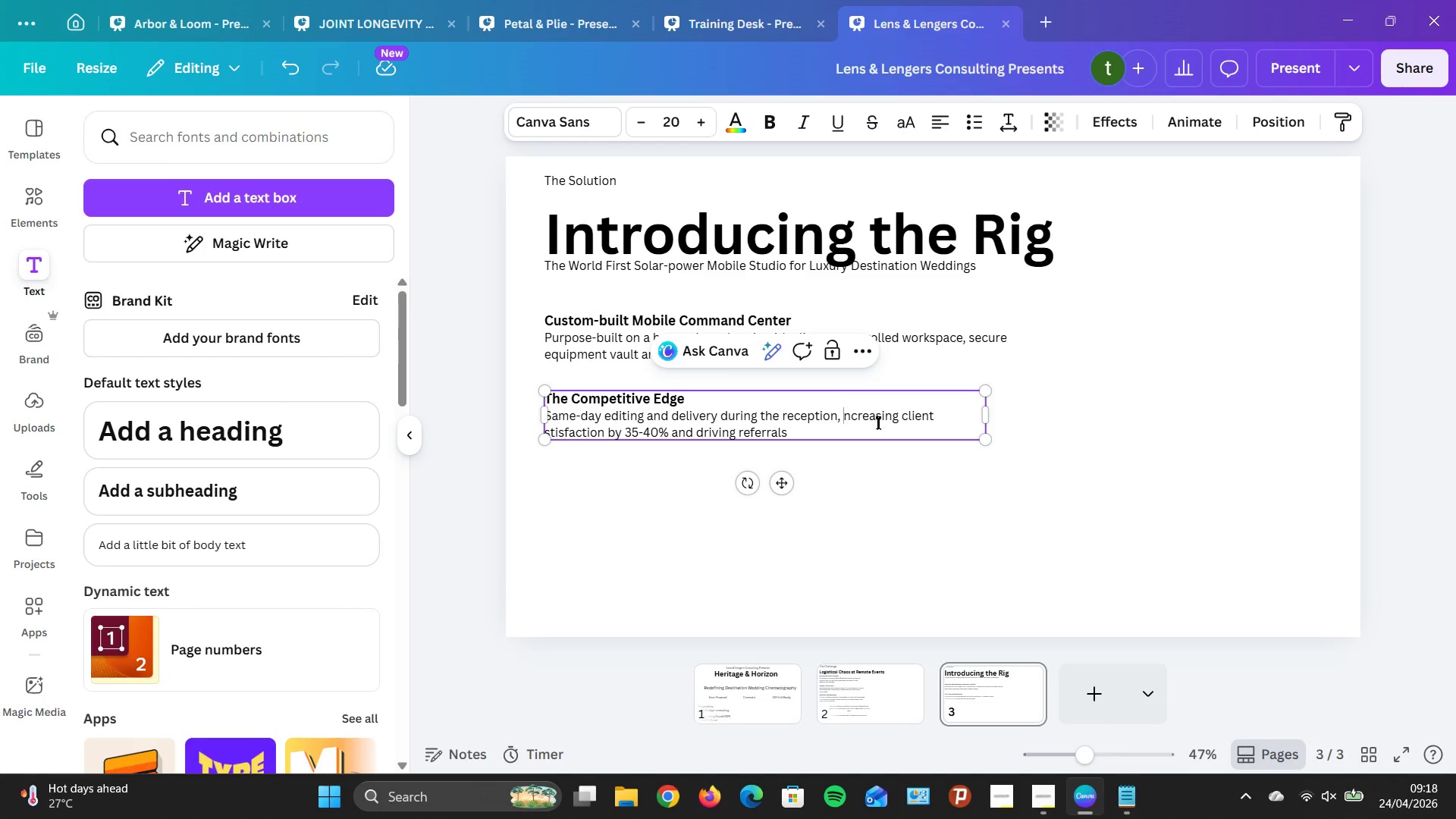 
key(Backspace)
 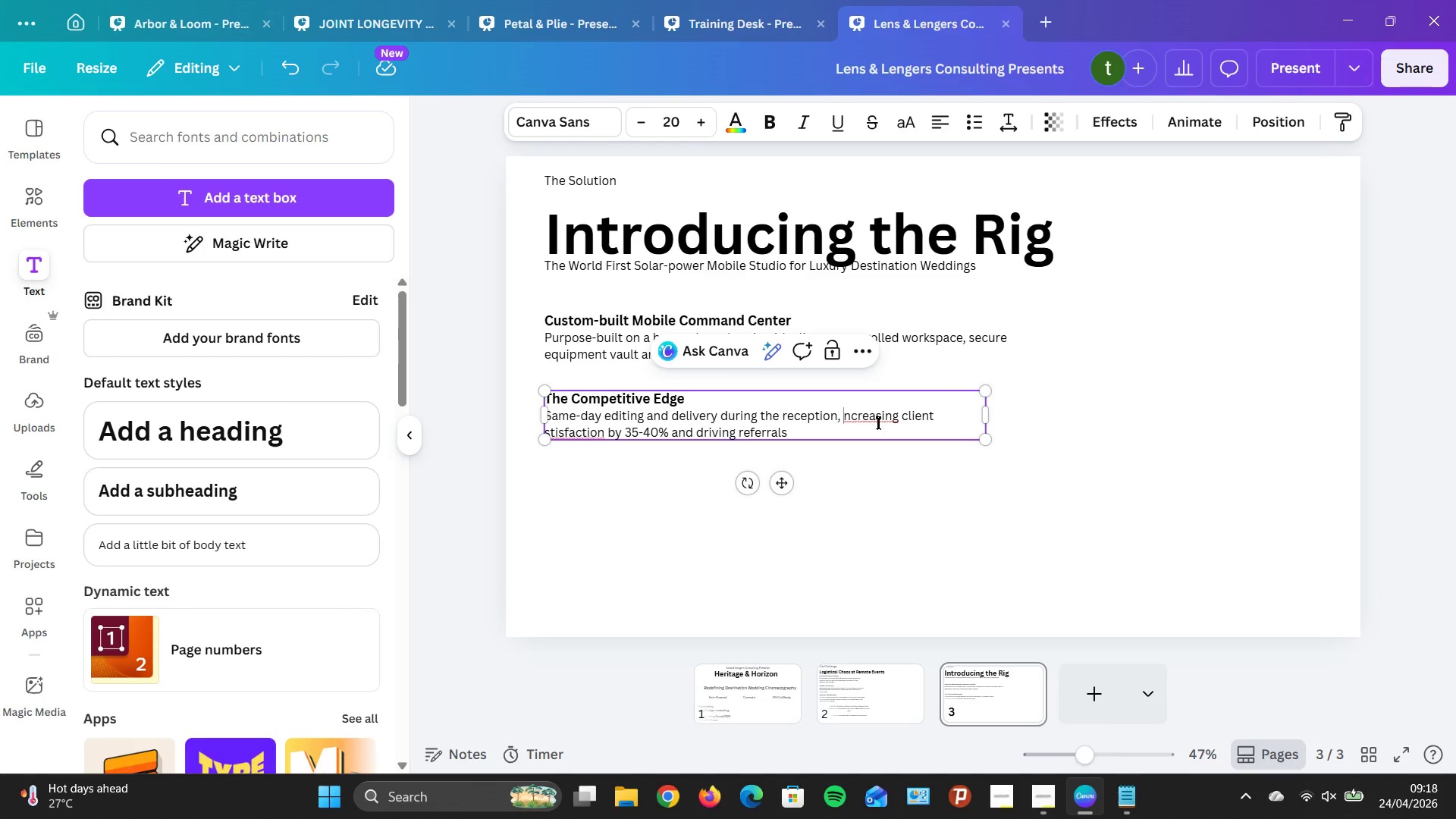 
key(I)
 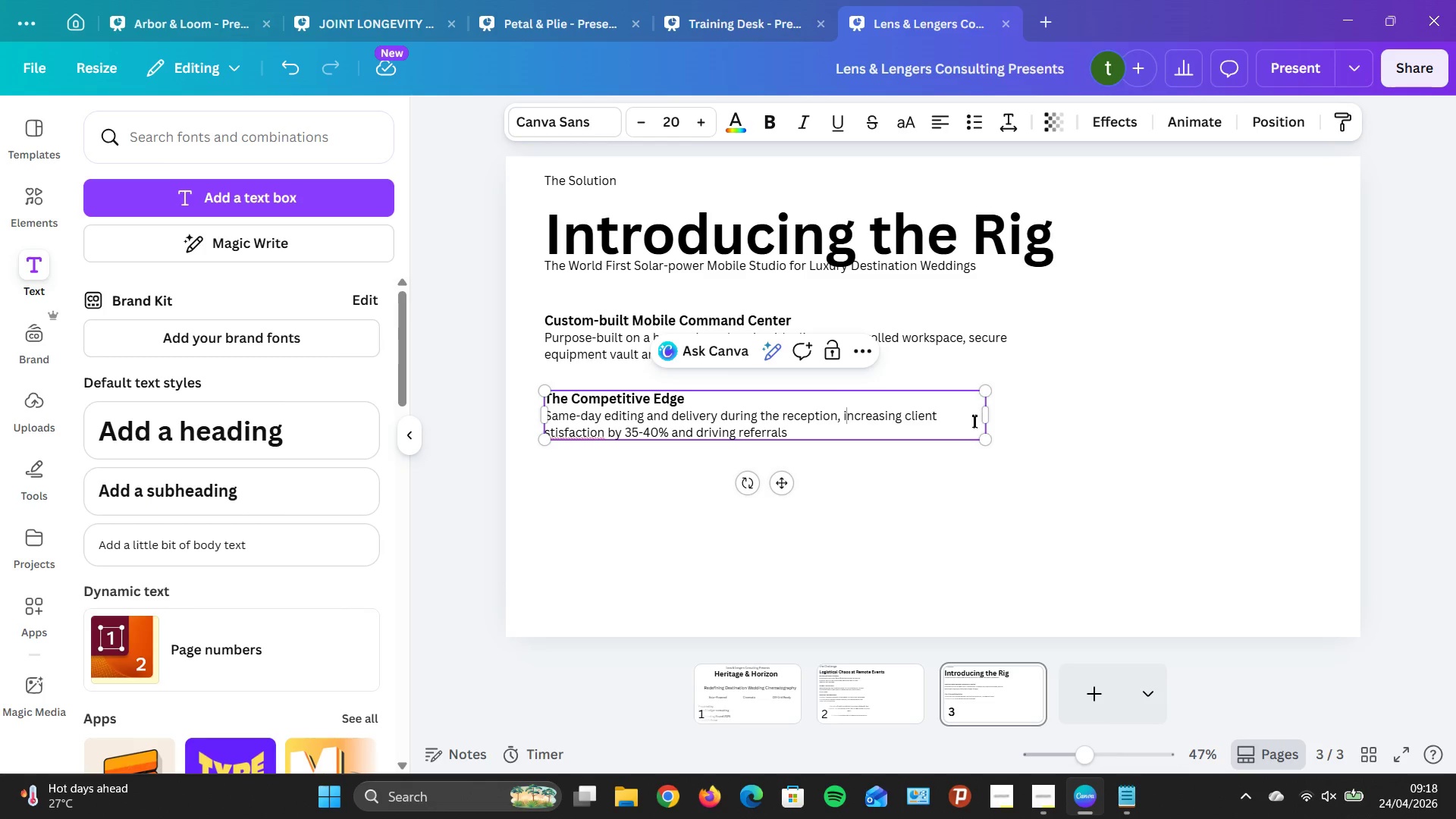 
left_click_drag(start_coordinate=[985, 417], to_coordinate=[992, 419])
 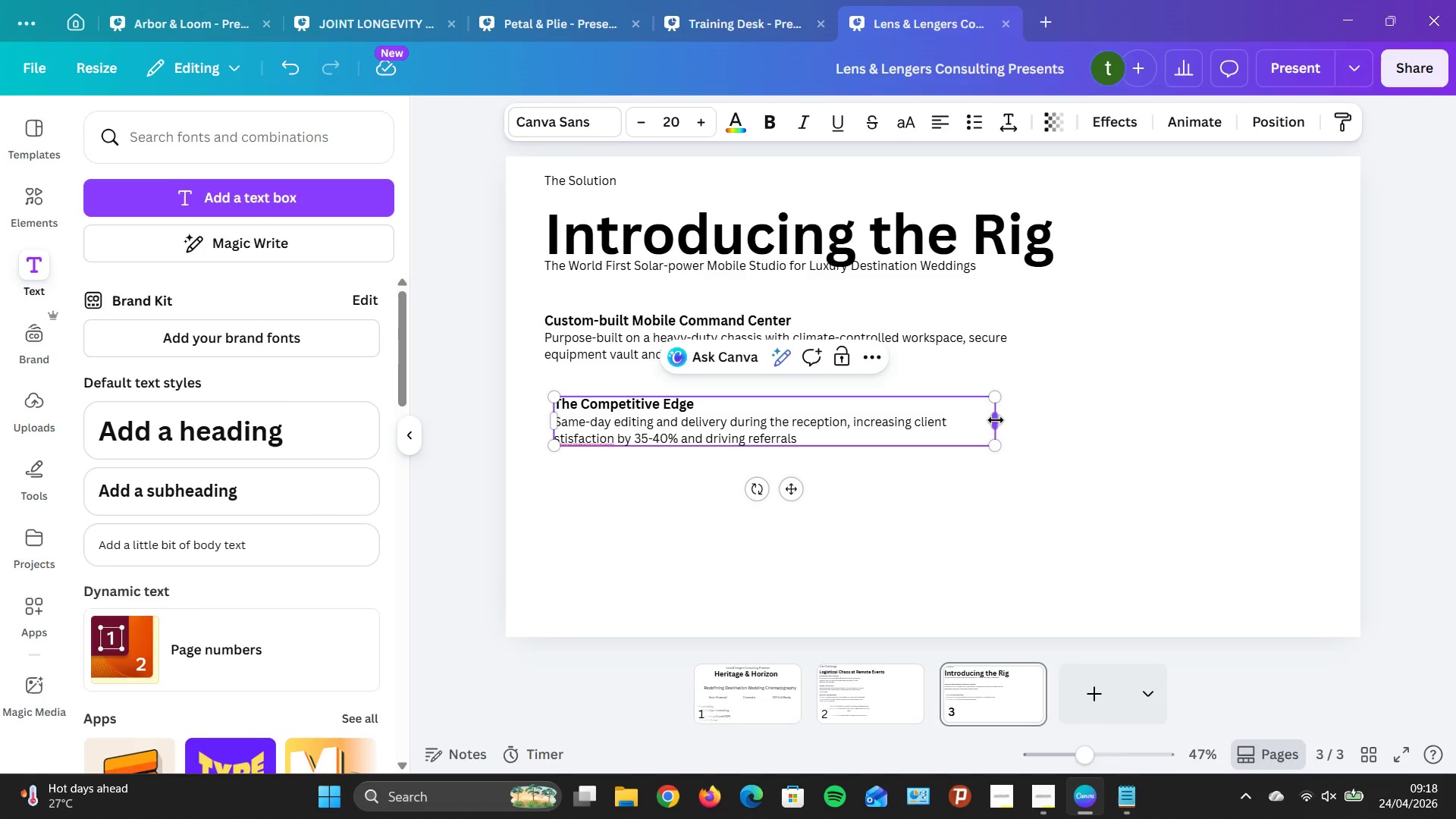 
left_click_drag(start_coordinate=[996, 420], to_coordinate=[1022, 420])
 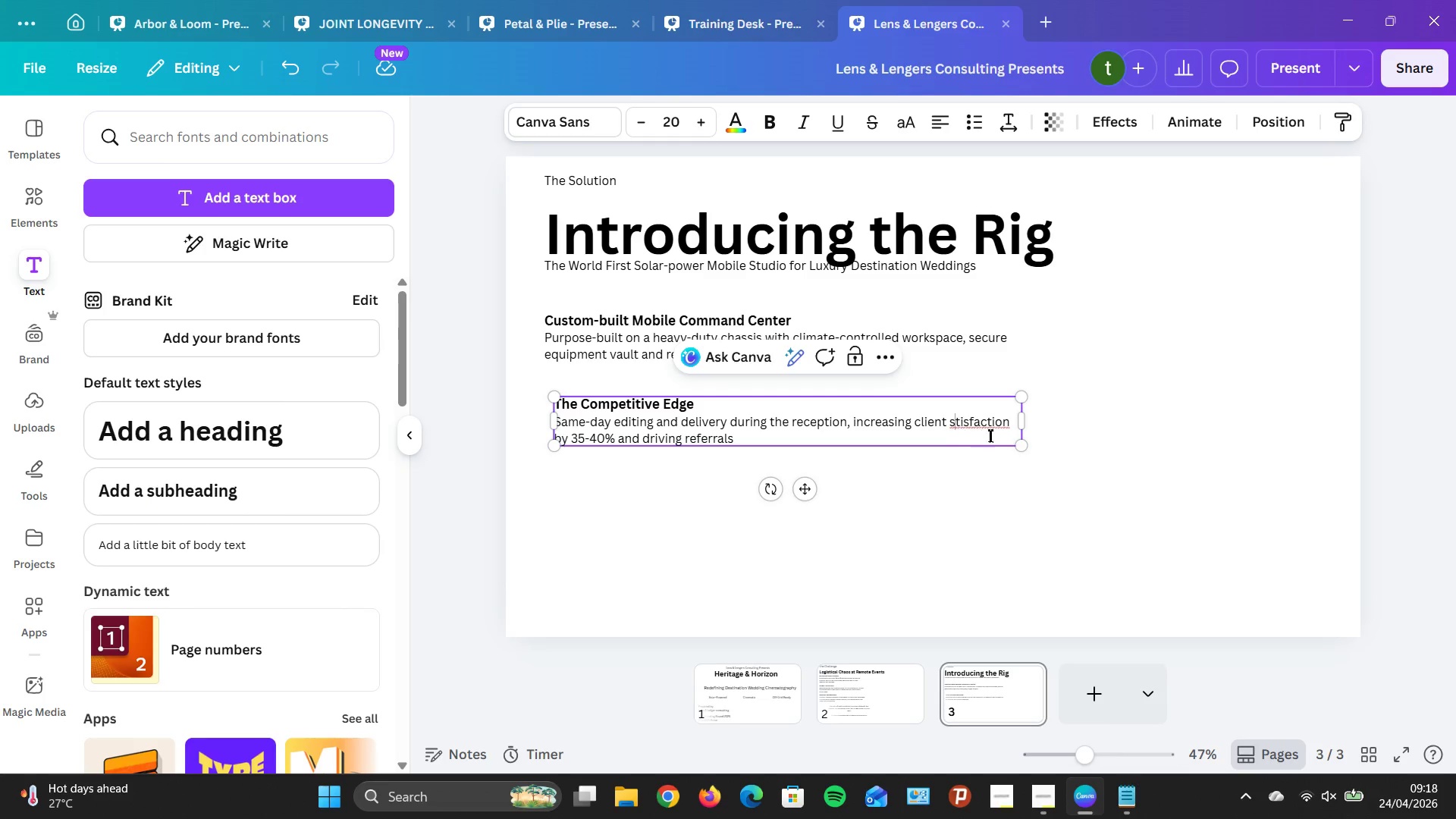 
key(CapsLock)
 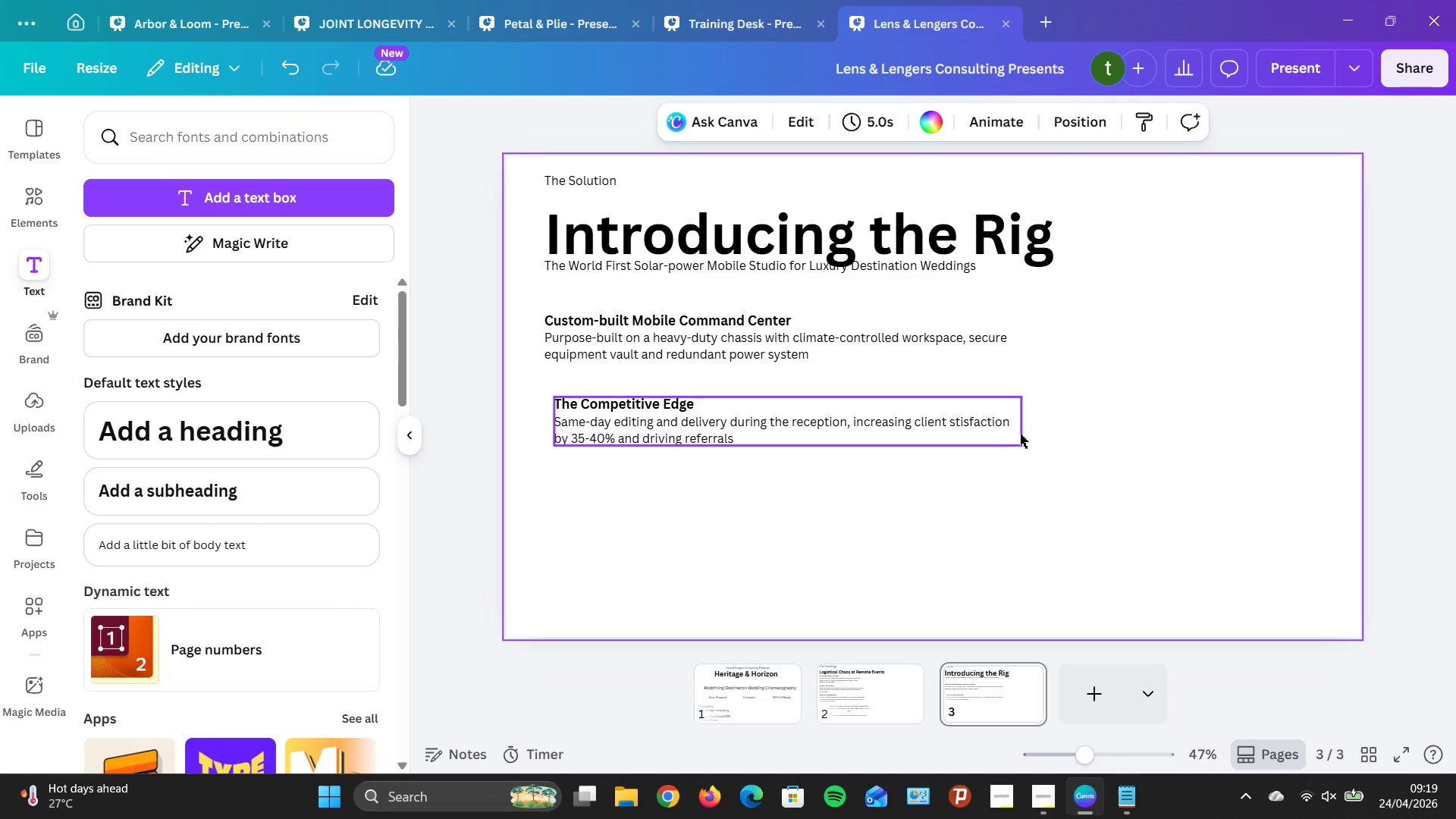 
double_click([956, 423])
 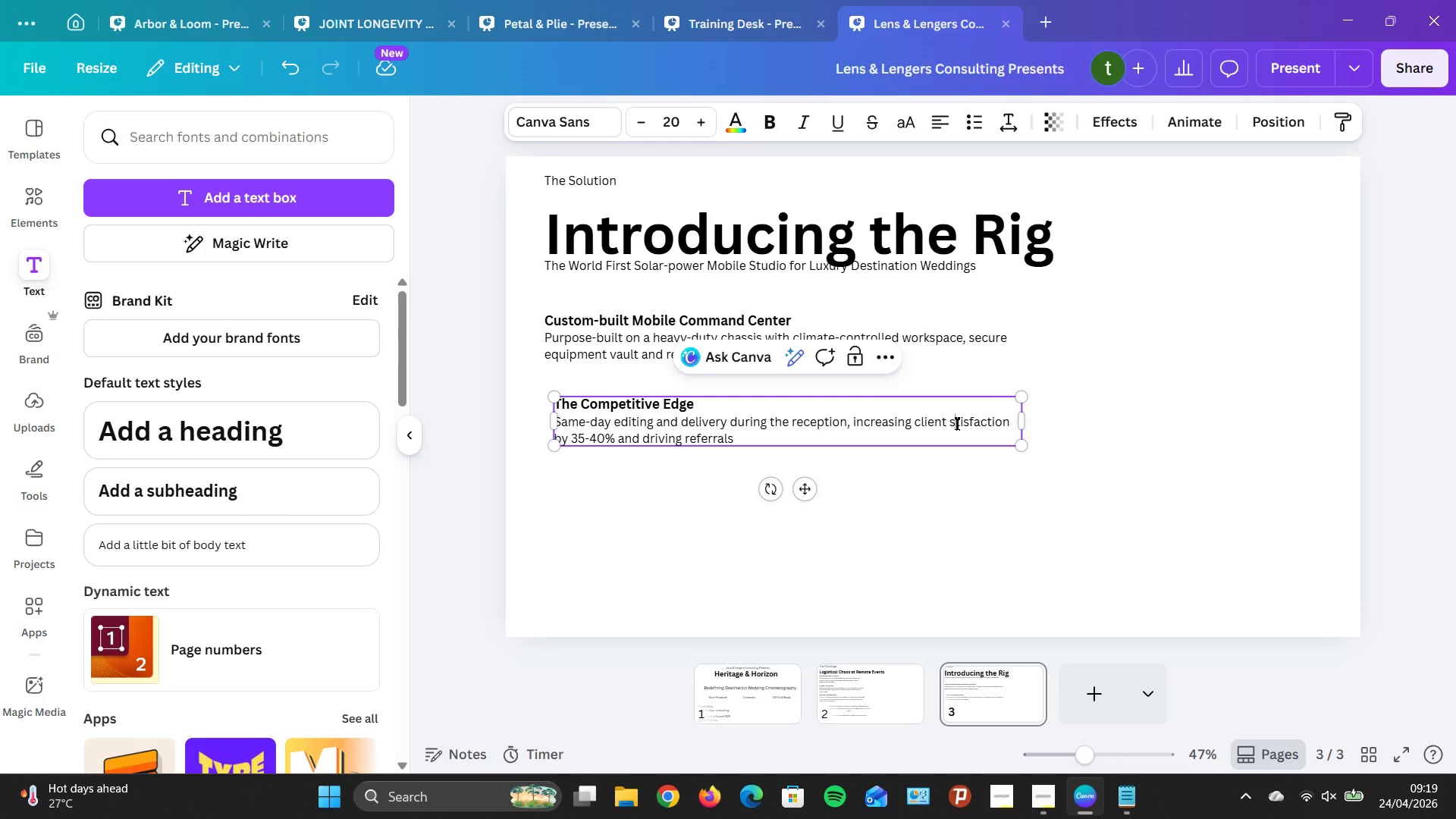 
triple_click([956, 423])
 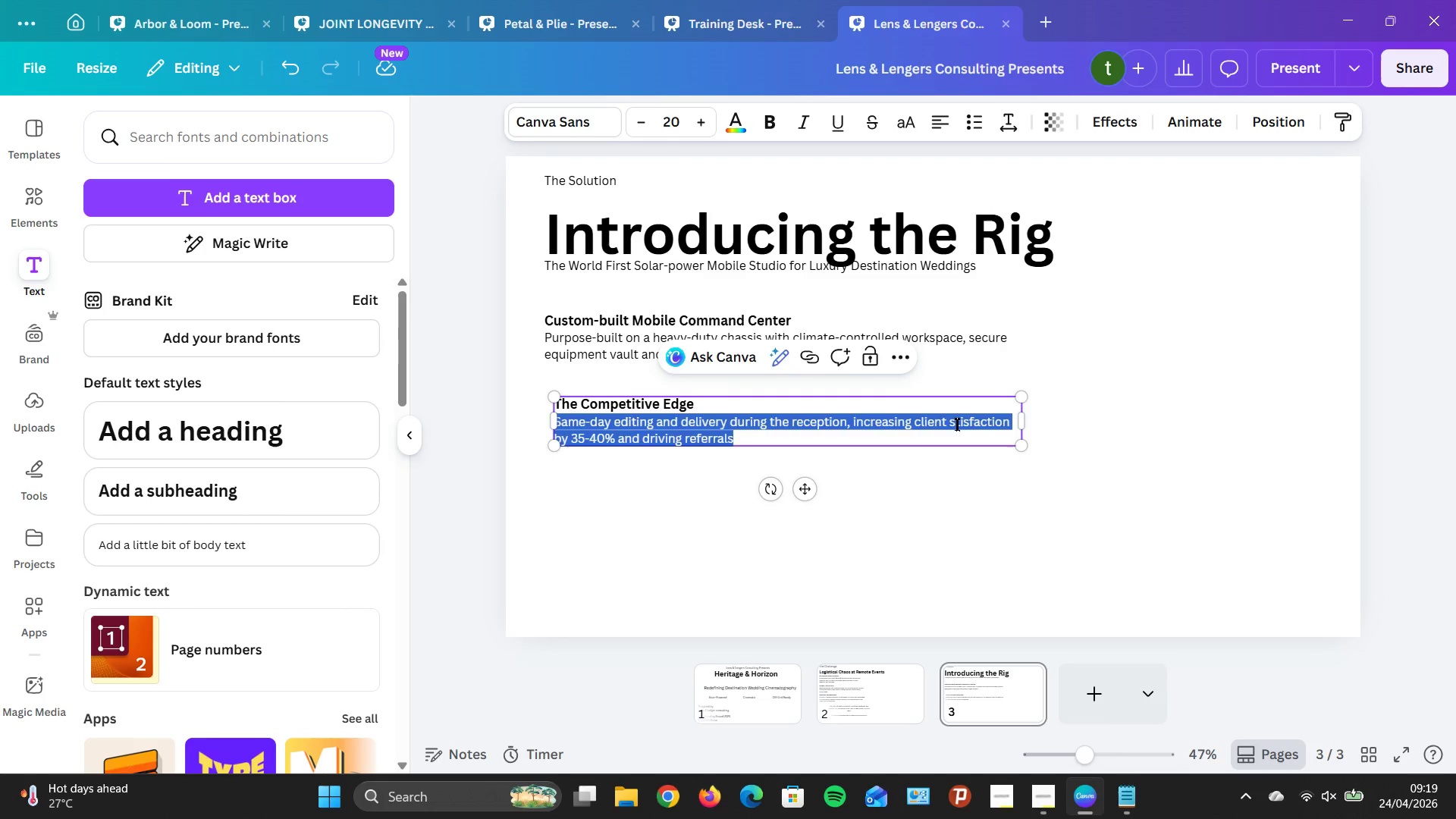 
left_click([956, 424])
 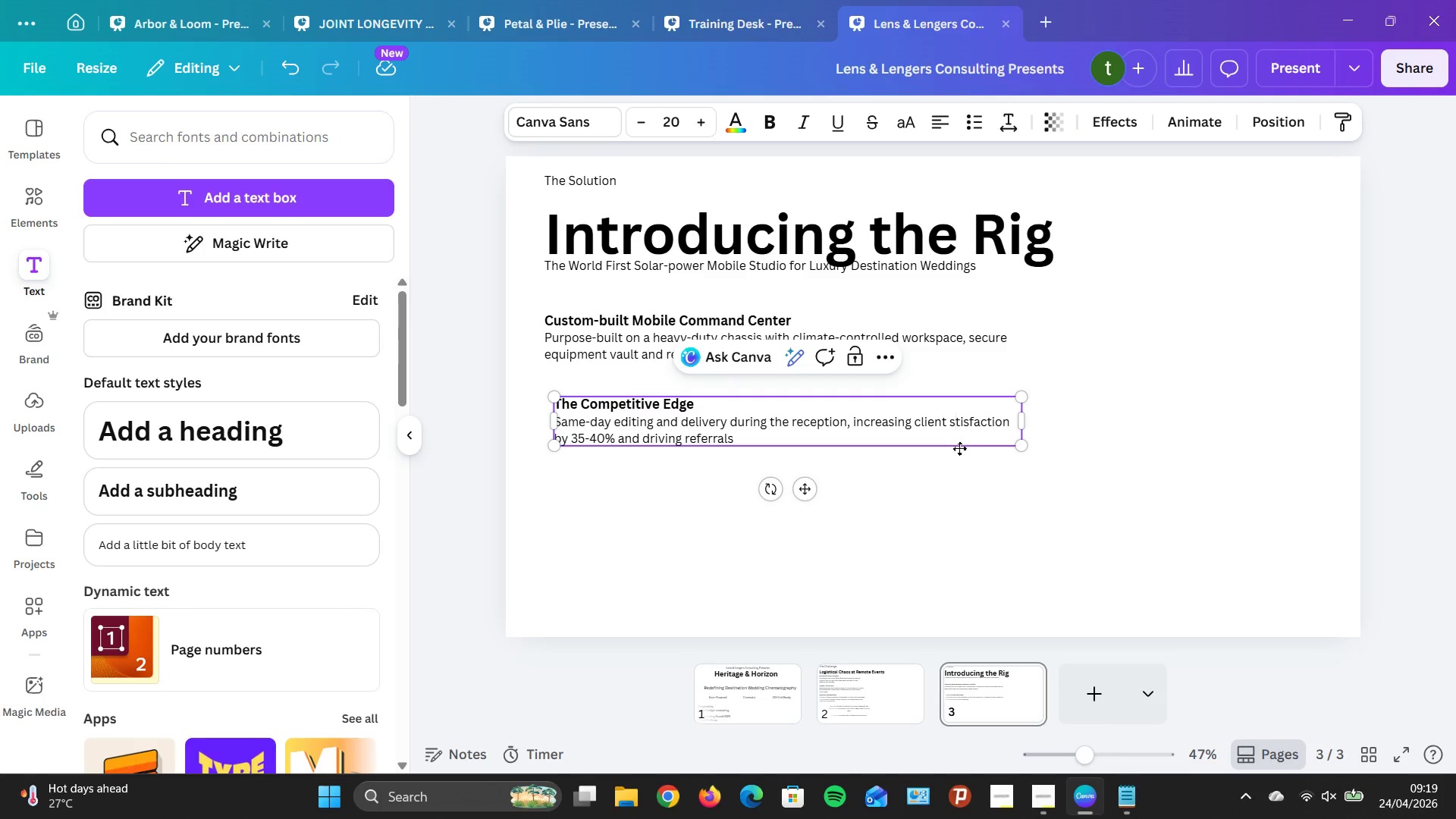 
key(A)
 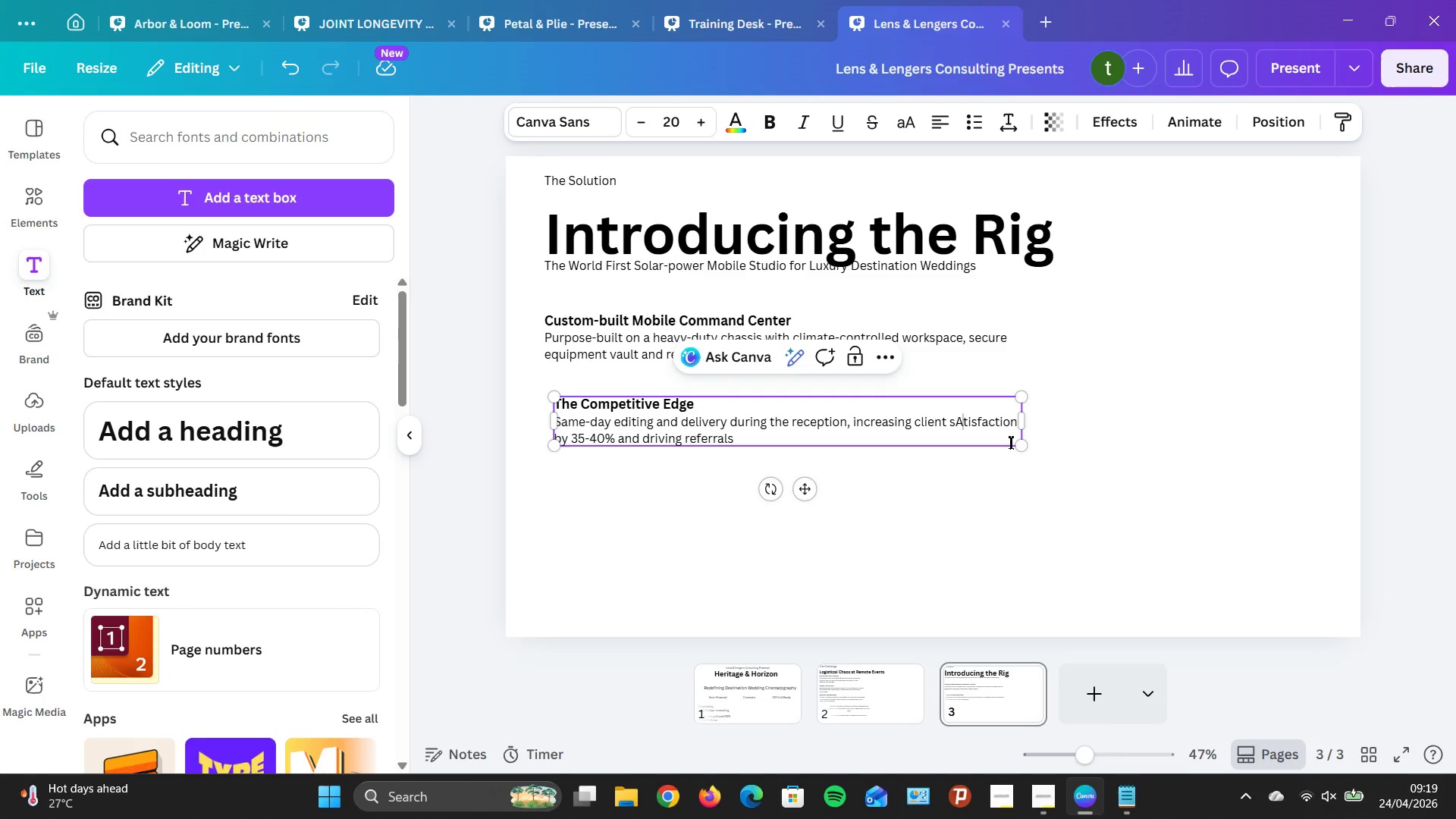 
key(Backspace)
 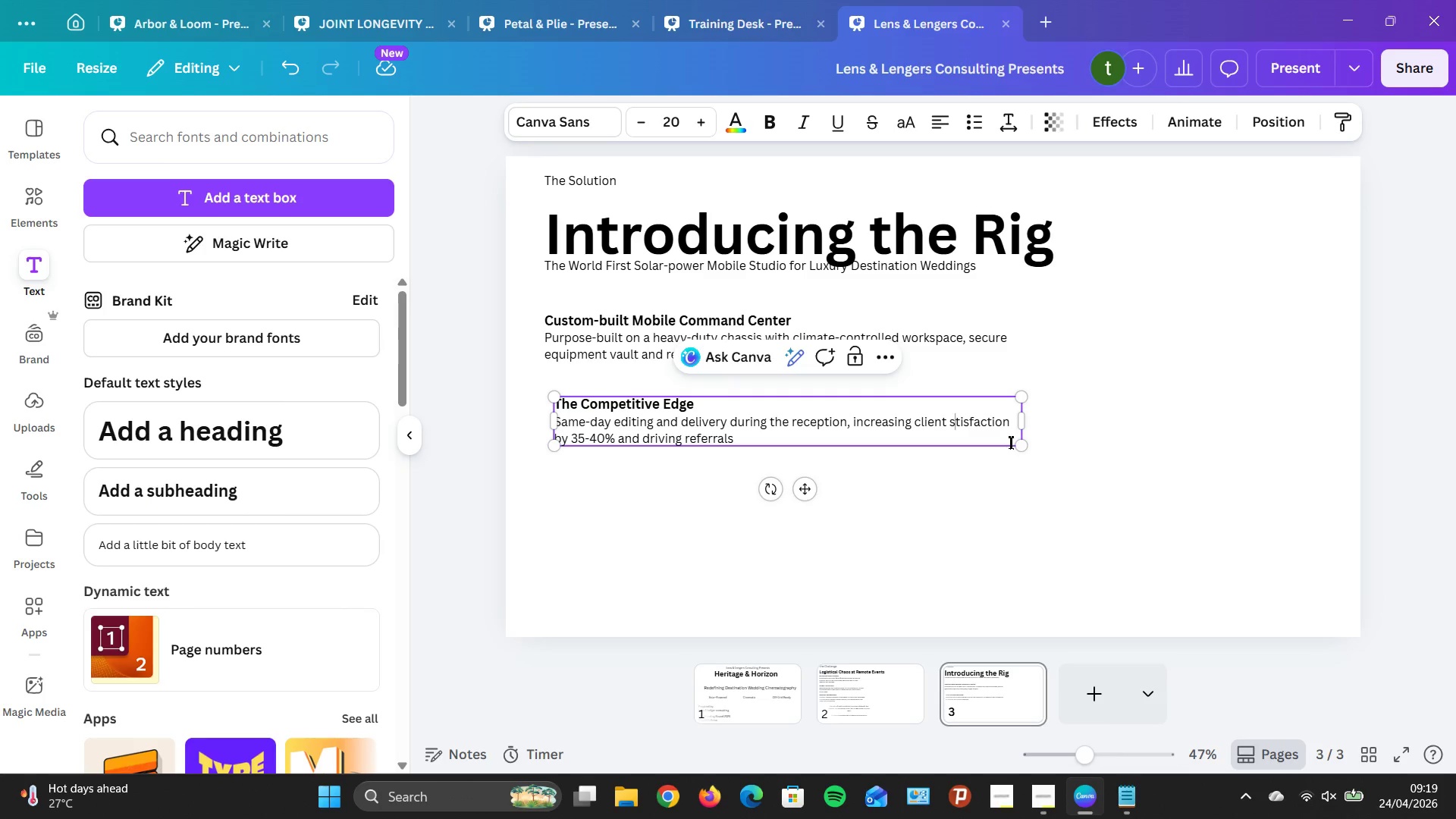 
key(CapsLock)
 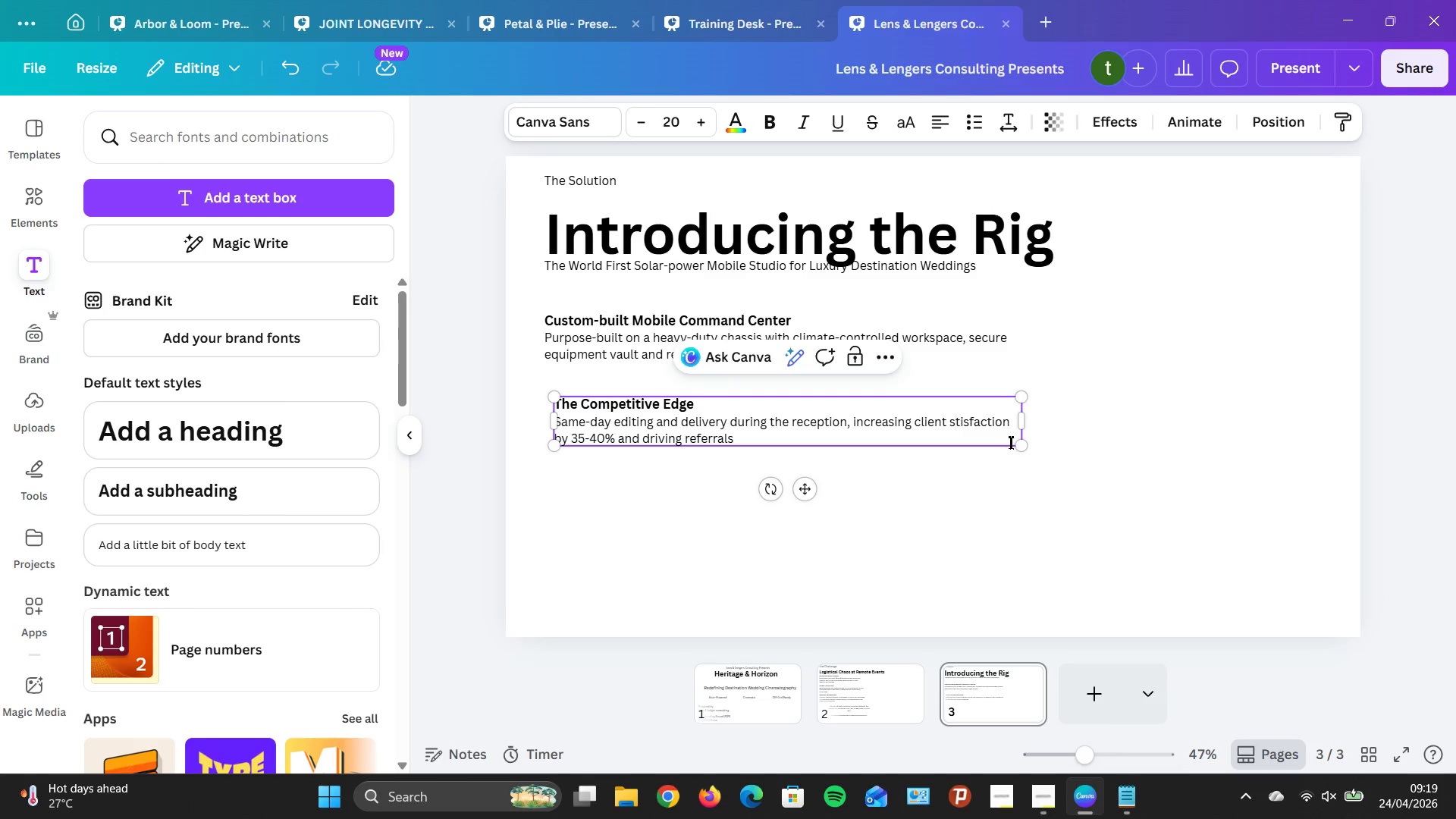 
key(A)
 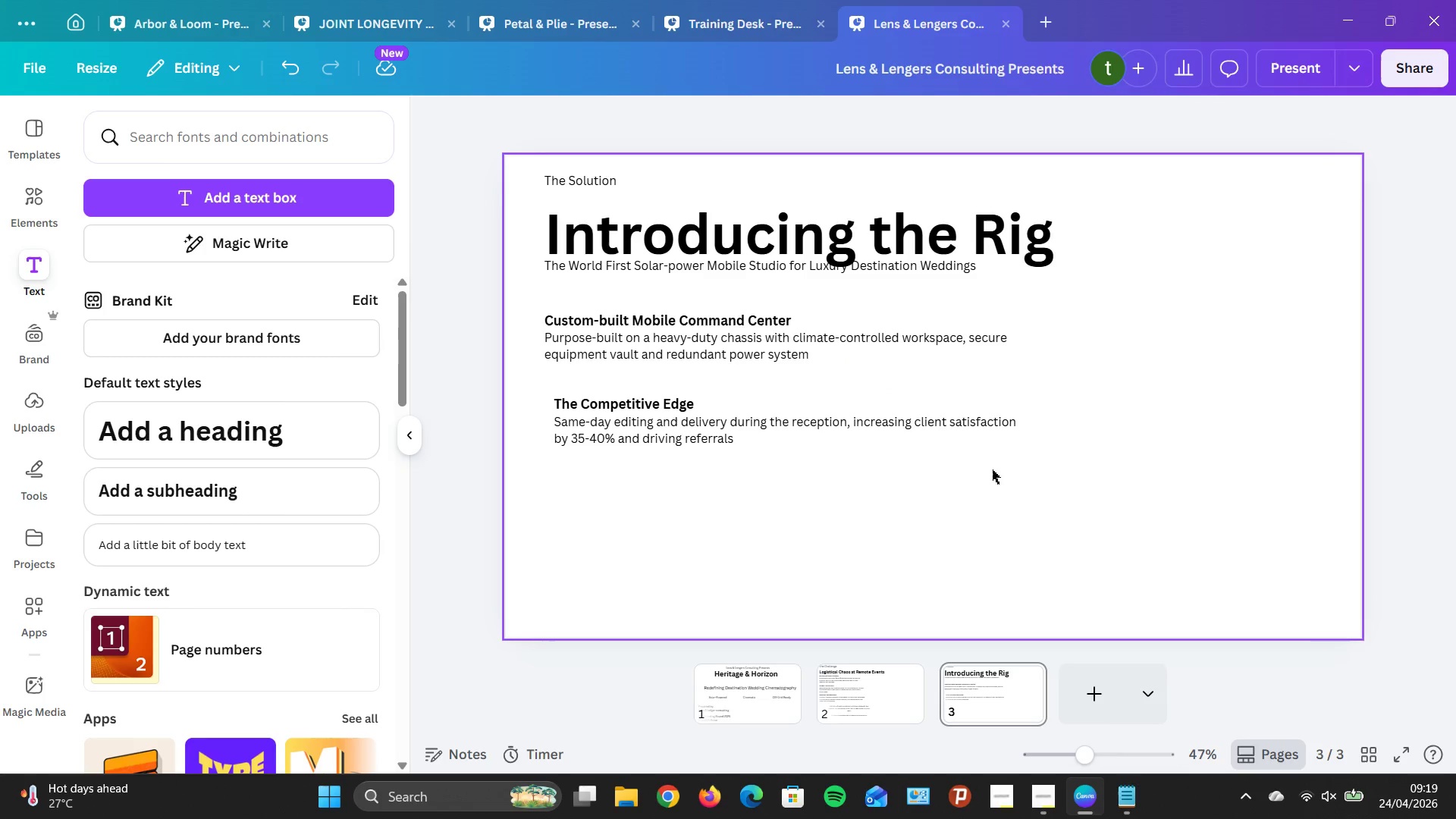 
left_click_drag(start_coordinate=[984, 447], to_coordinate=[894, 444])
 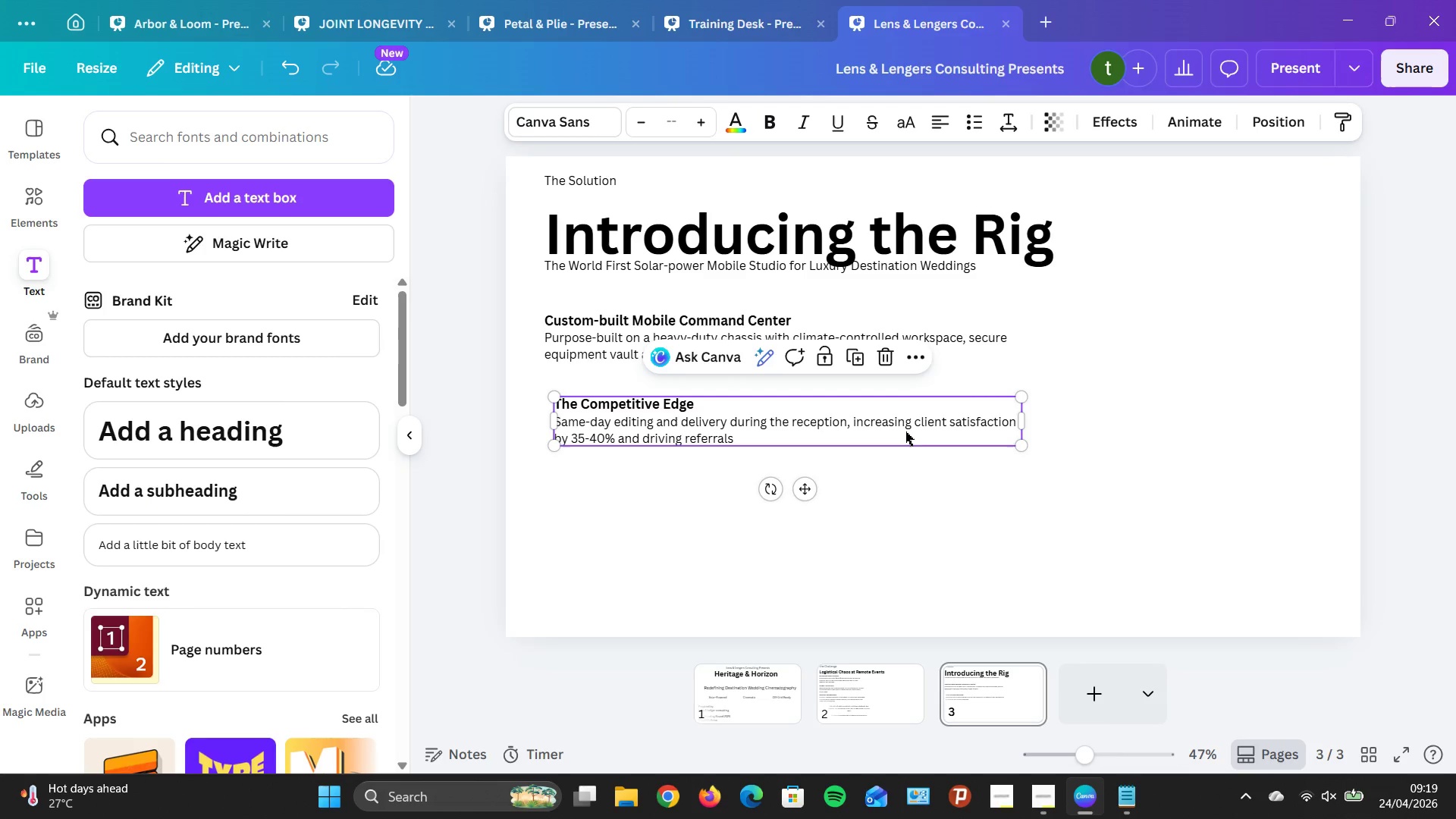 
left_click_drag(start_coordinate=[905, 431], to_coordinate=[894, 431])
 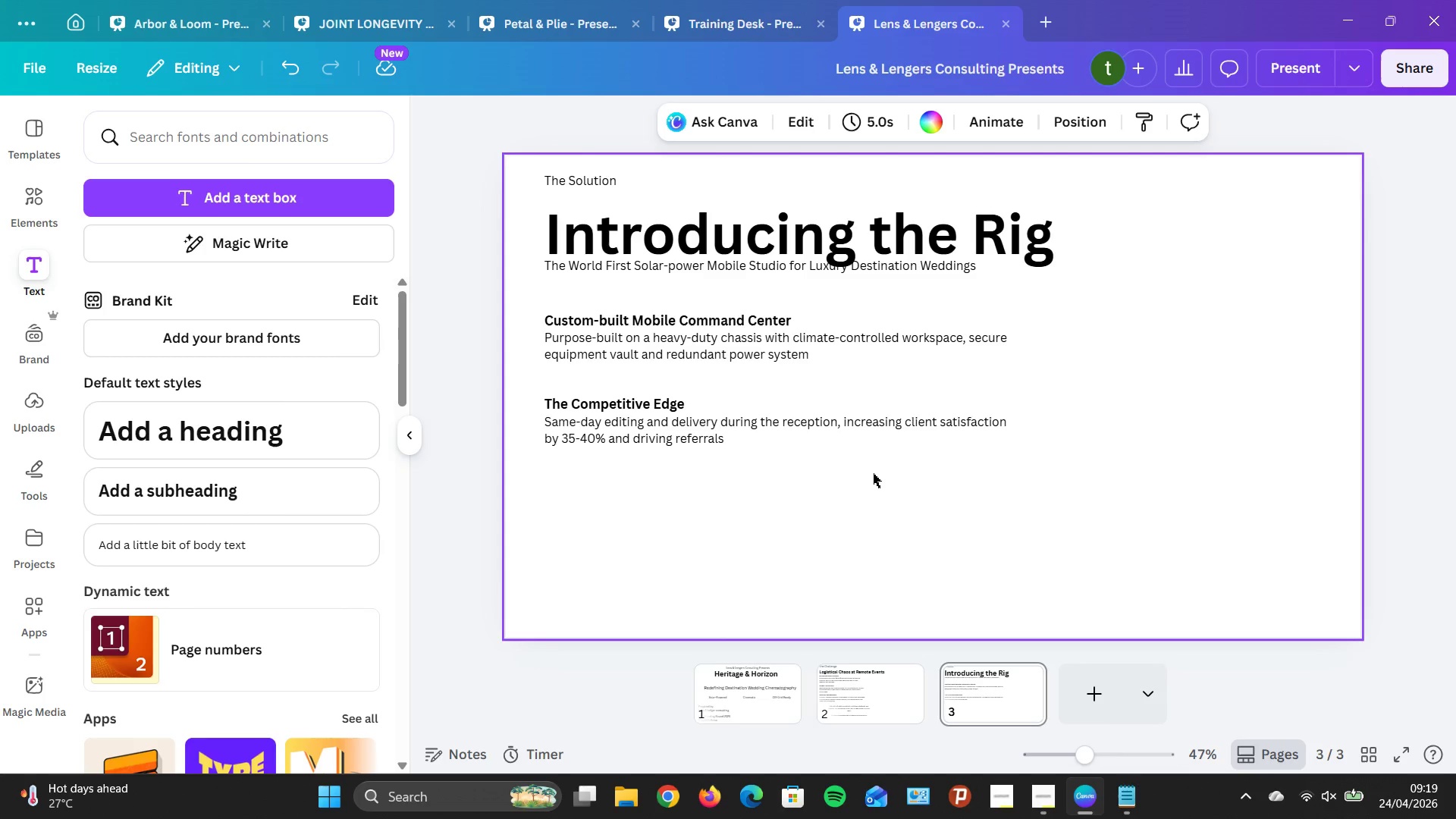 
wait(7.98)
 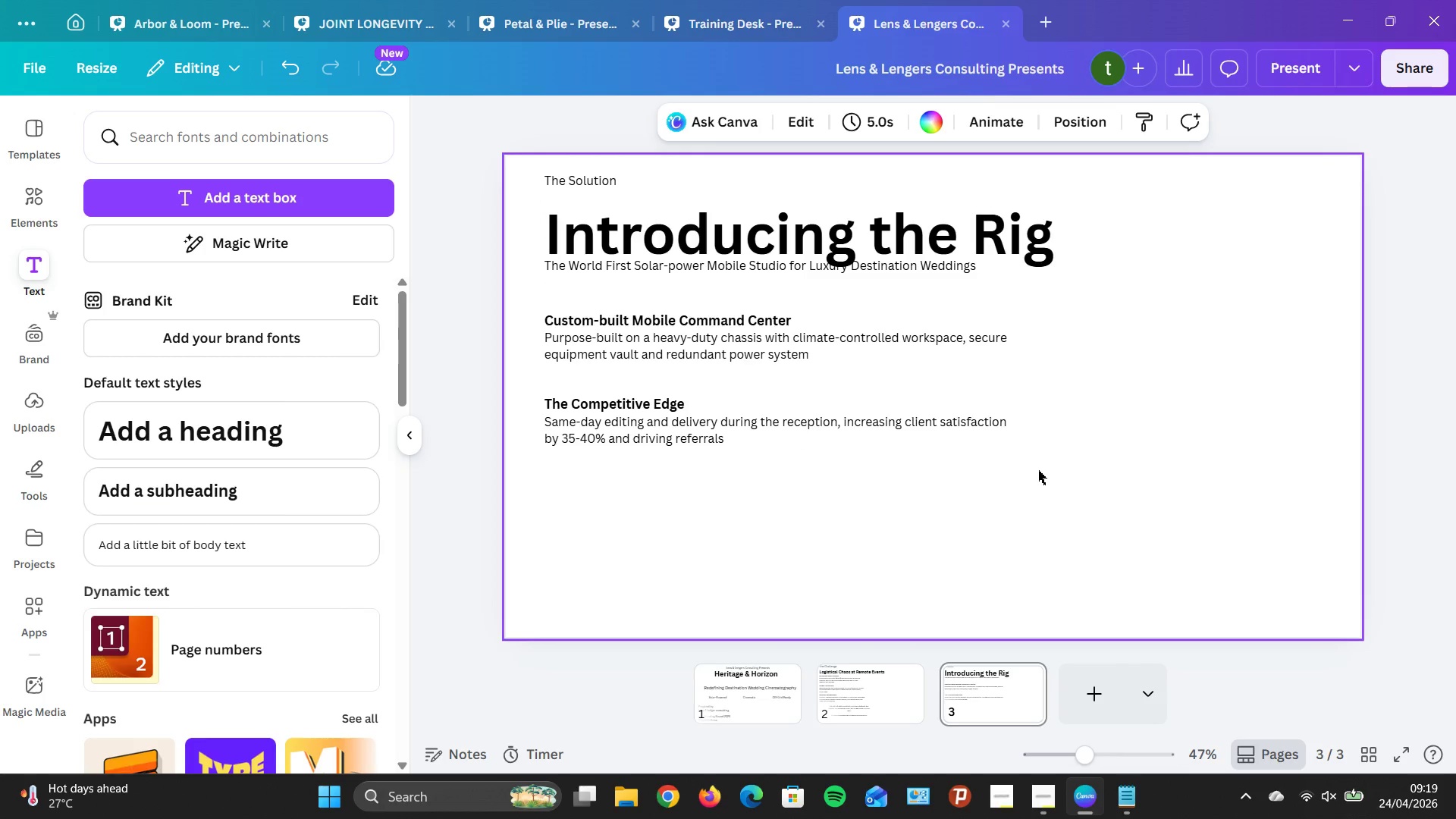 
left_click([852, 360])
 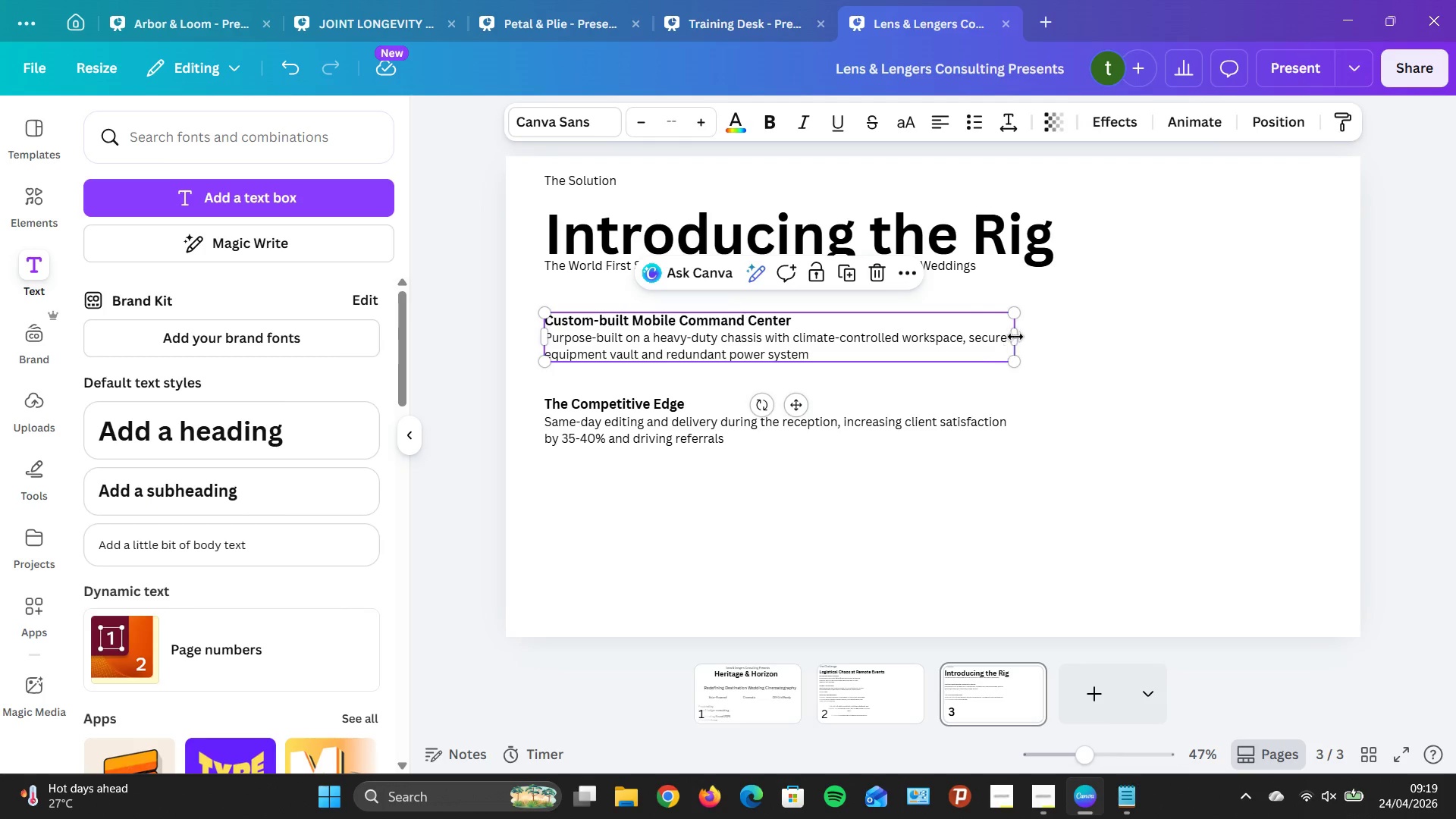 
left_click_drag(start_coordinate=[1017, 331], to_coordinate=[1043, 357])
 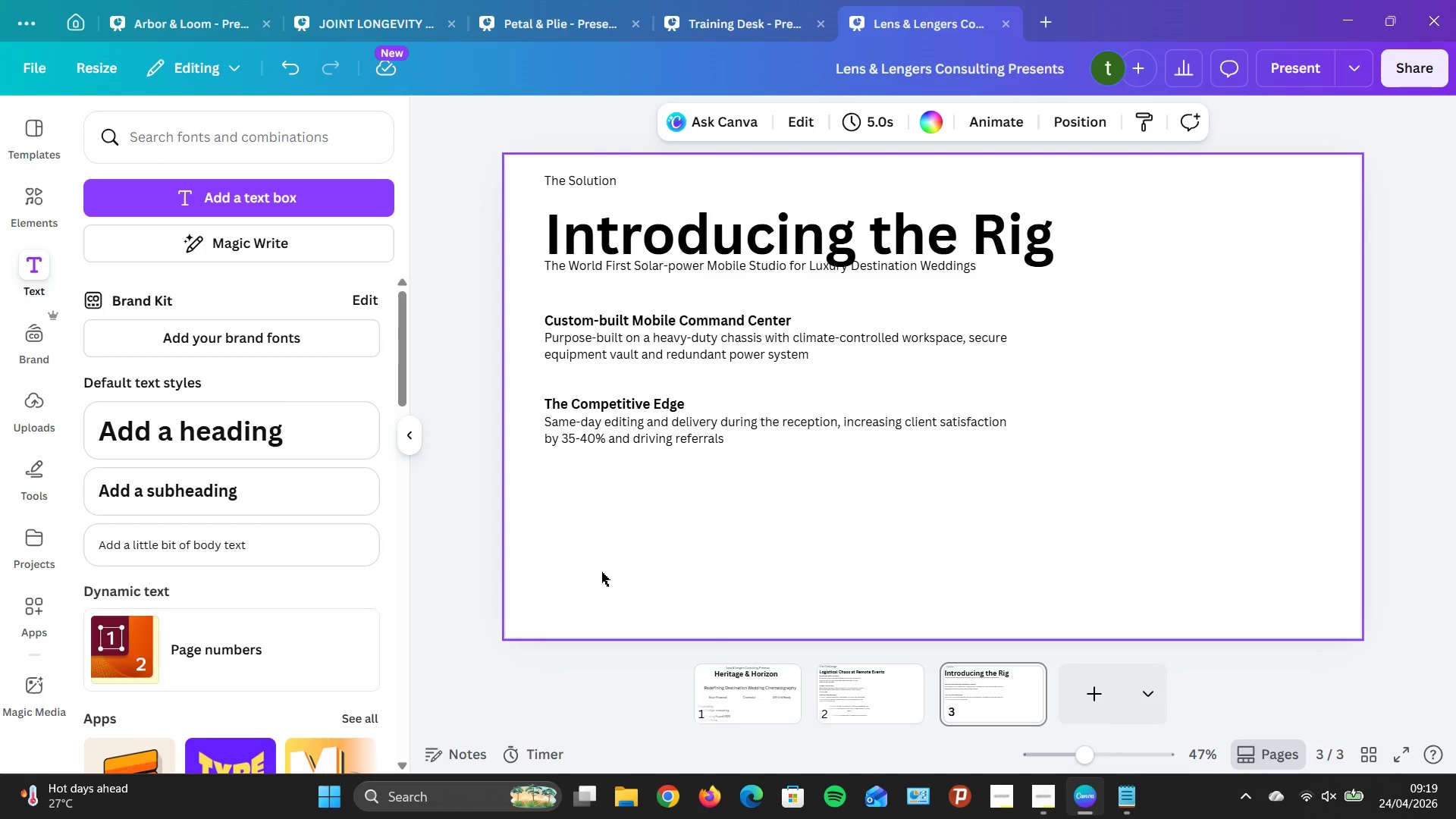 
left_click([278, 557])
 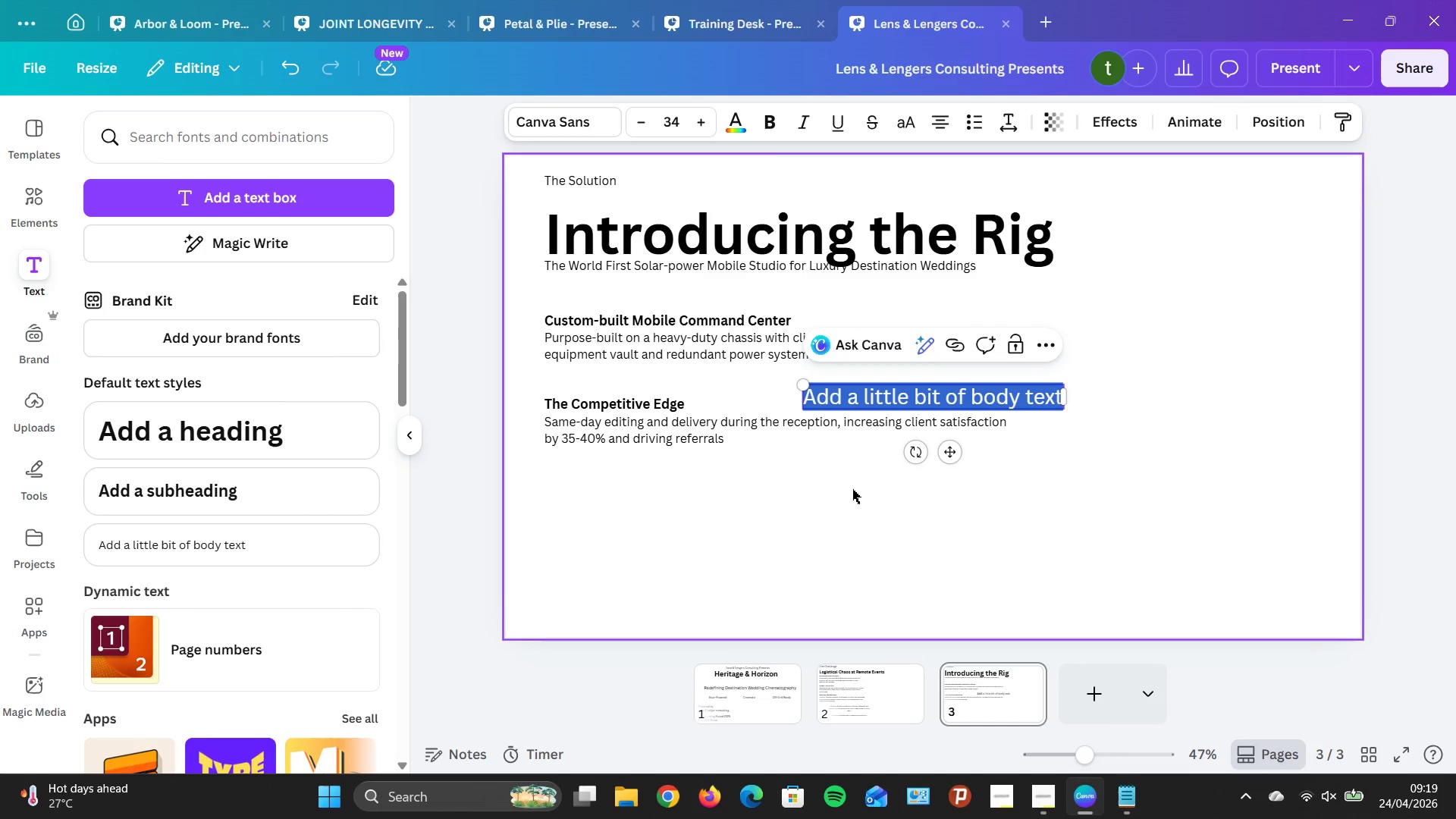 
left_click_drag(start_coordinate=[953, 453], to_coordinate=[928, 522])
 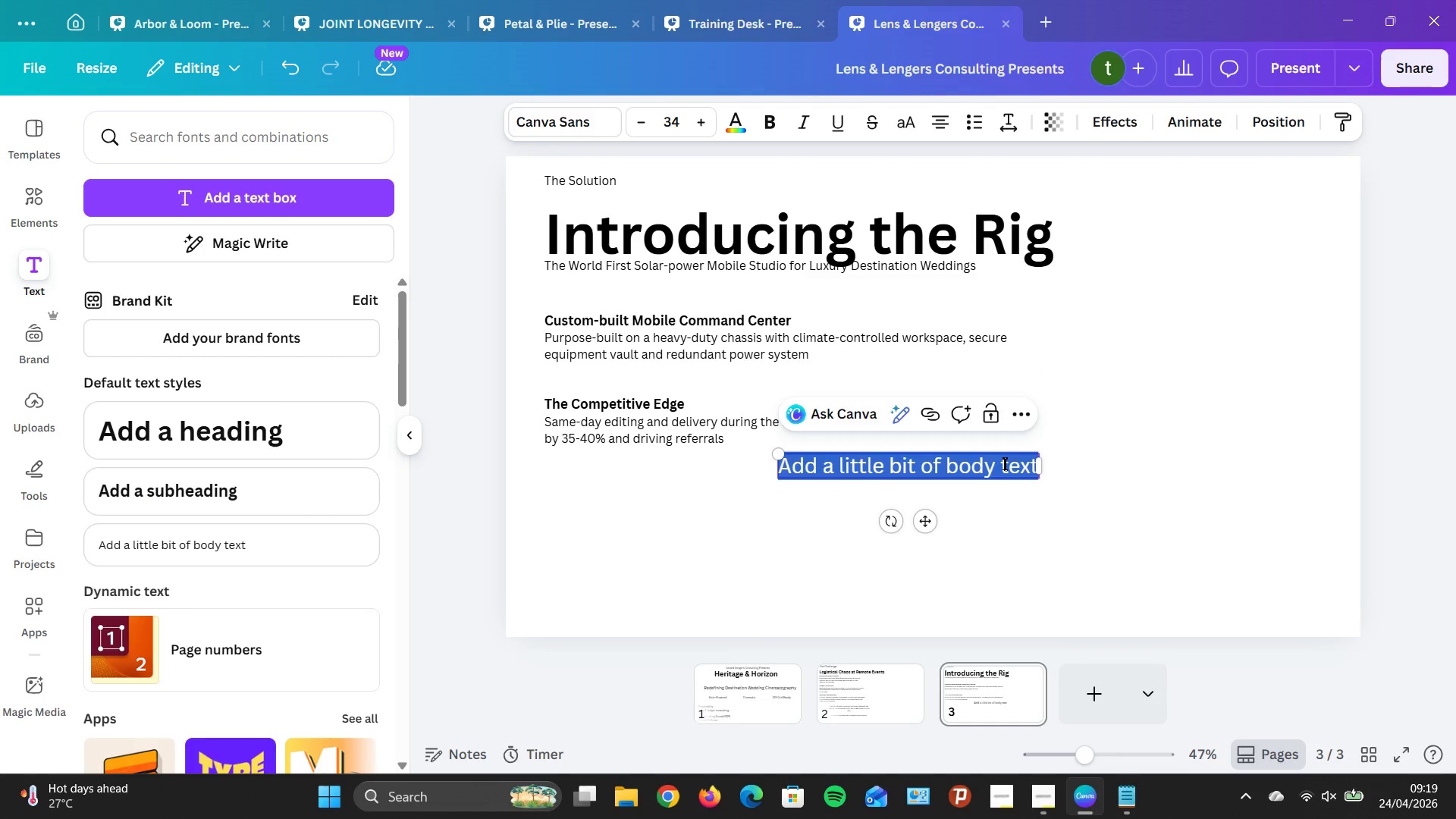 
left_click([1004, 463])
 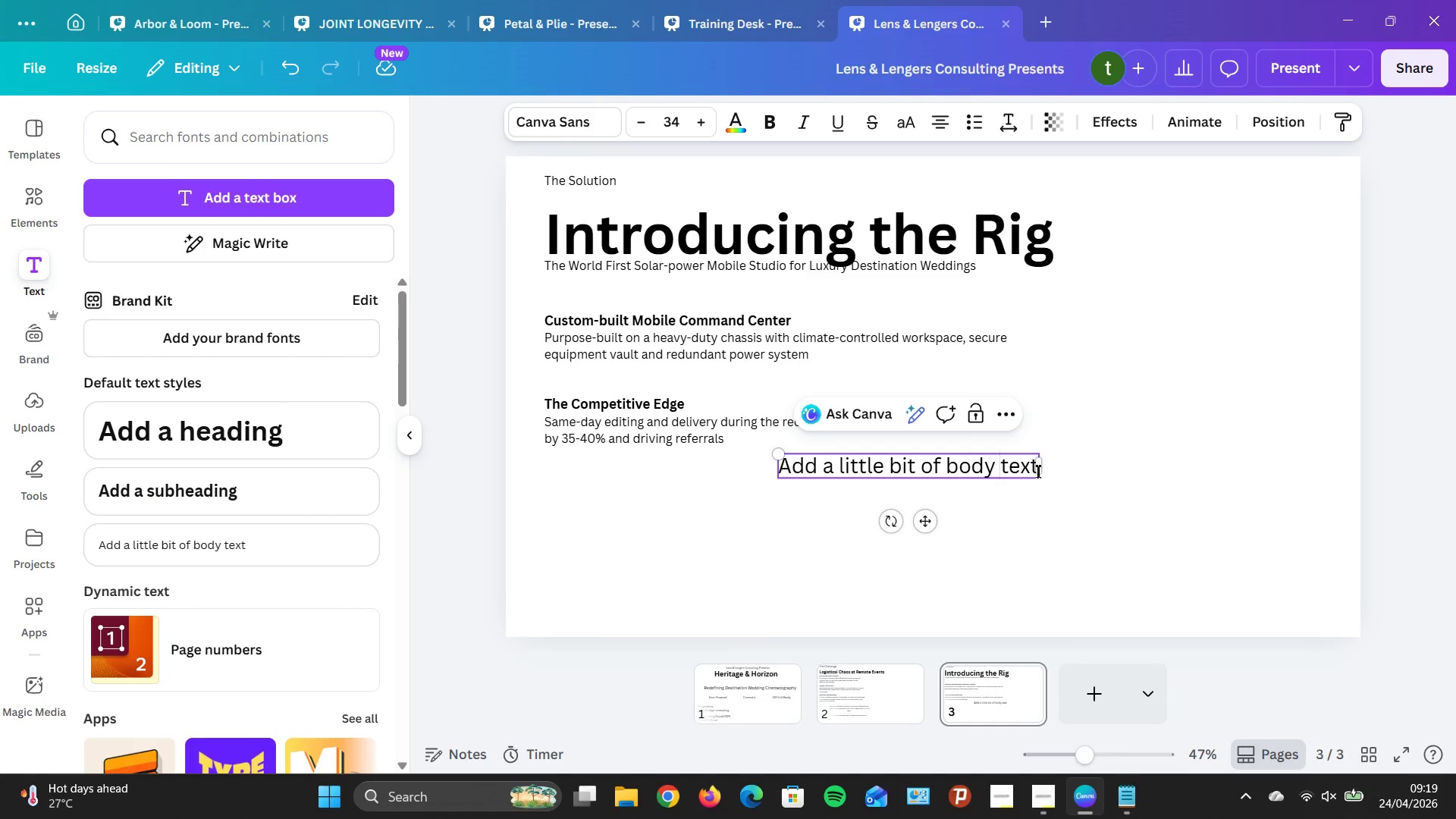 
key(ArrowRight)
 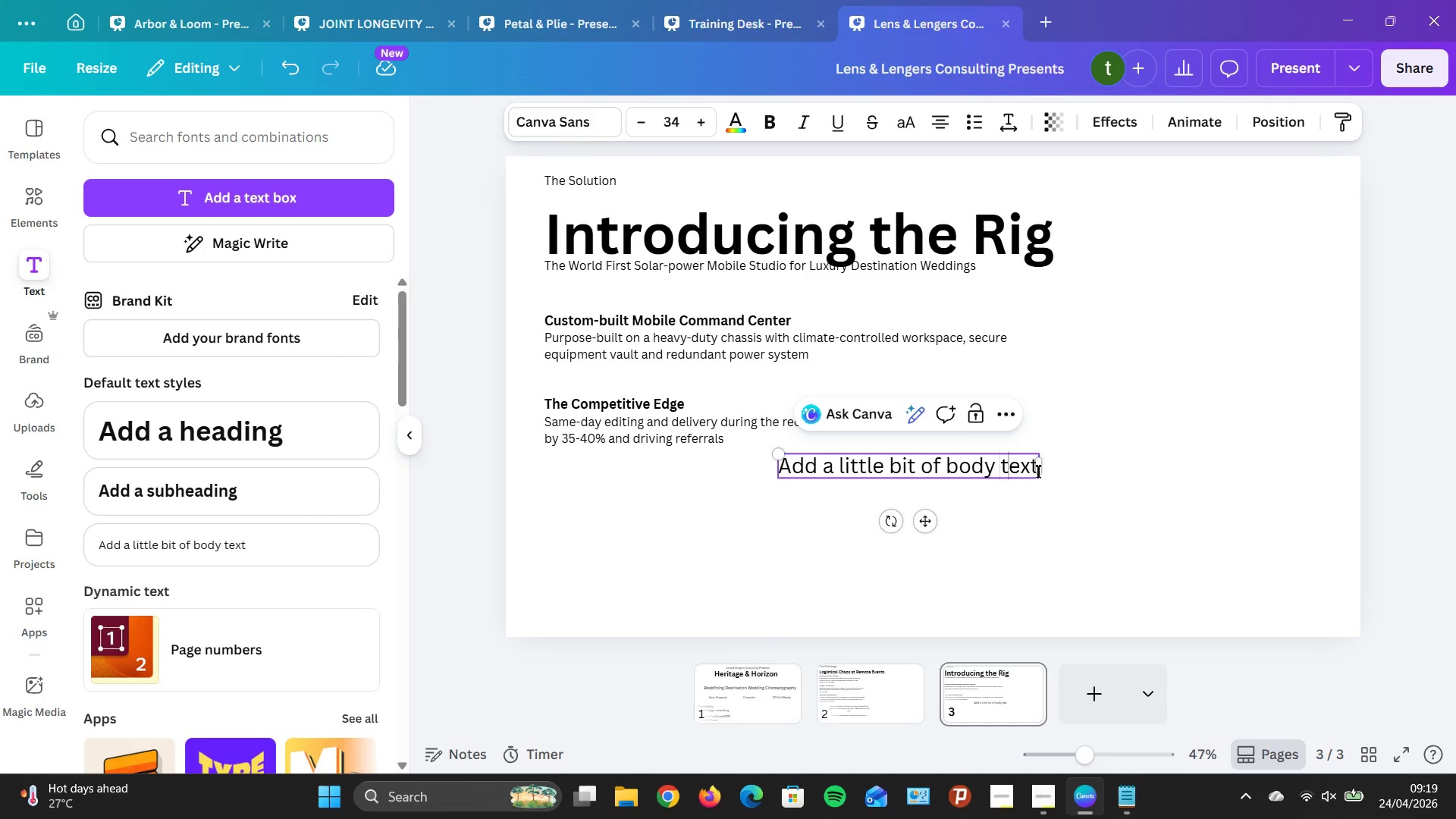 
key(ArrowRight)
 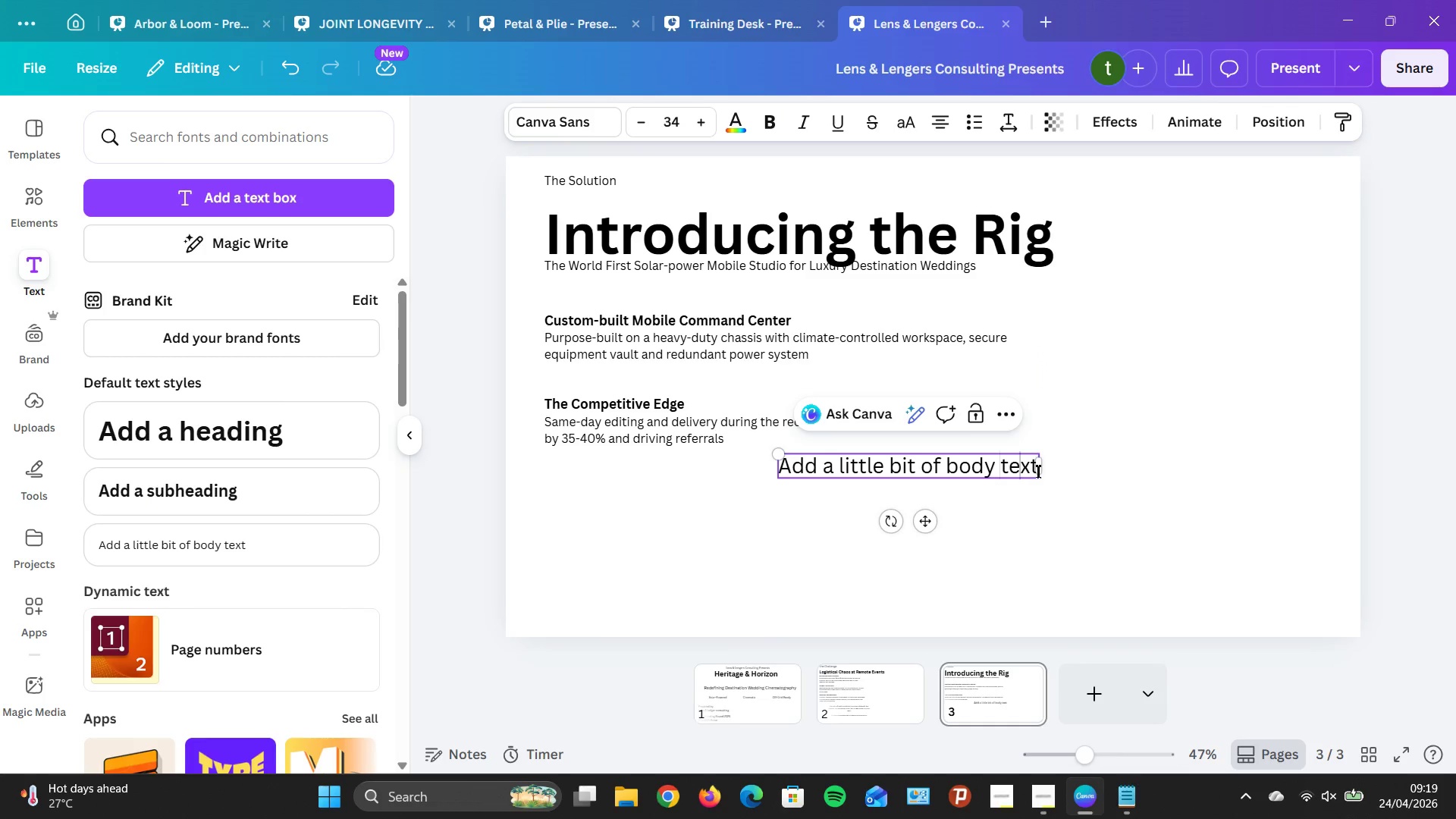 
key(ArrowRight)
 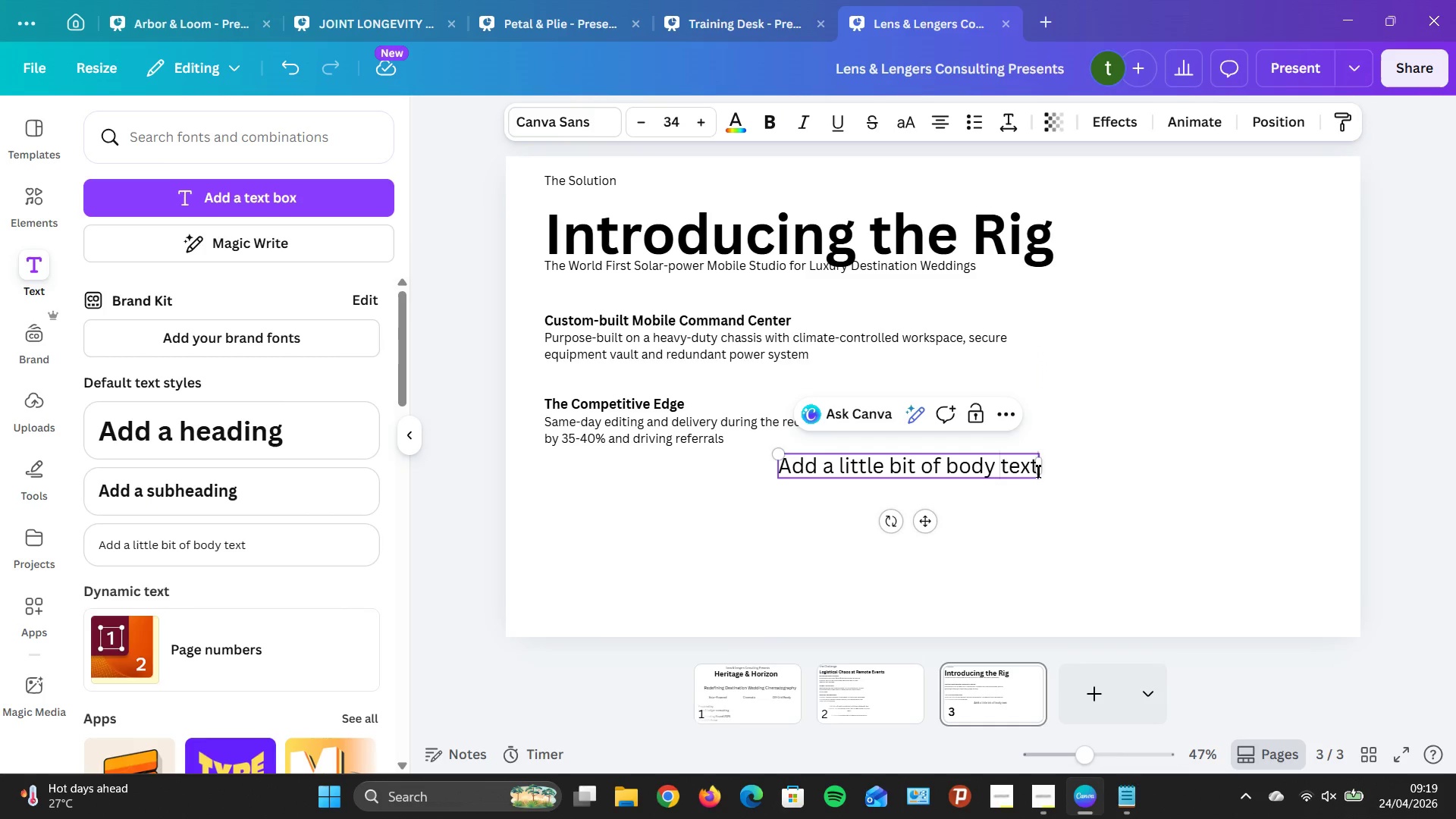 
key(ArrowRight)
 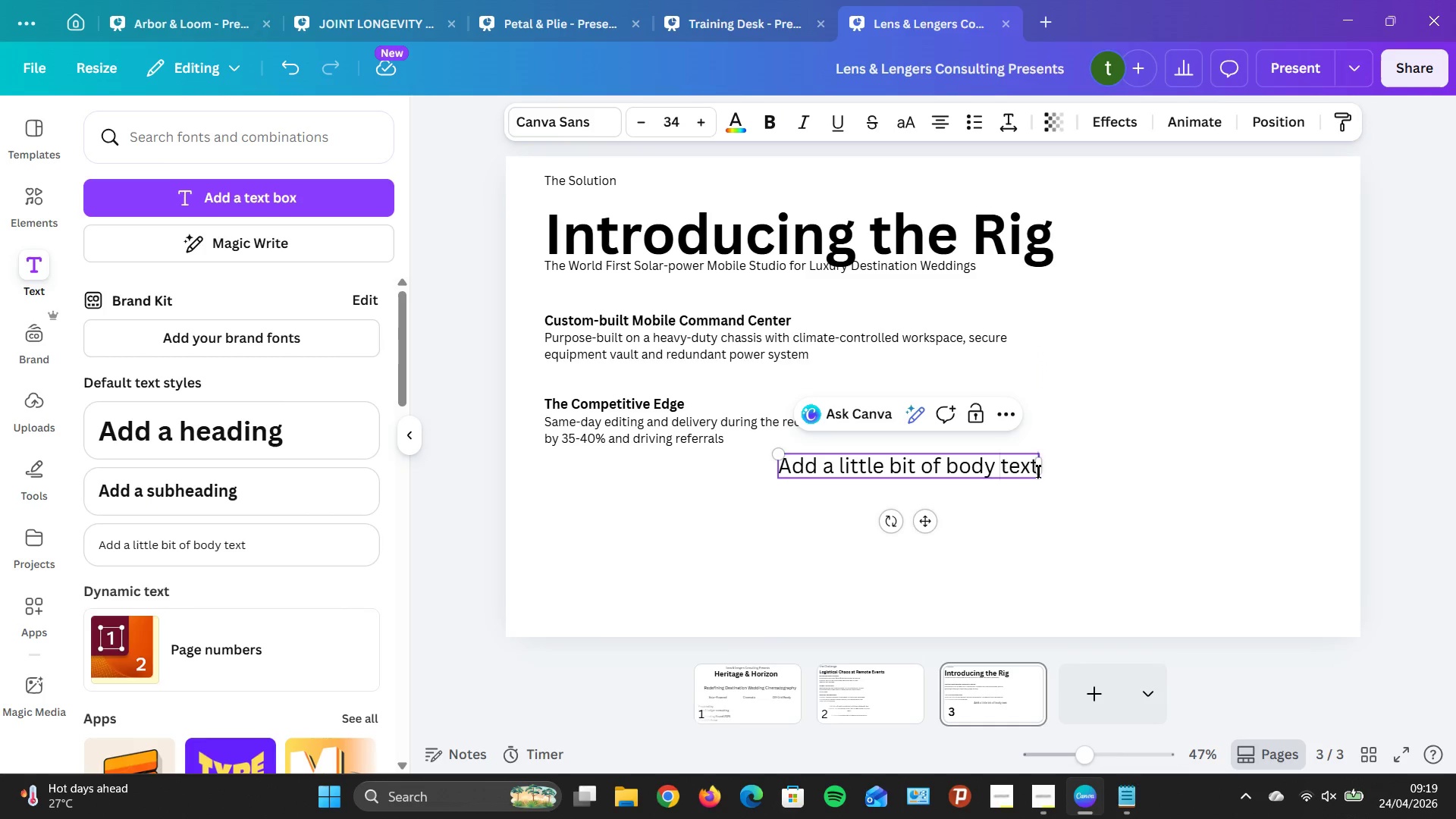 
key(Backspace)
type(Solat Power System)
 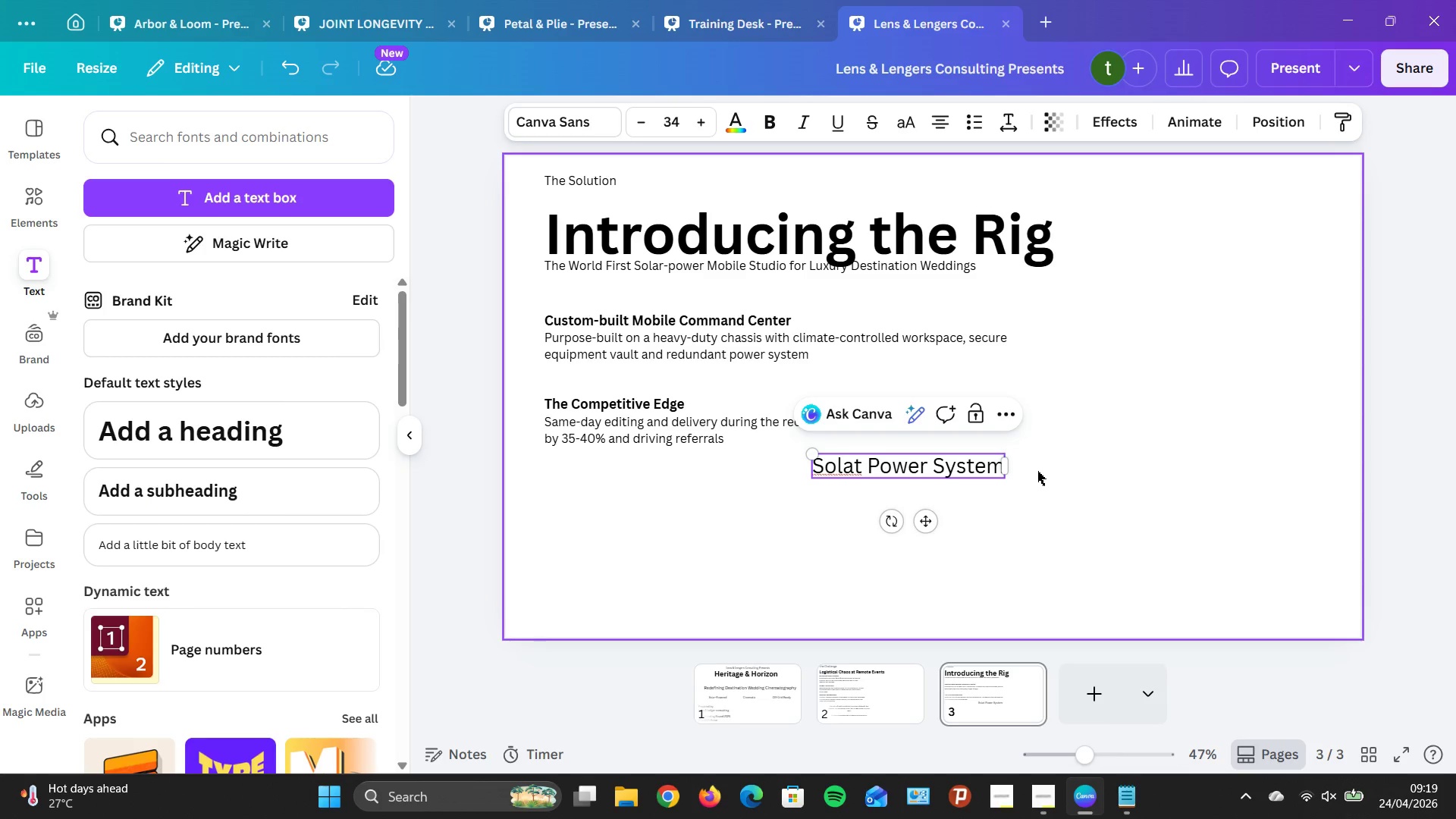 
key(Enter)
 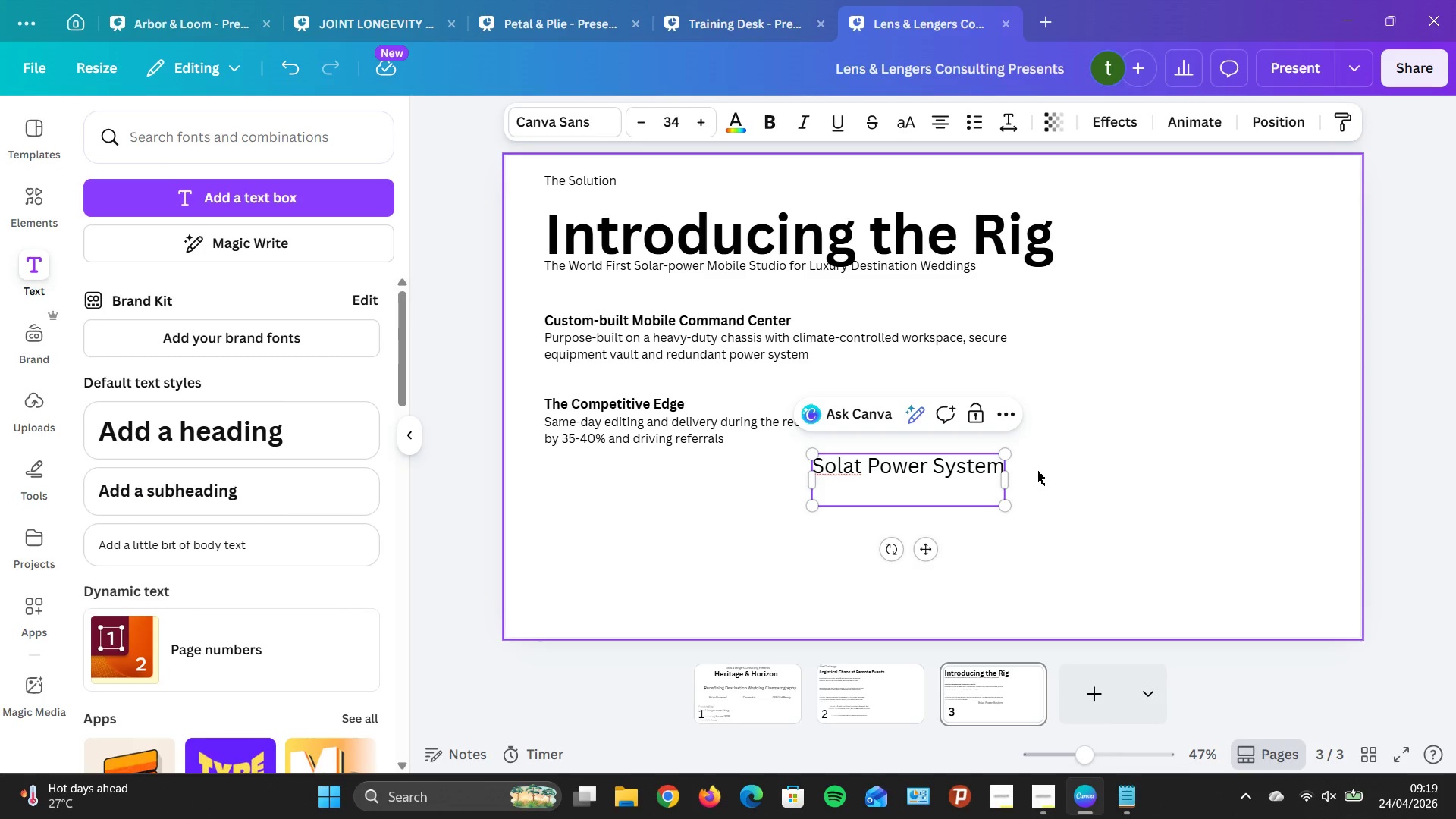 
key(ArrowUp)
 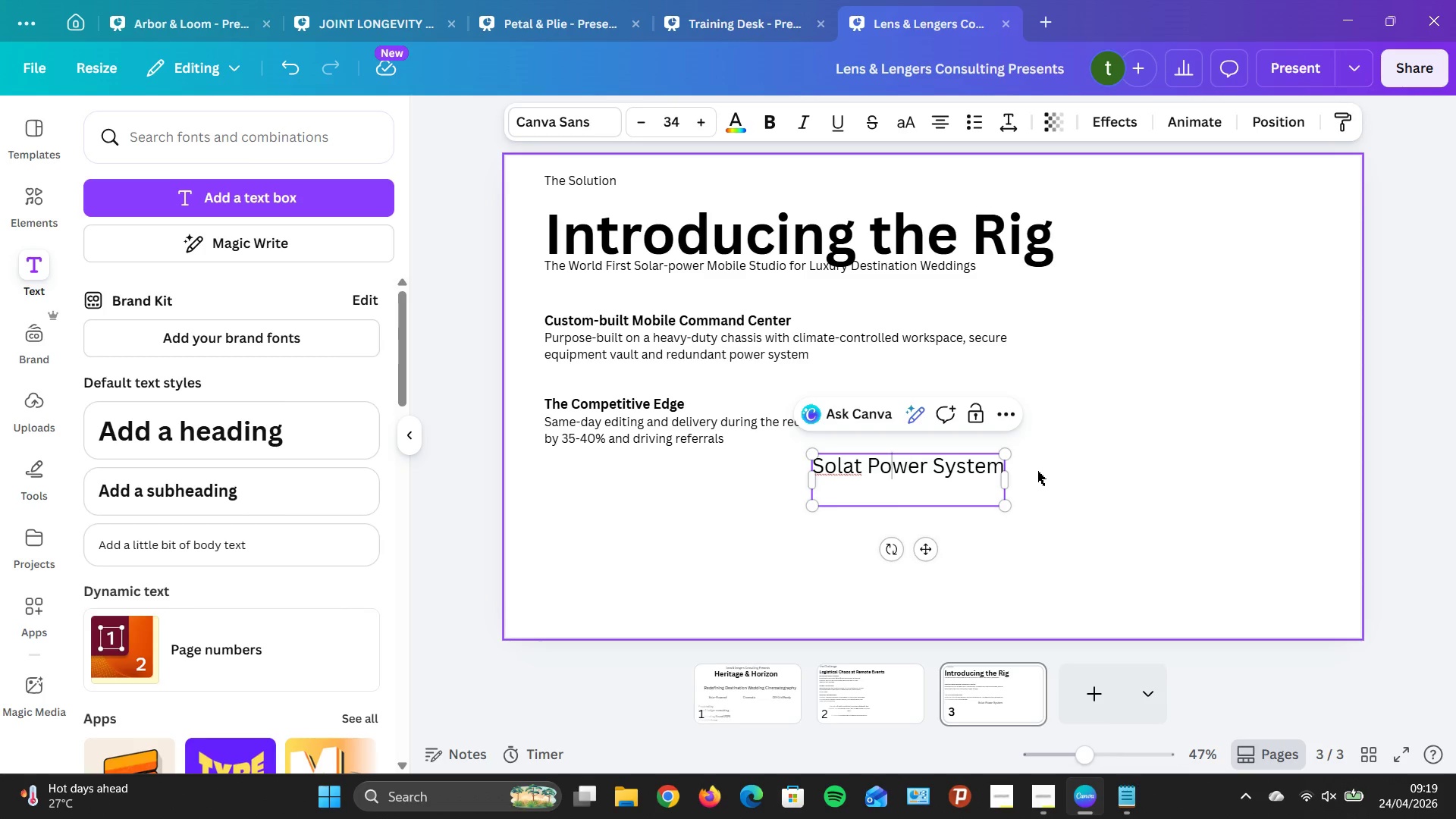 
hold_key(key=ArrowLeft, duration=0.62)
 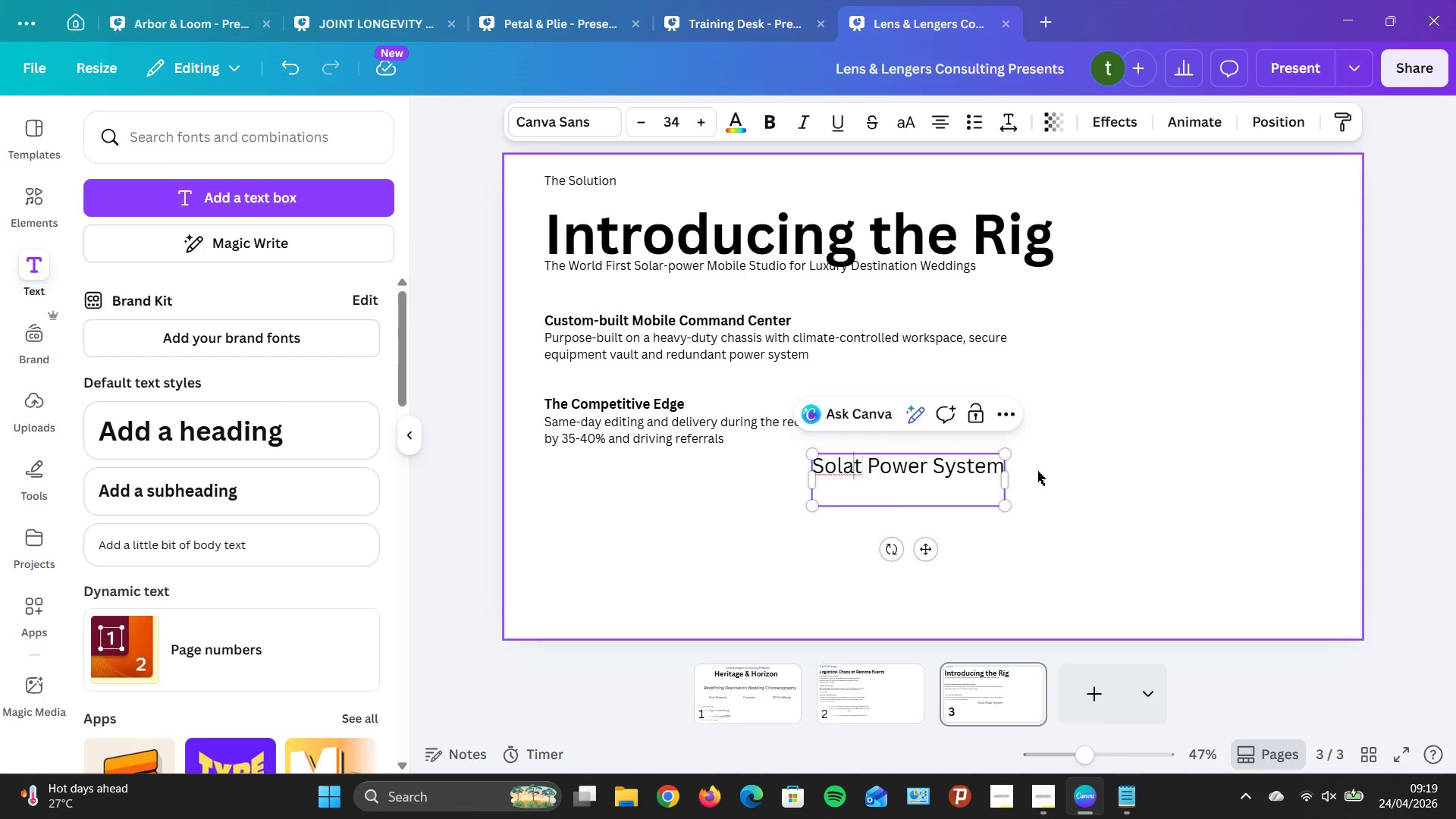 
key(ArrowRight)
 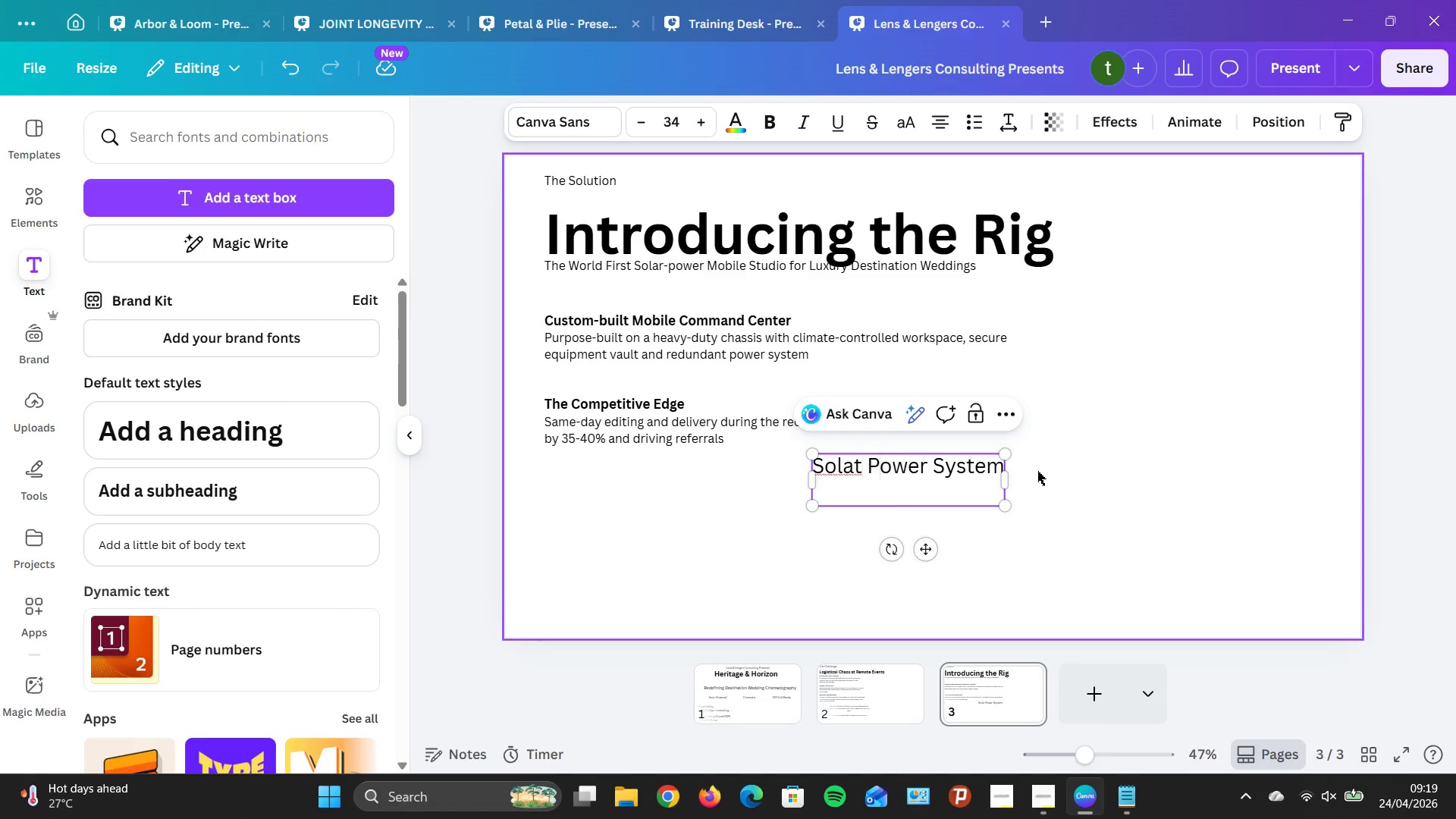 
key(Backspace)
 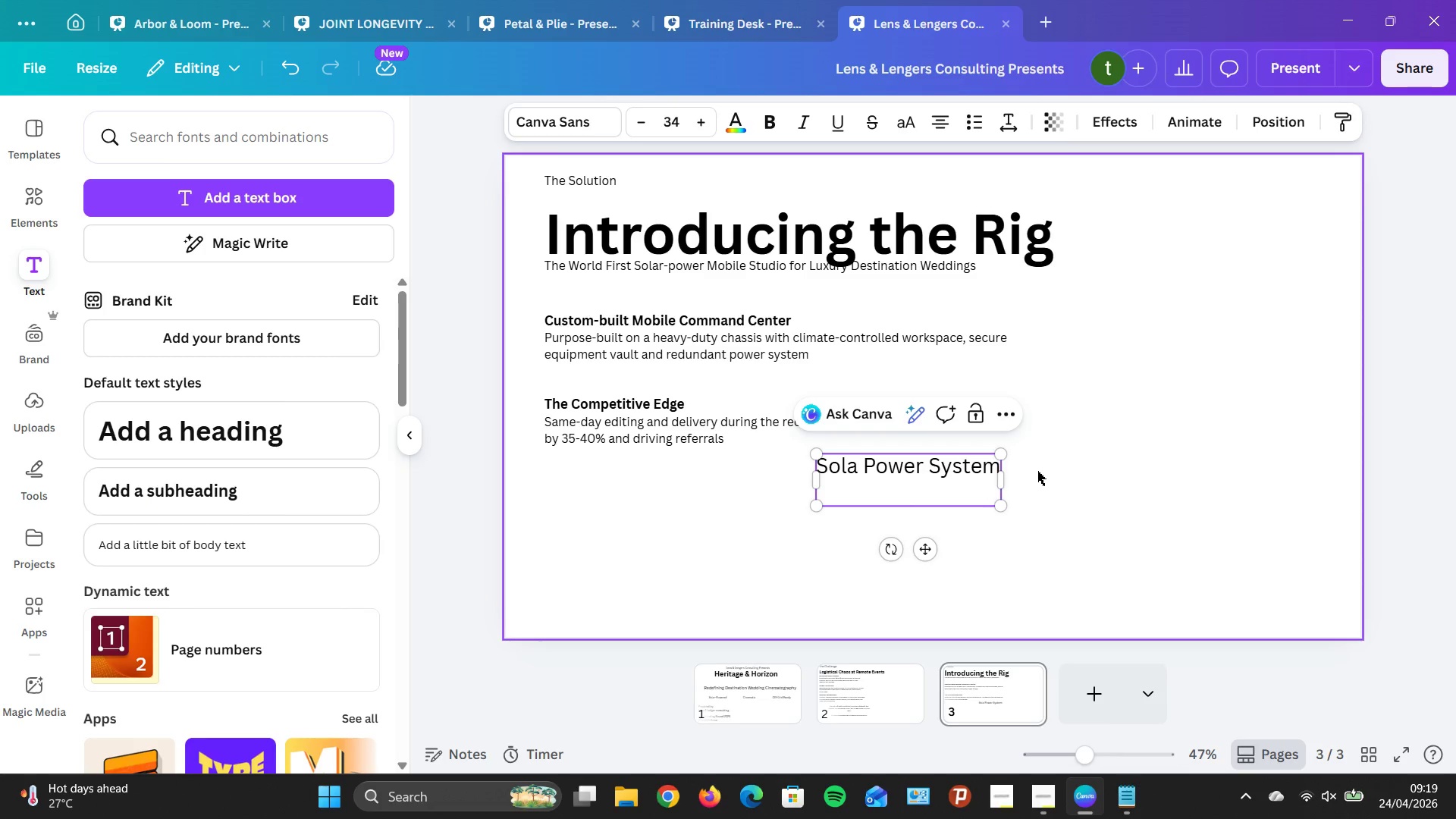 
key(R)
 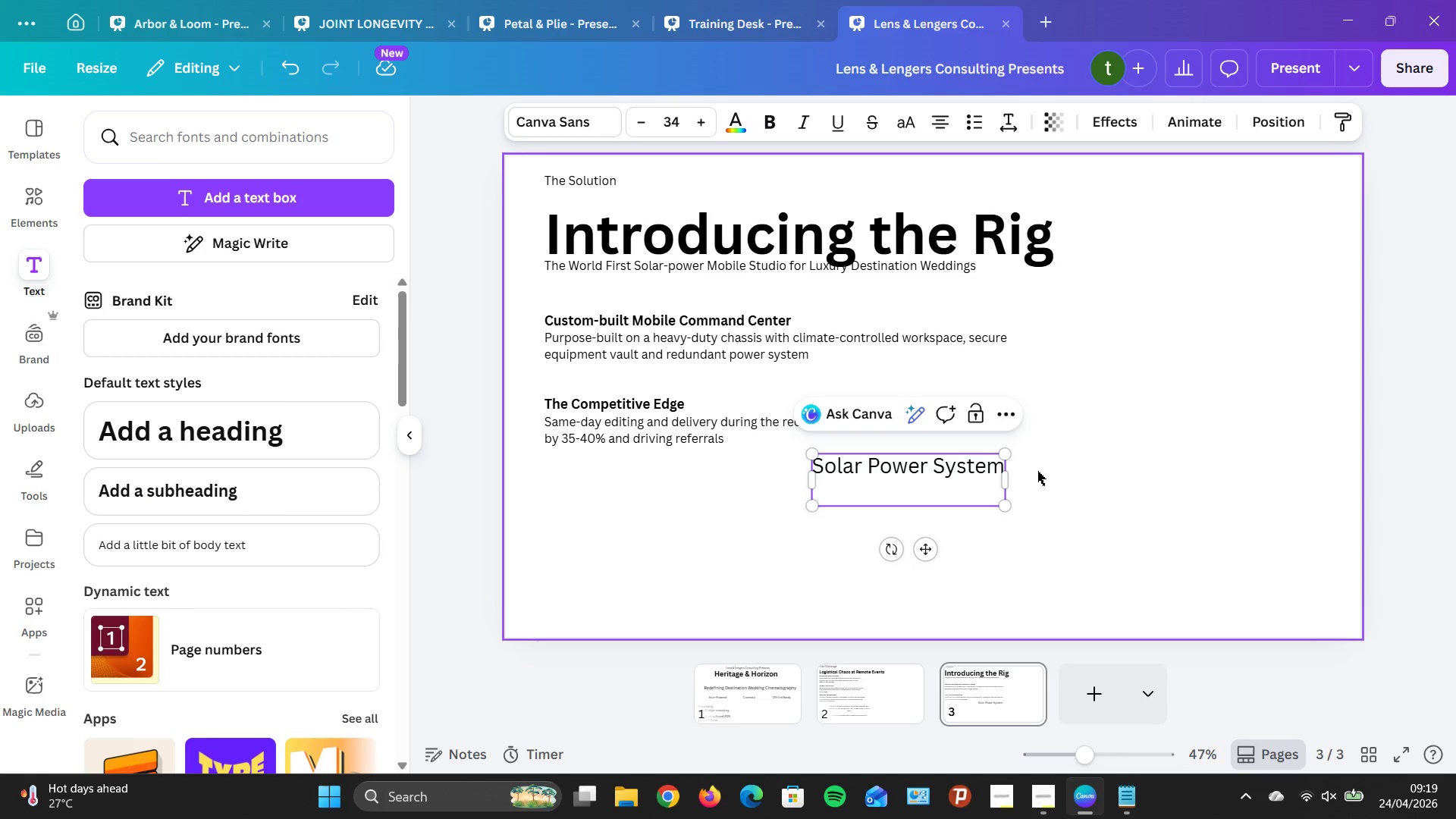 
left_click([915, 497])
 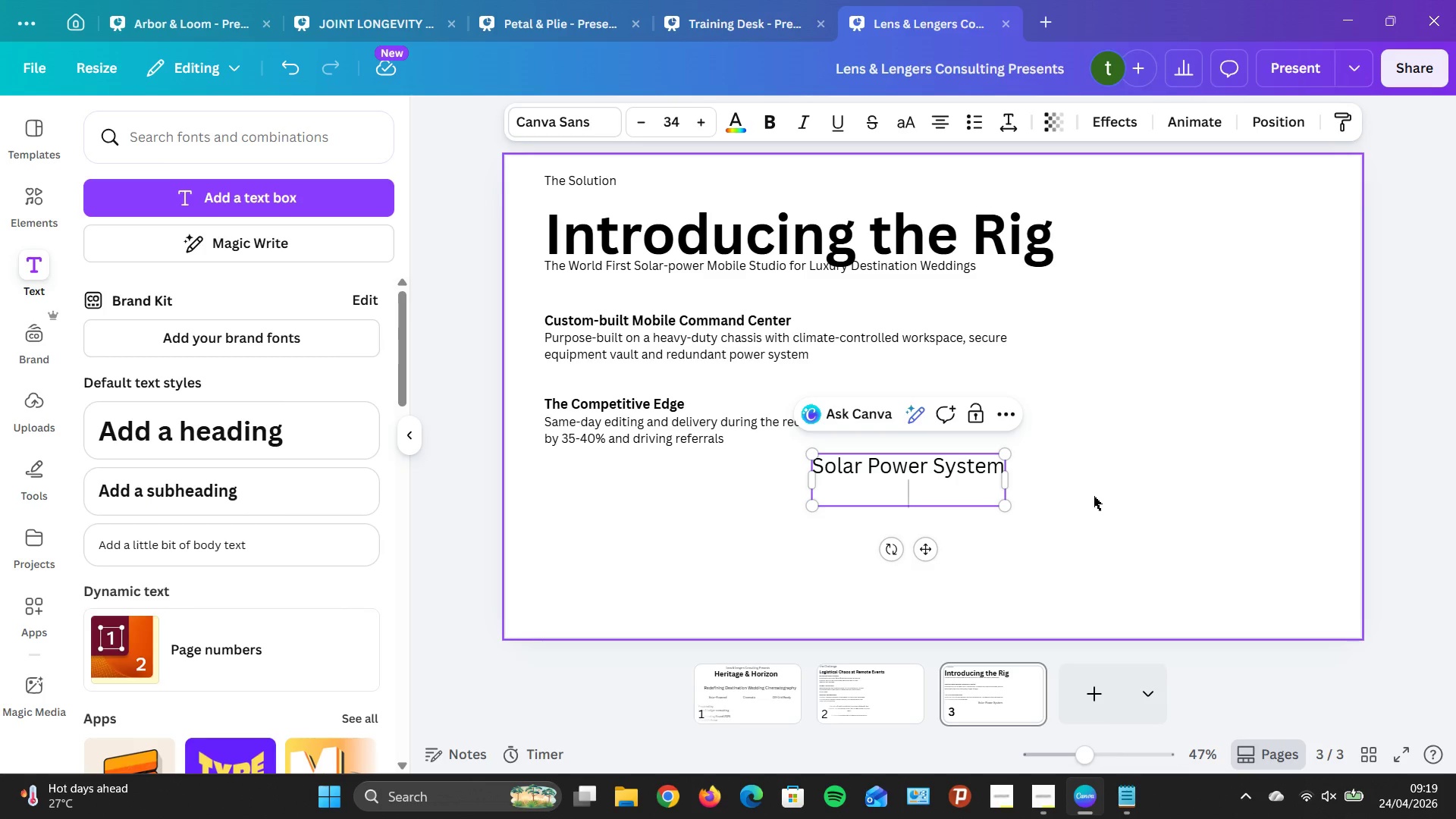 
wait(5.78)
 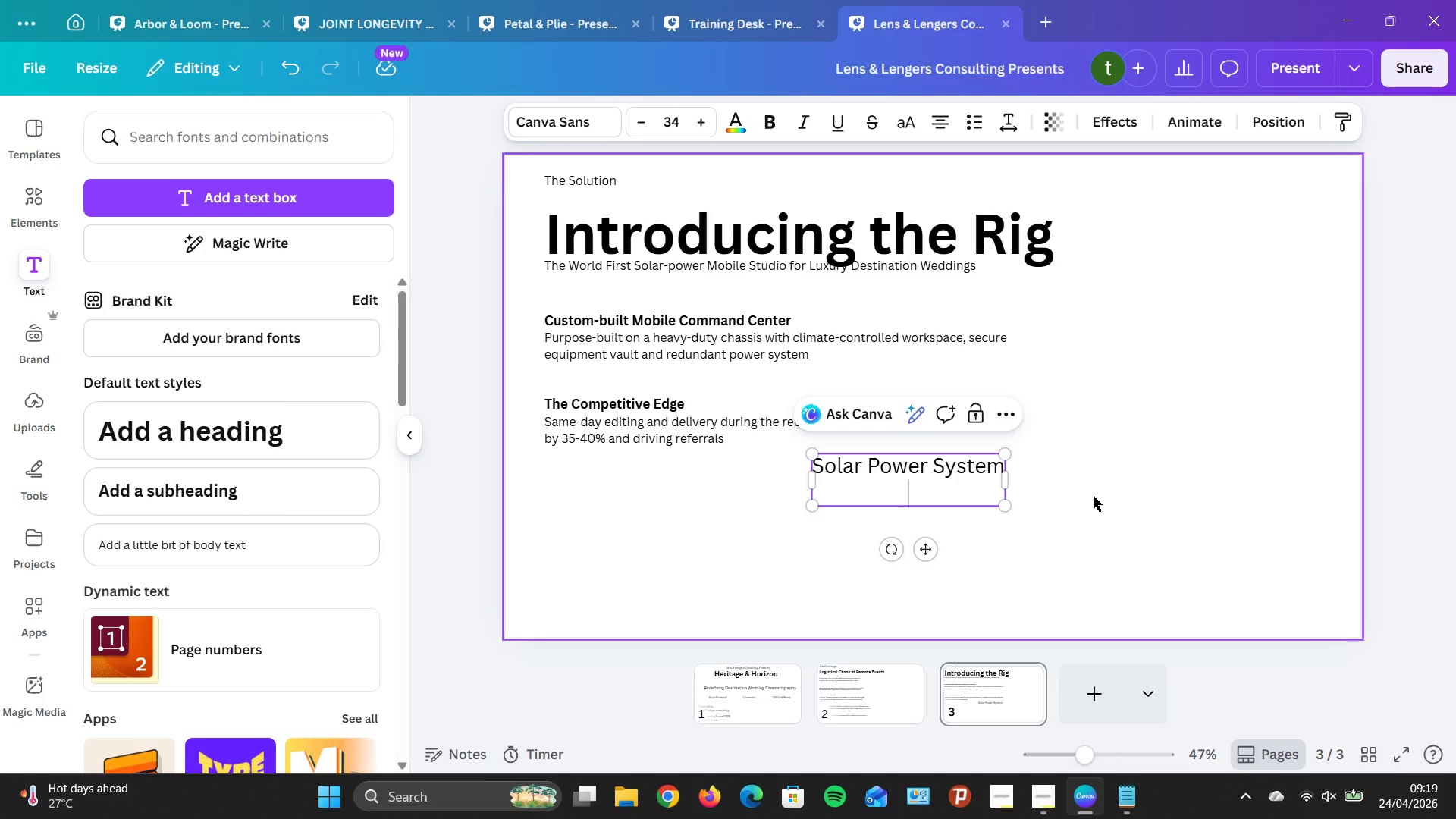 
mouse_move([912, 135])
 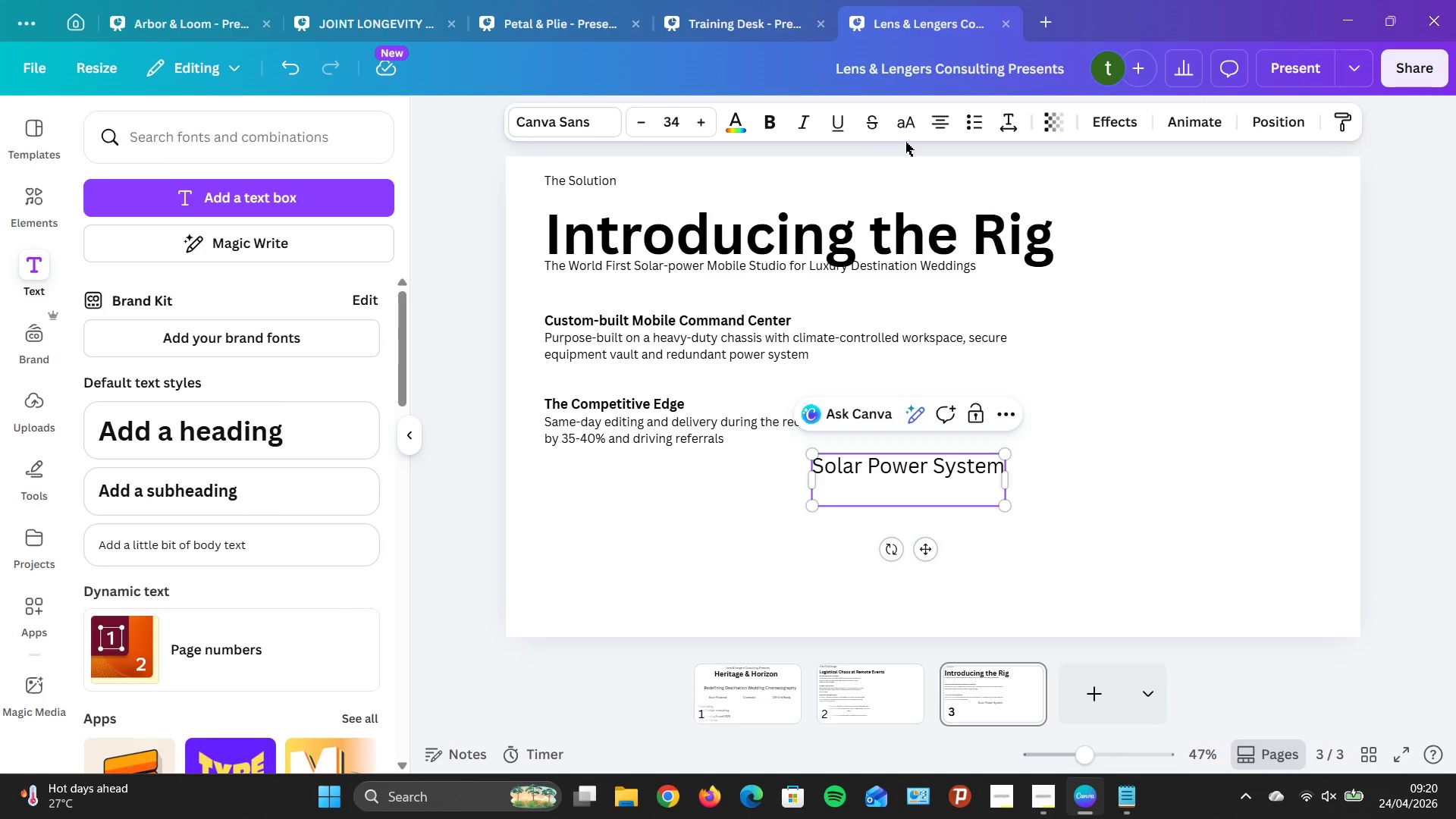 
wait(16.67)
 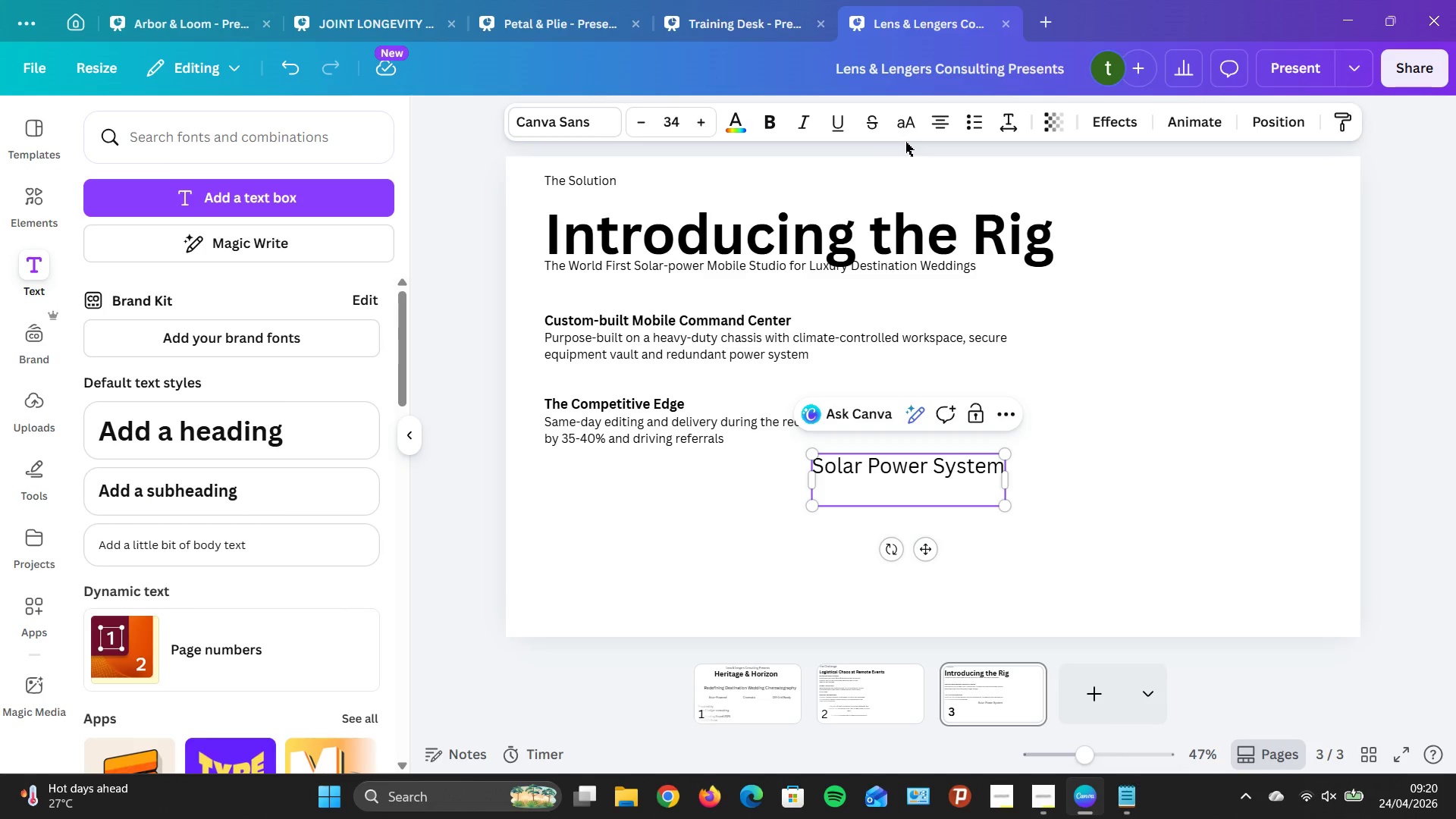 
left_click([905, 472])
 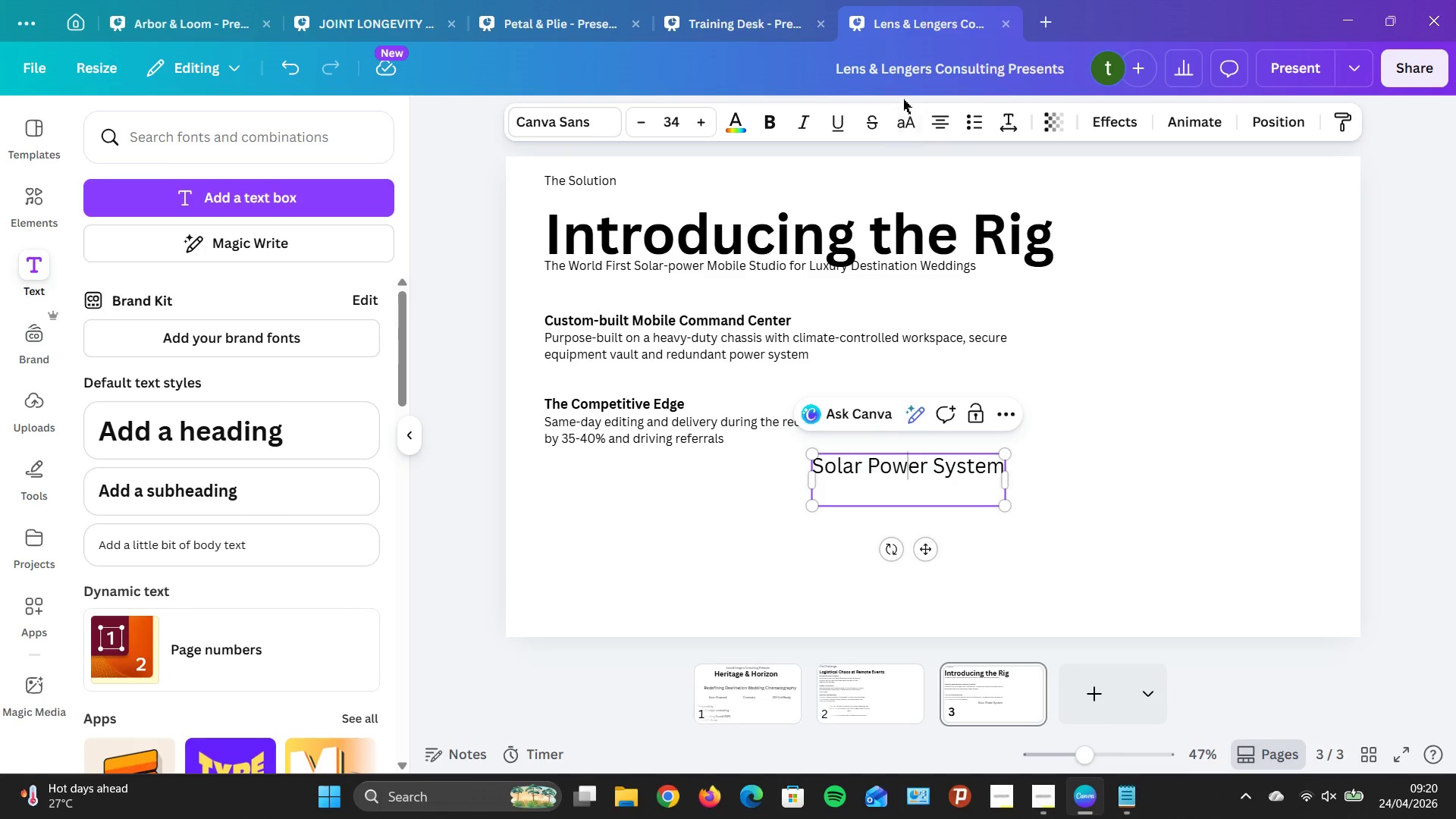 
left_click([937, 117])
 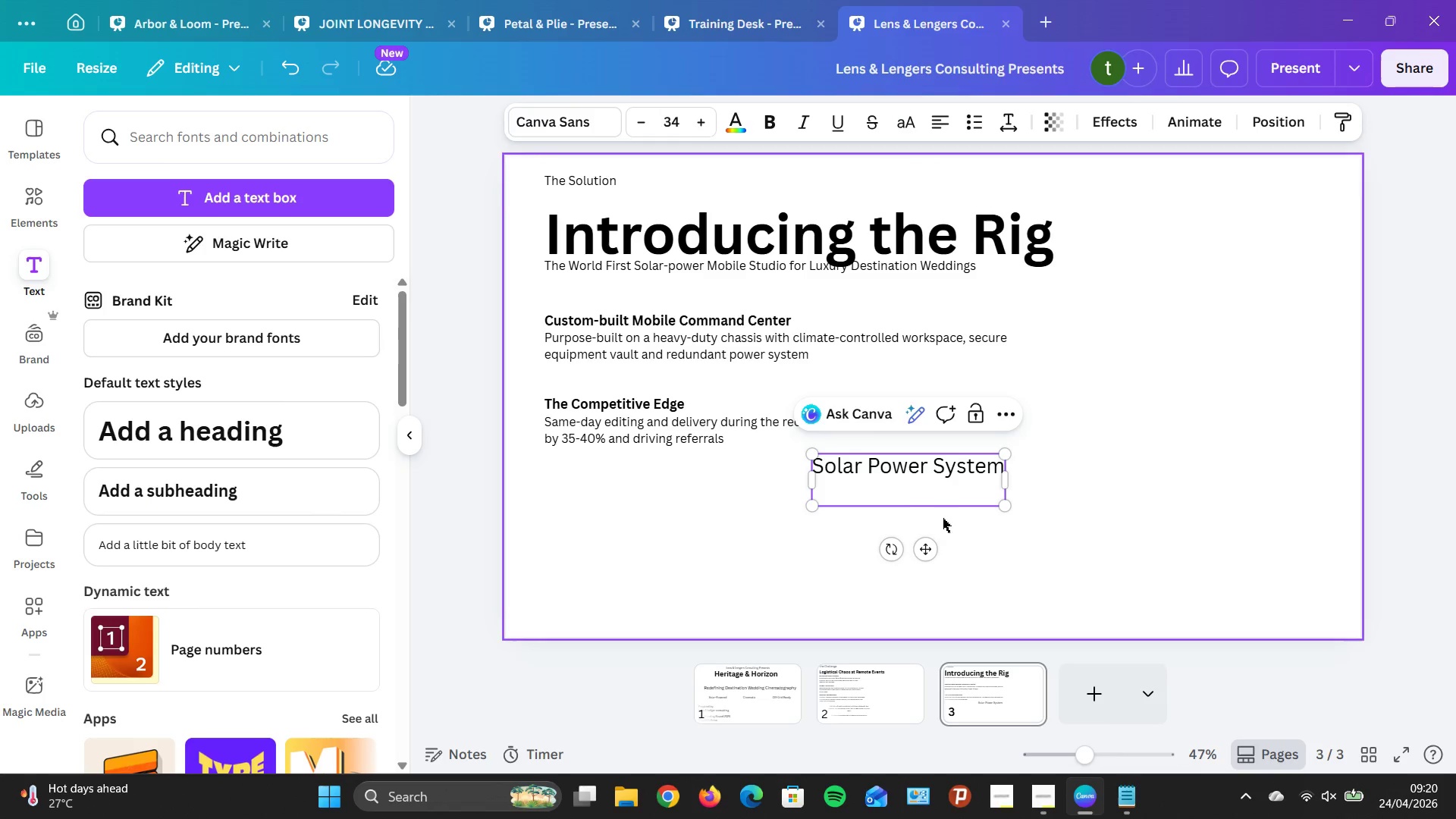 
left_click([927, 494])
 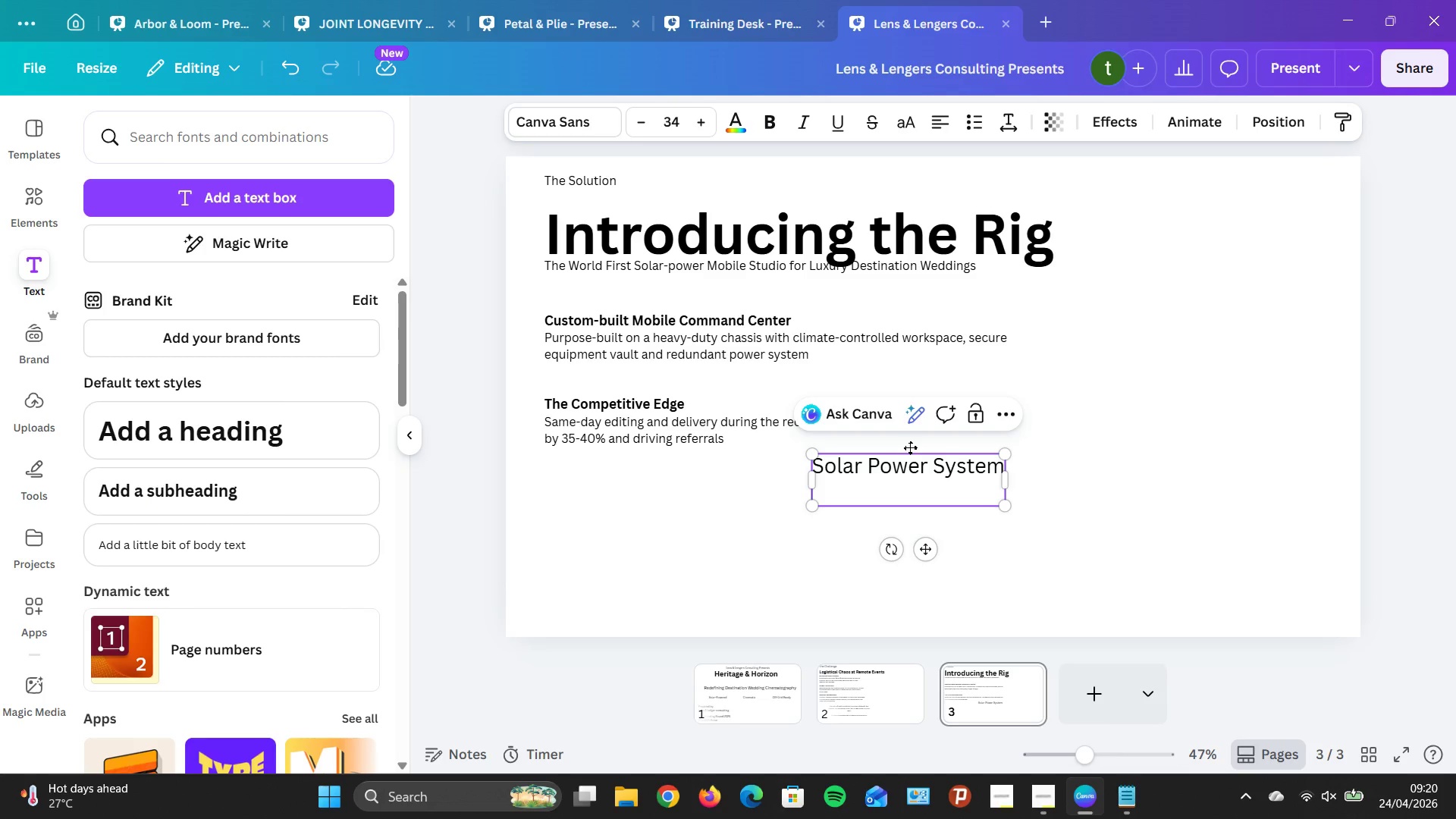 
type(S)
key(Backspace)
type(800W sil)
 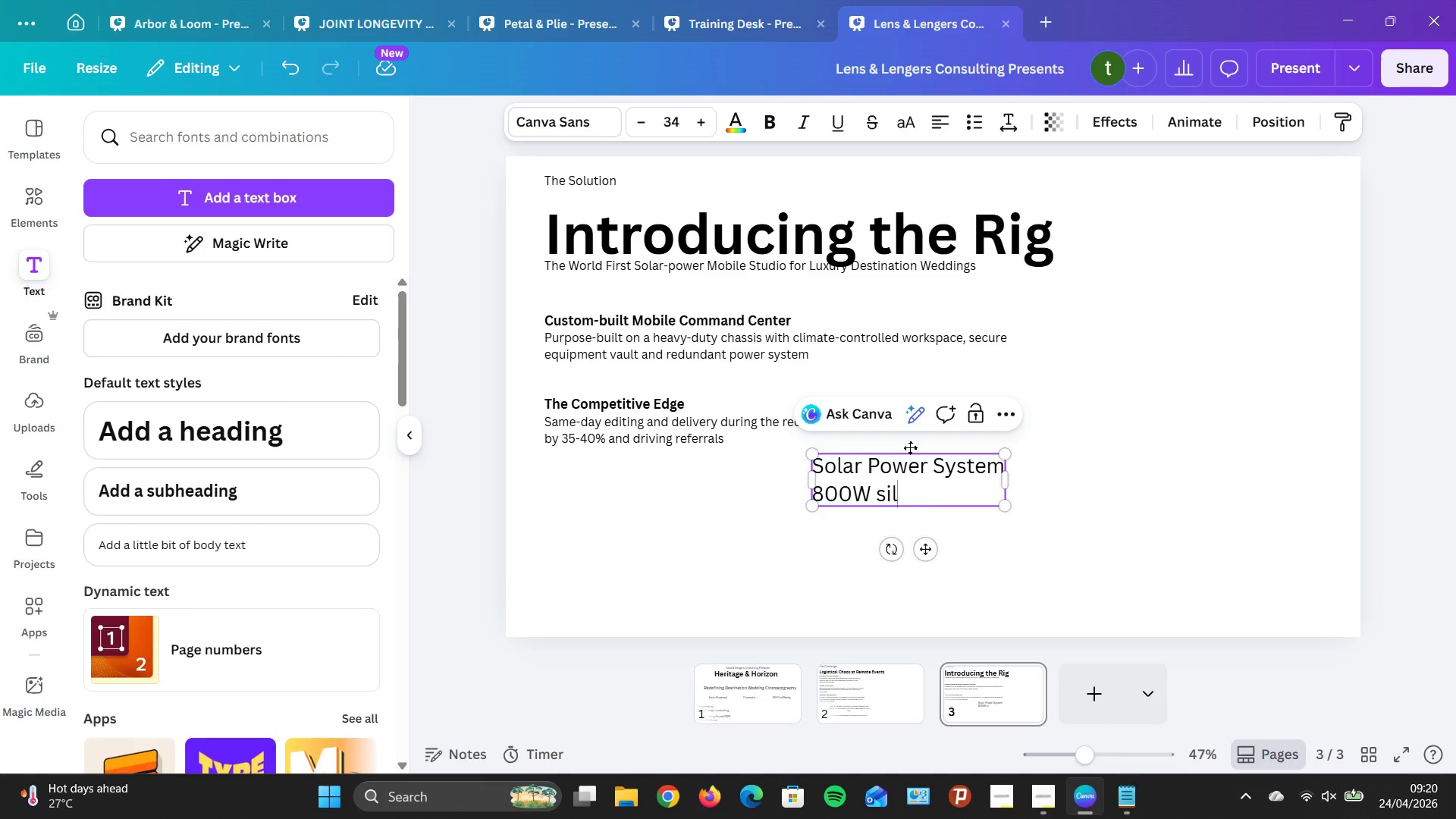 
key(Backspace)
key(Backspace)
type(olar)
 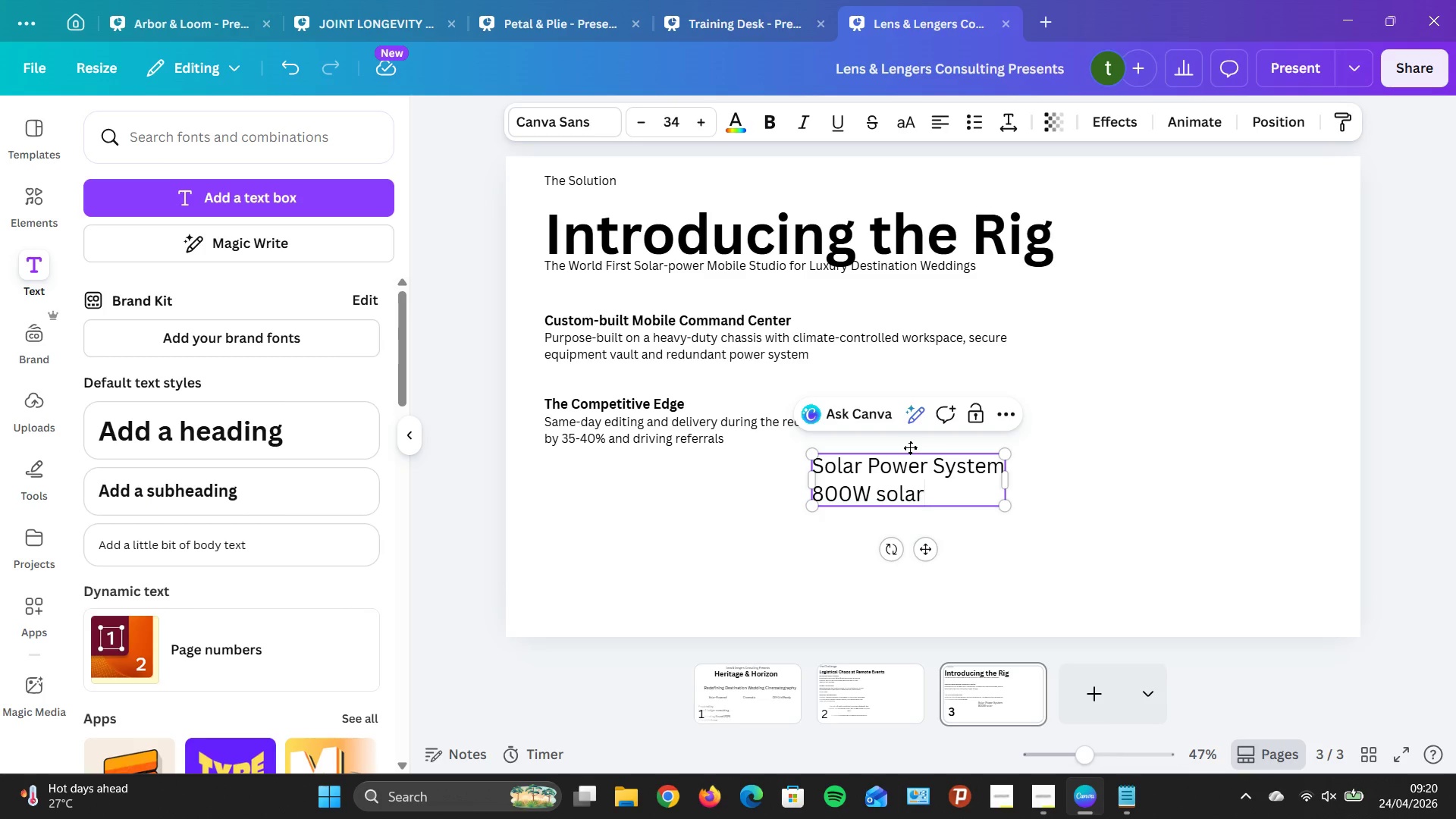 
type( array with 13.3kWh lithium battery bank. Operates 100% off-grid for 72+ hours.)
 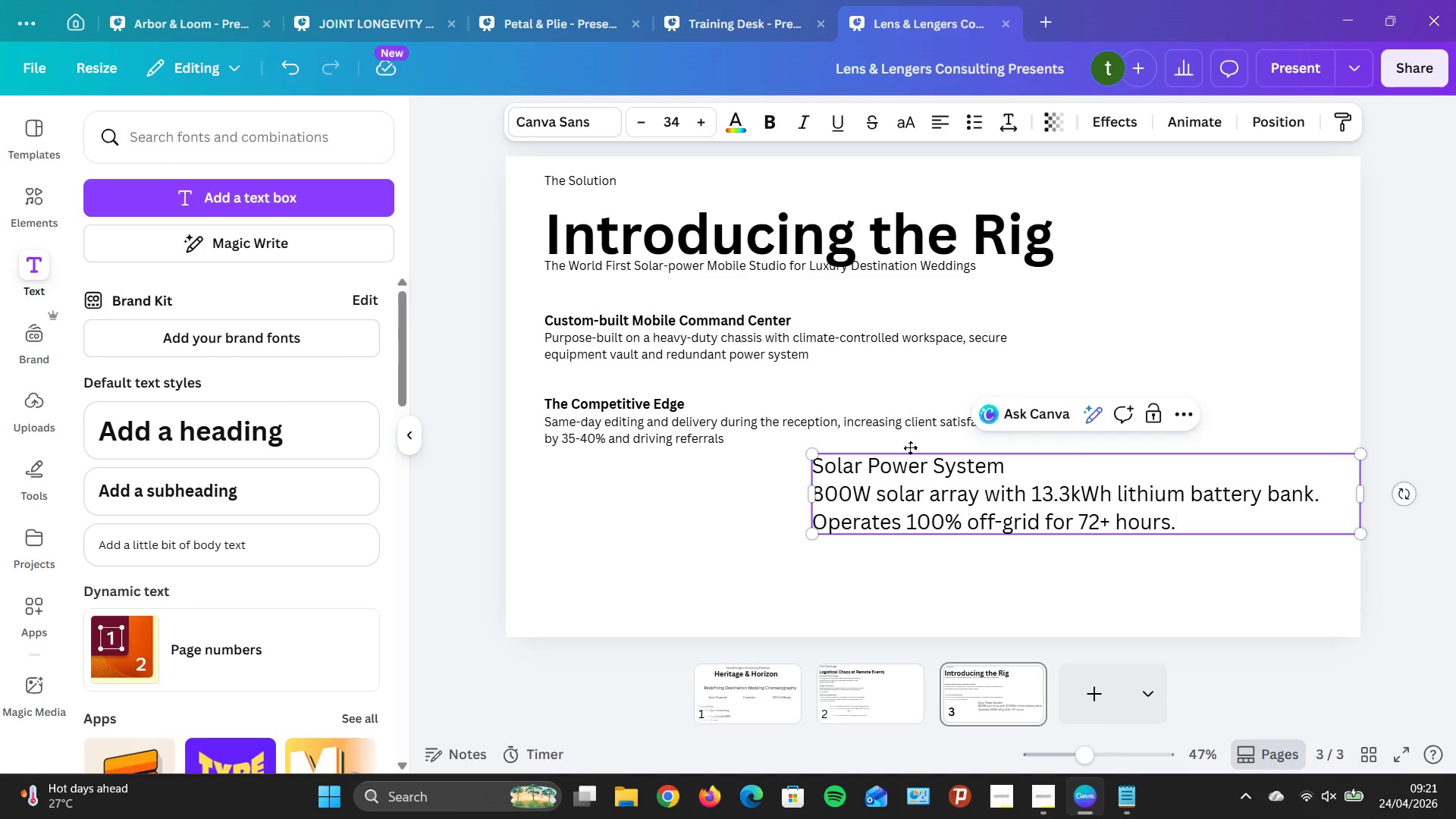 
wait(6.44)
 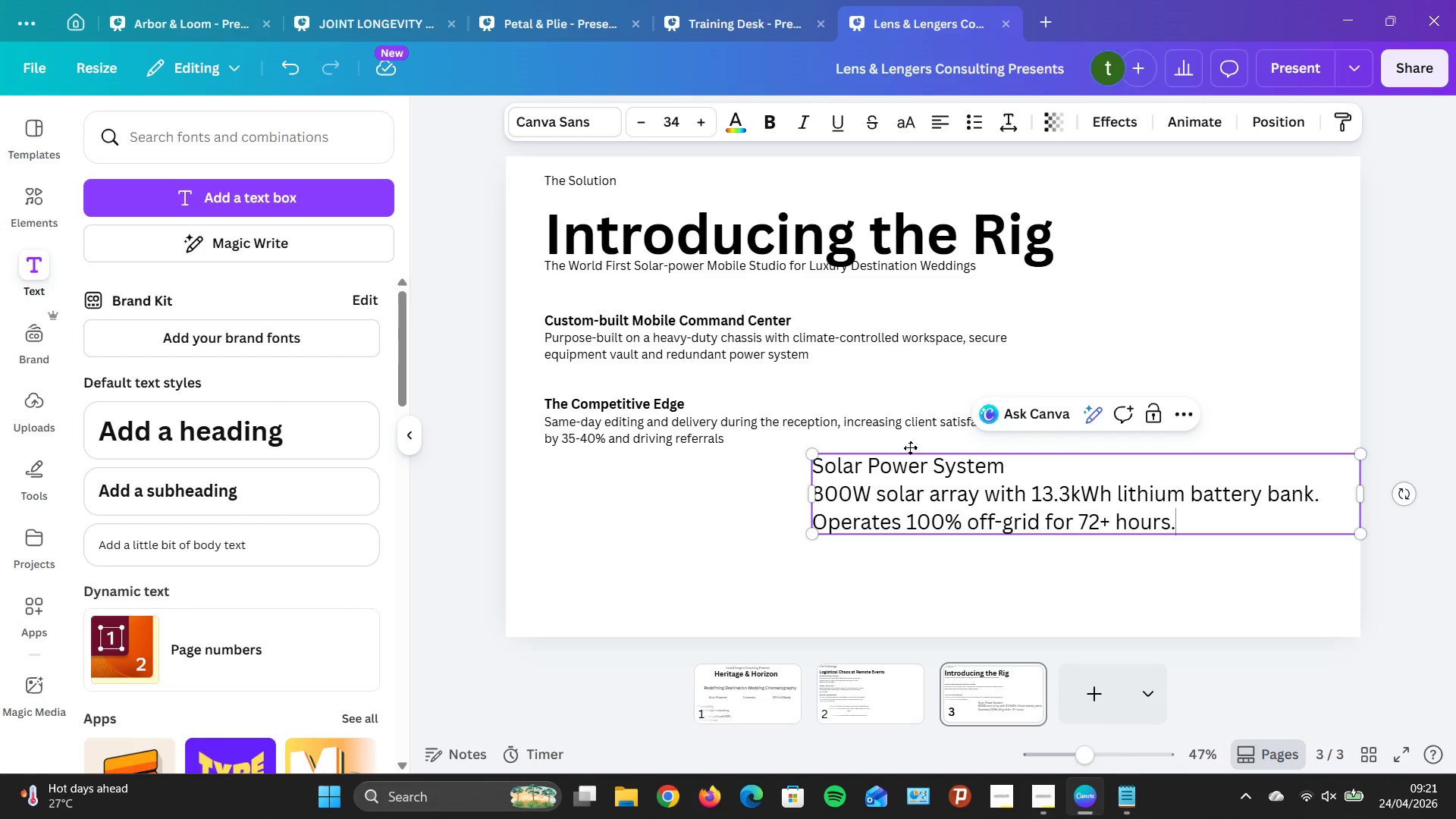 
left_click([636, 112])
 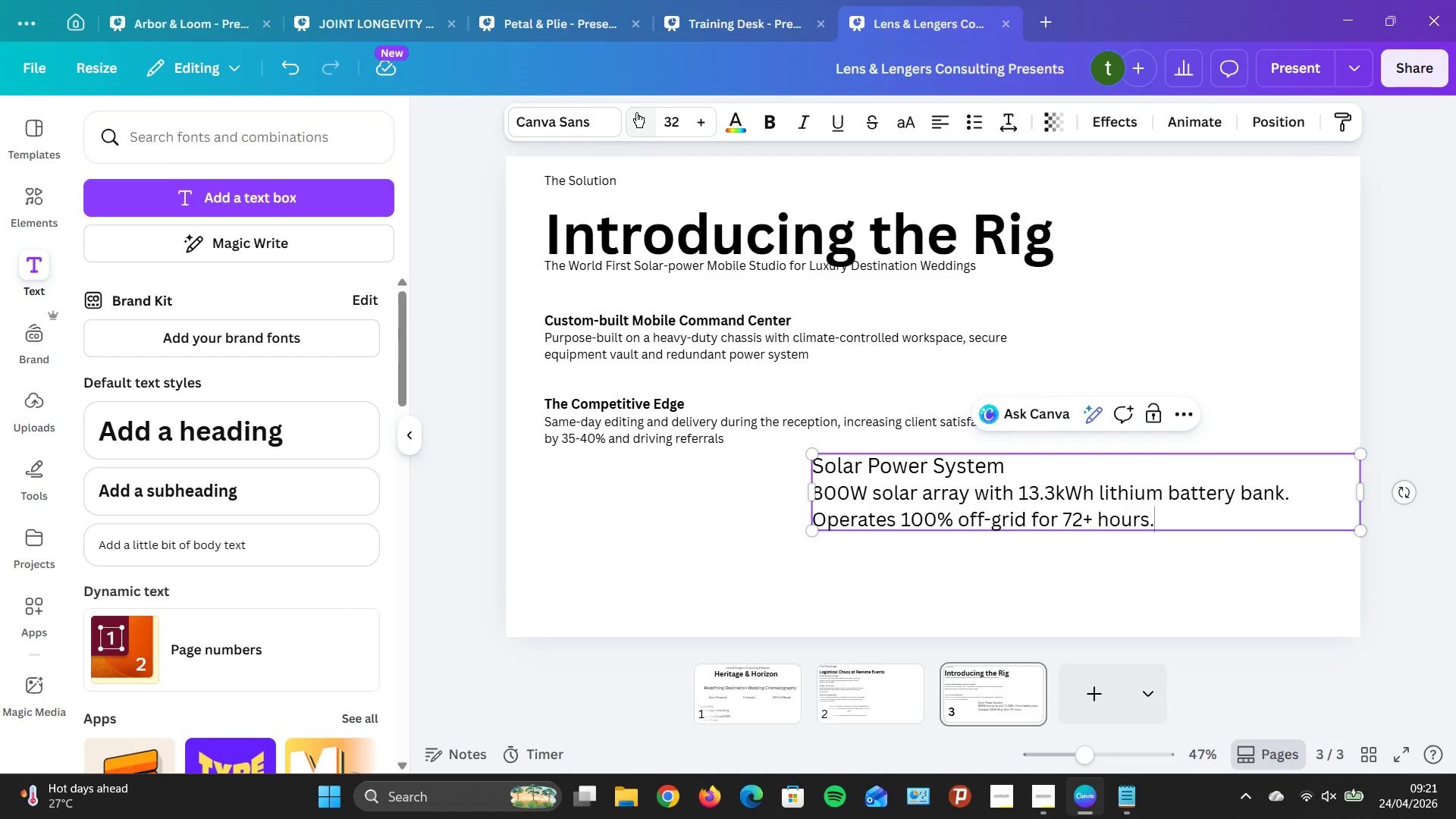 
double_click([636, 112])
 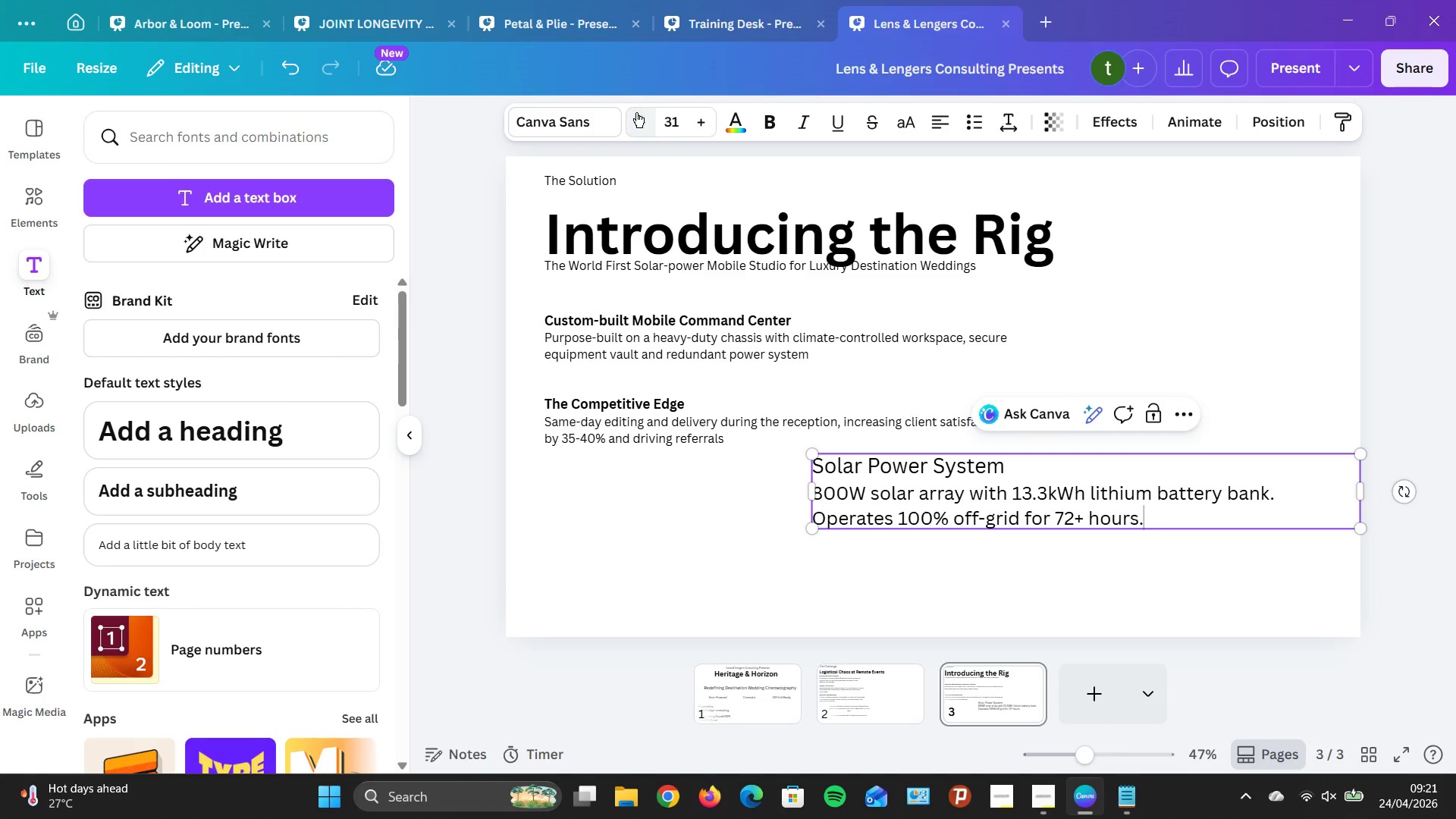 
triple_click([636, 112])
 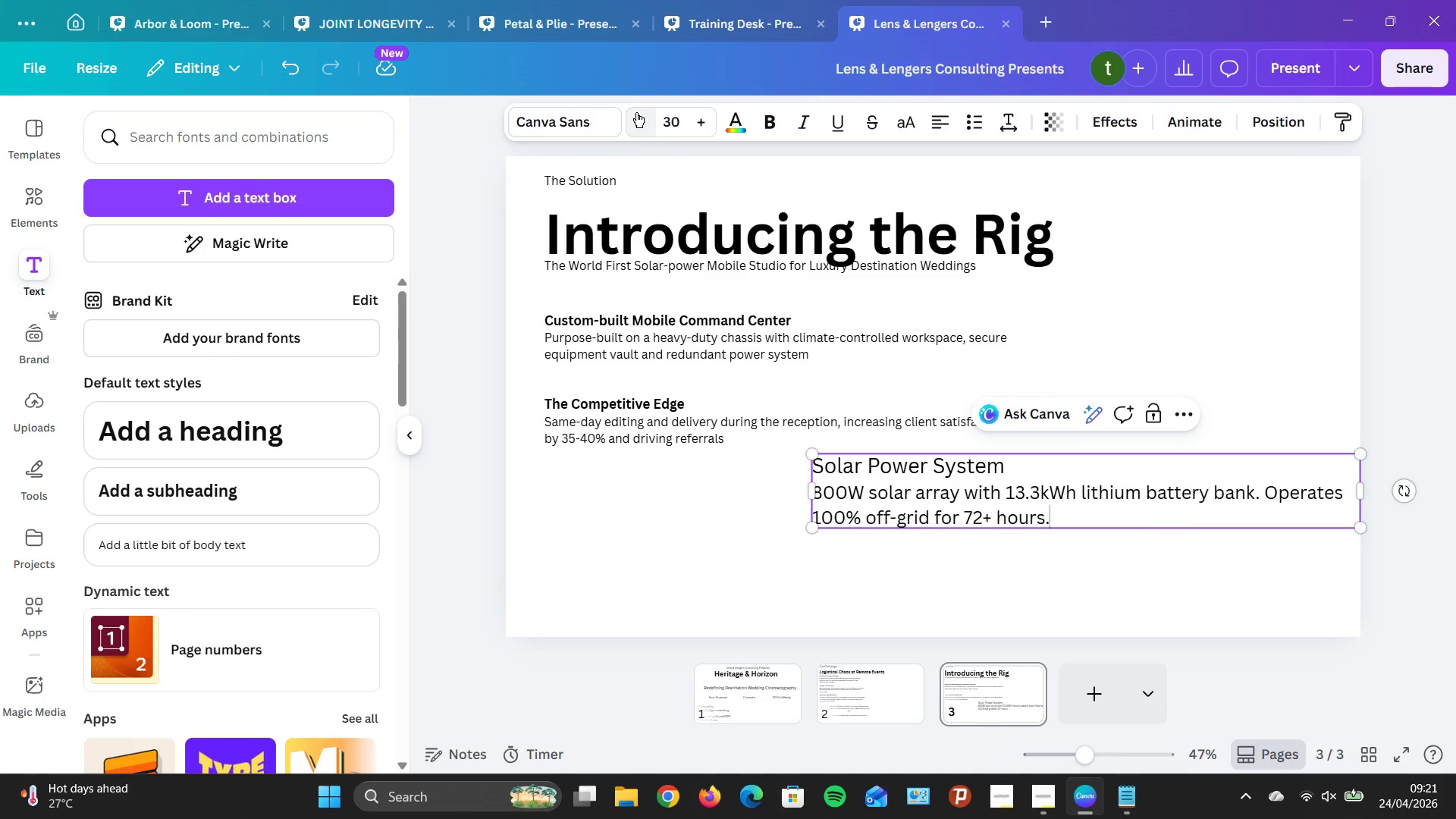 
triple_click([636, 112])
 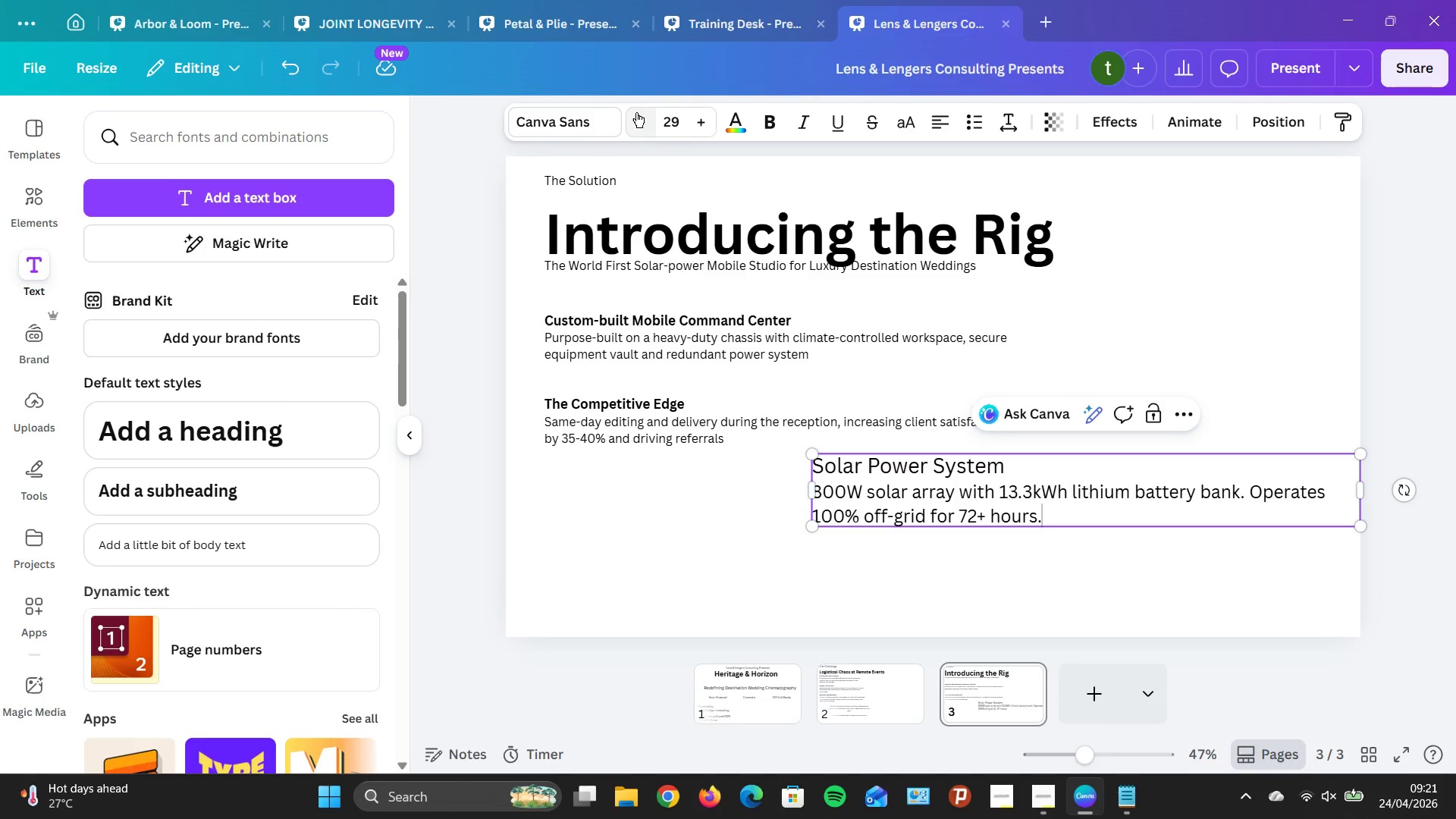 
triple_click([636, 112])
 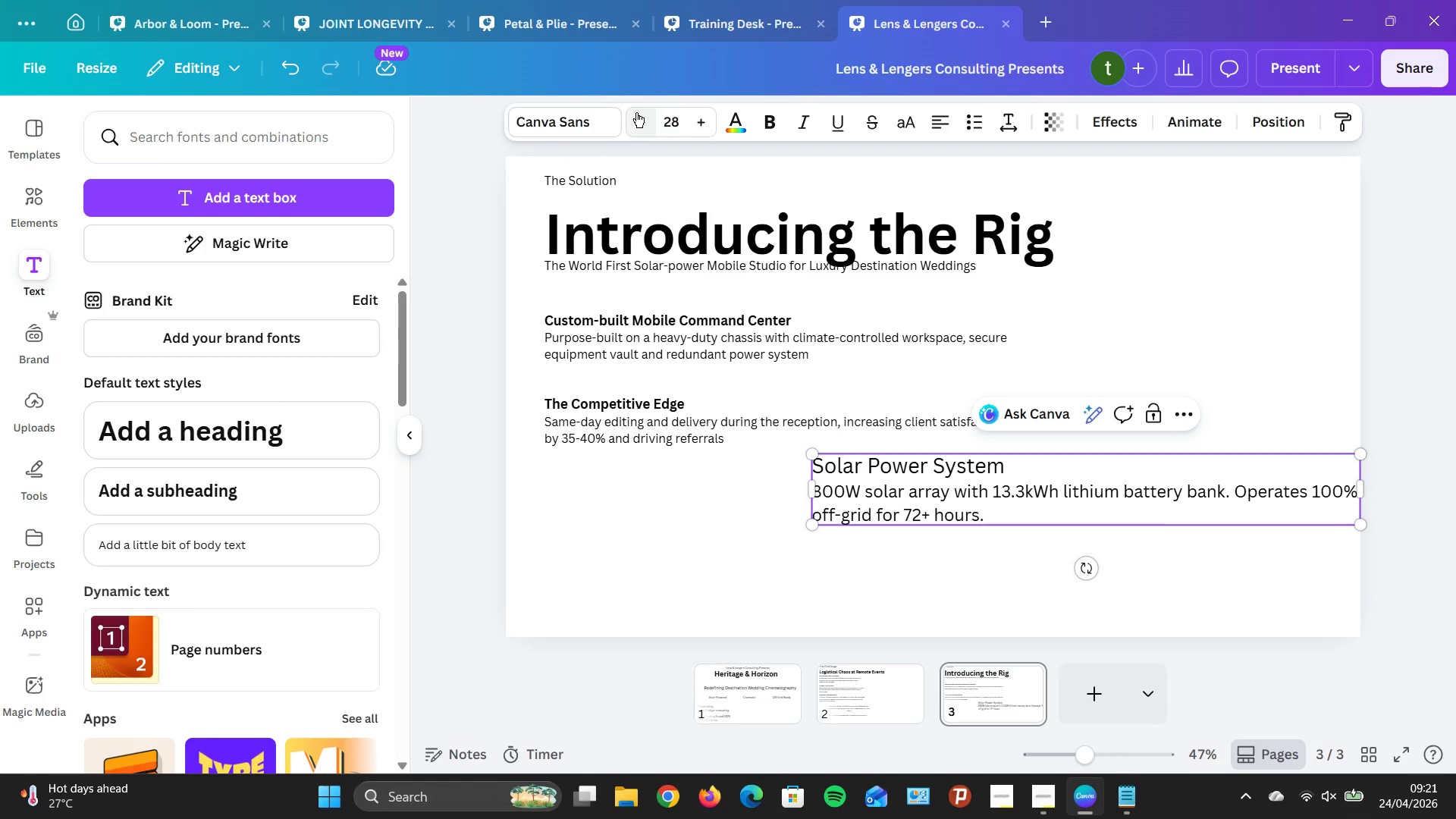 
triple_click([636, 112])
 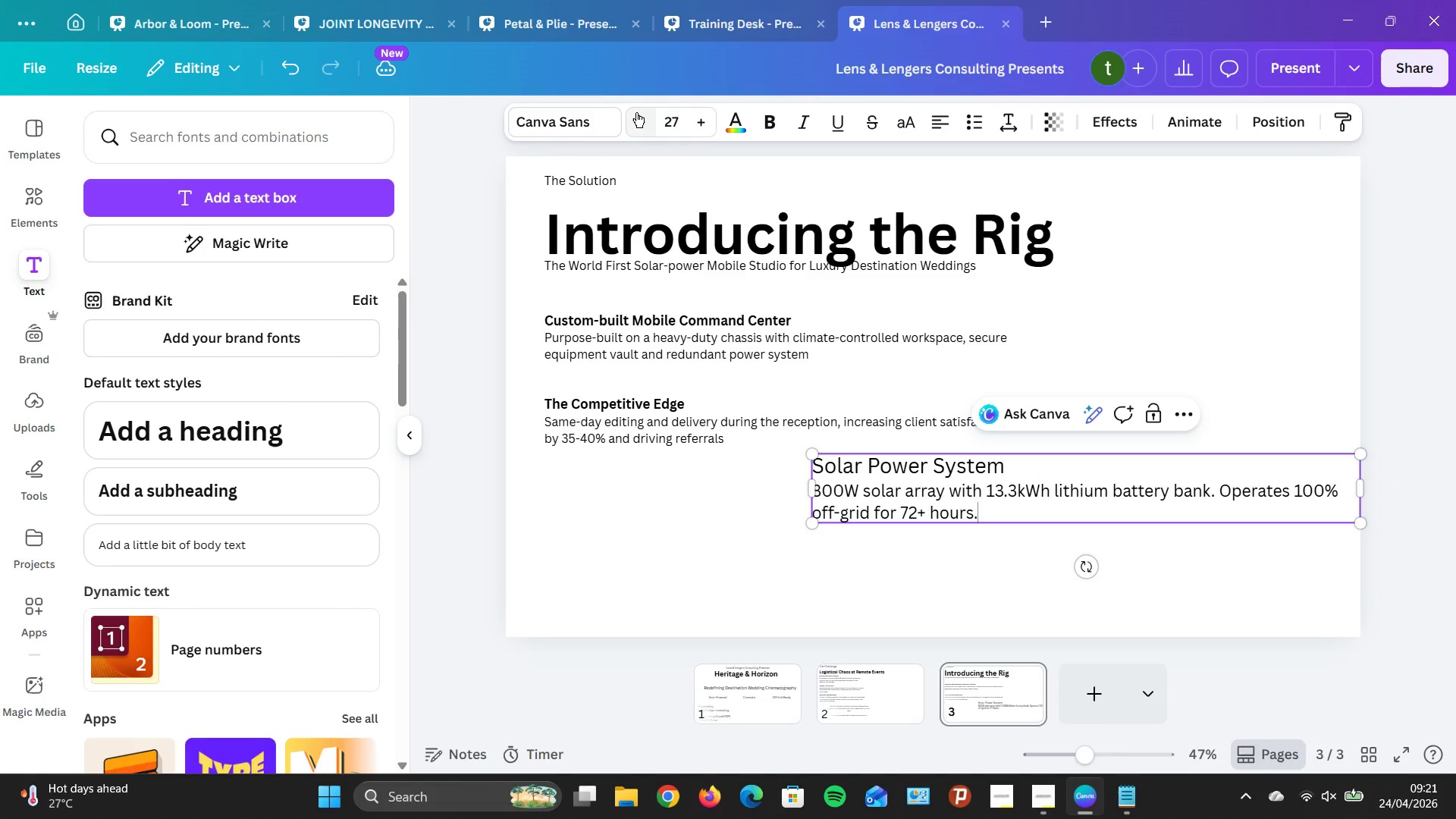 
triple_click([636, 112])
 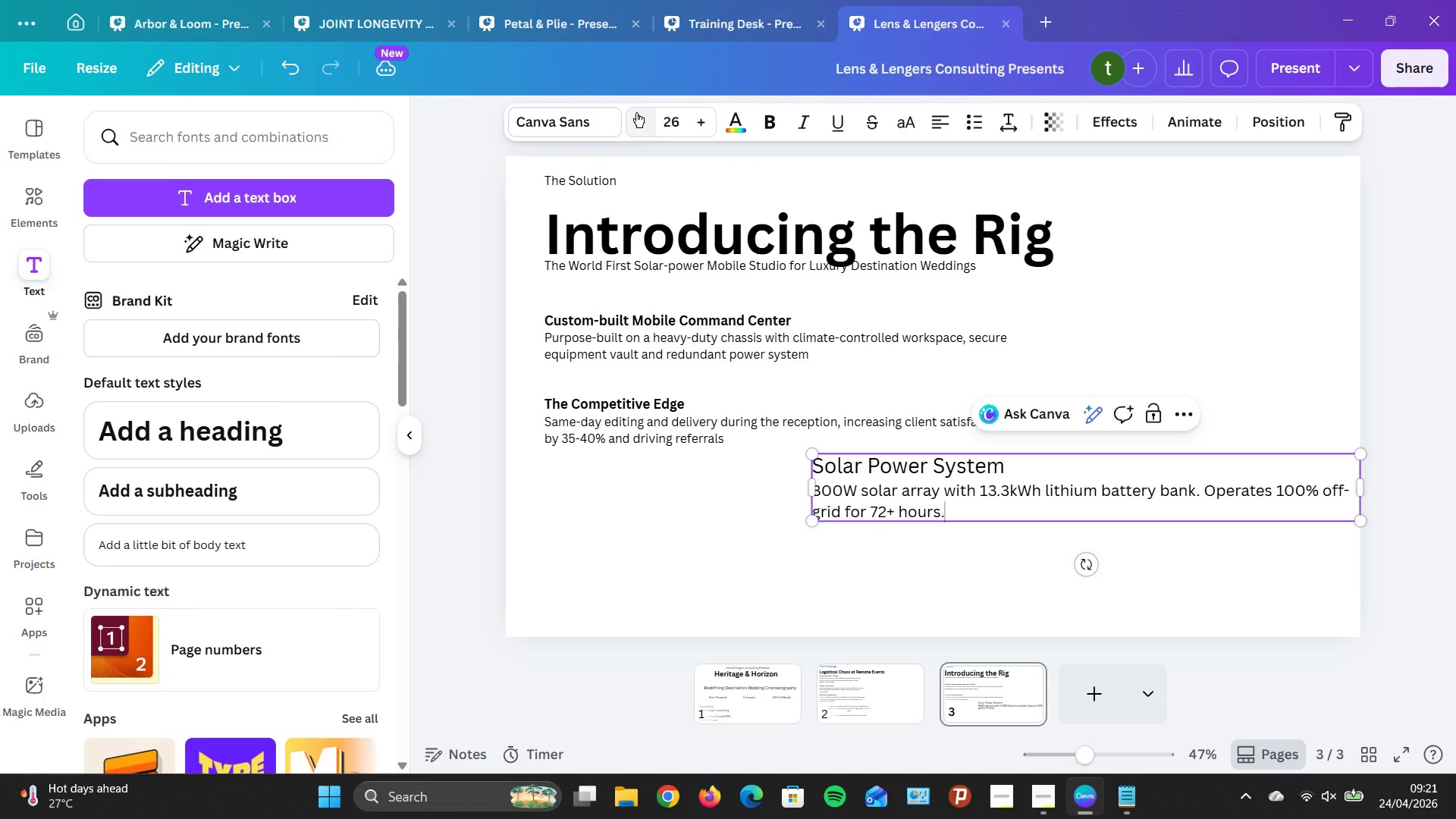 
triple_click([636, 112])
 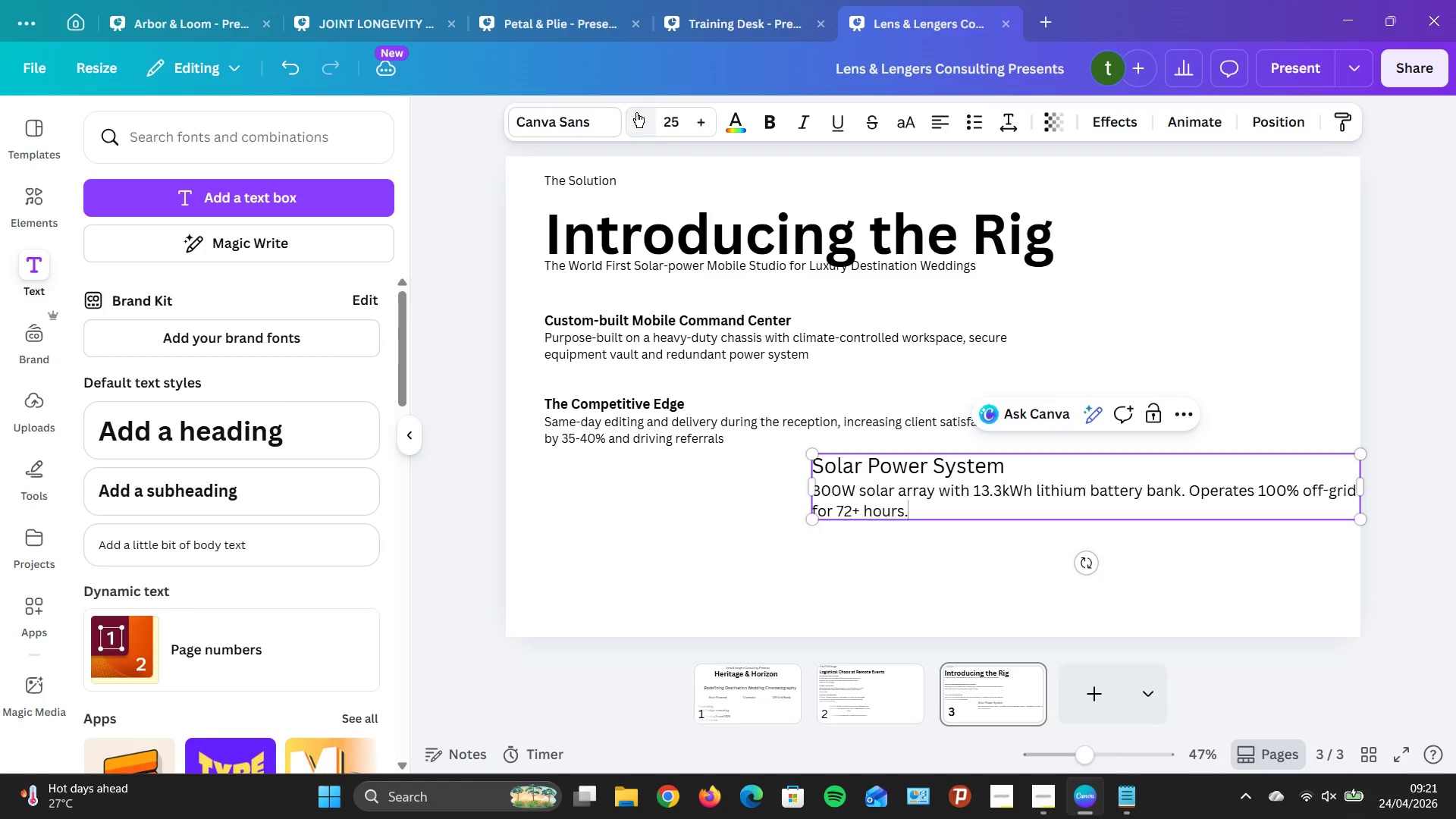 
triple_click([636, 112])
 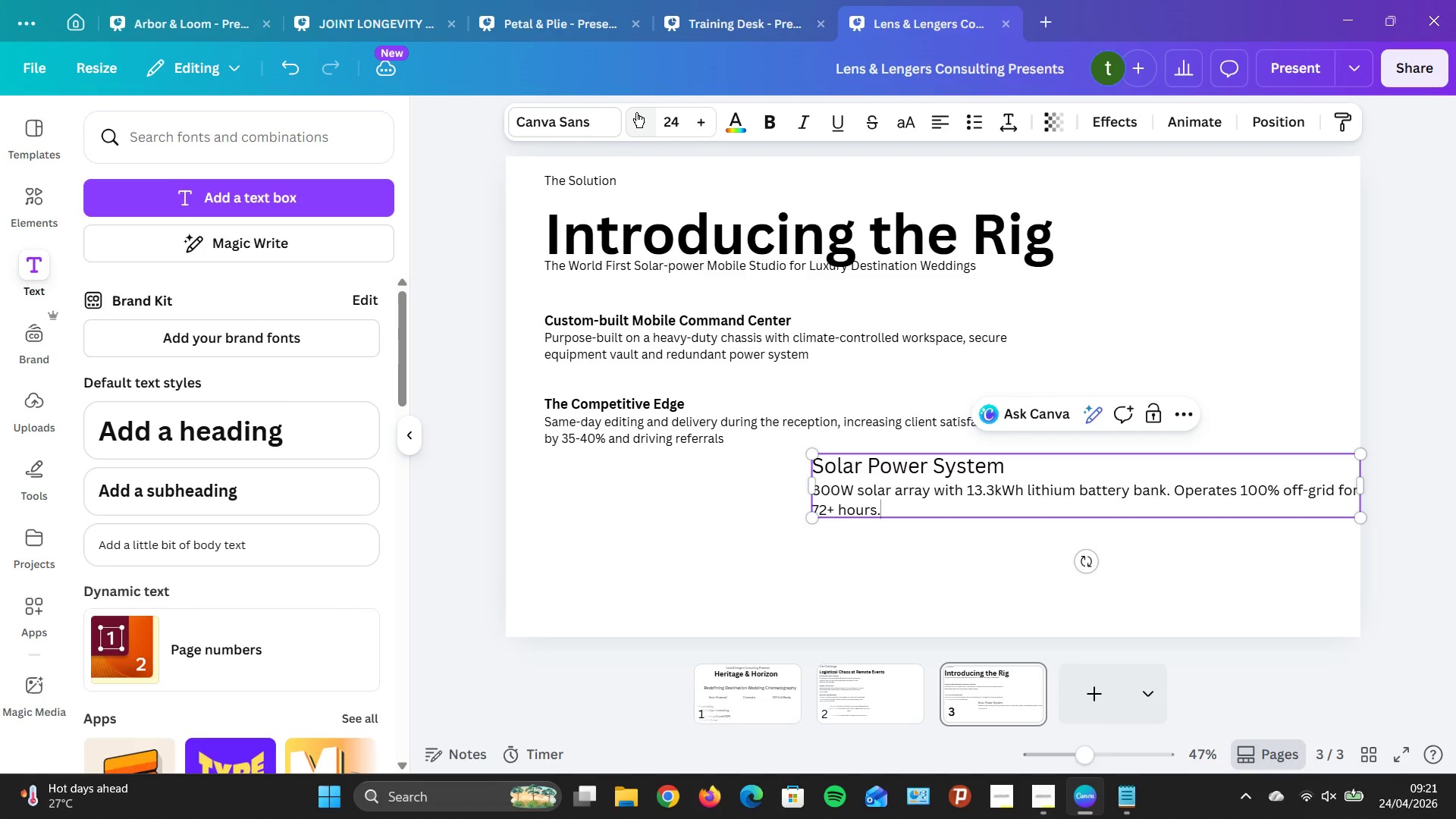 
triple_click([636, 112])
 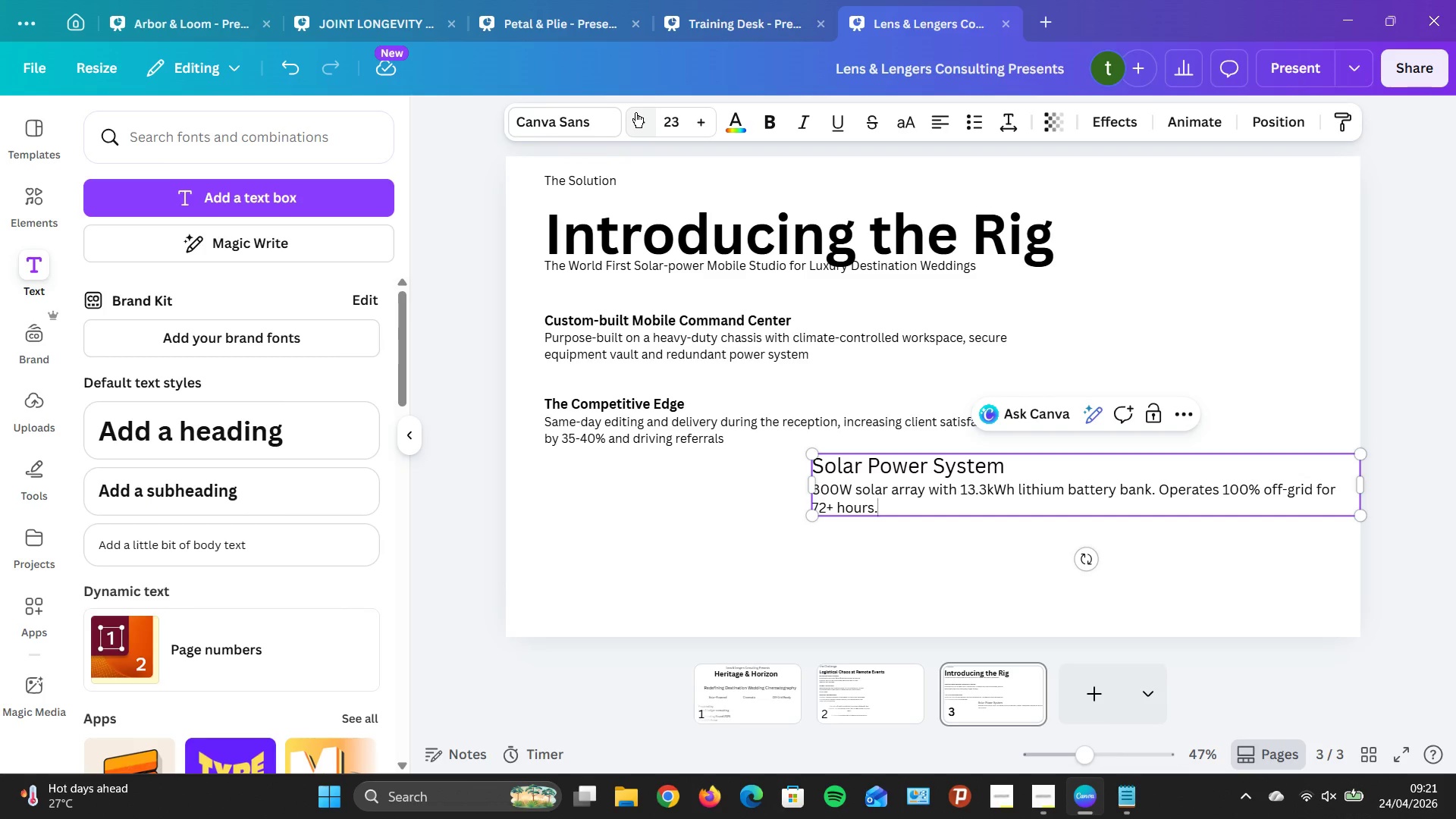 
left_click([635, 112])
 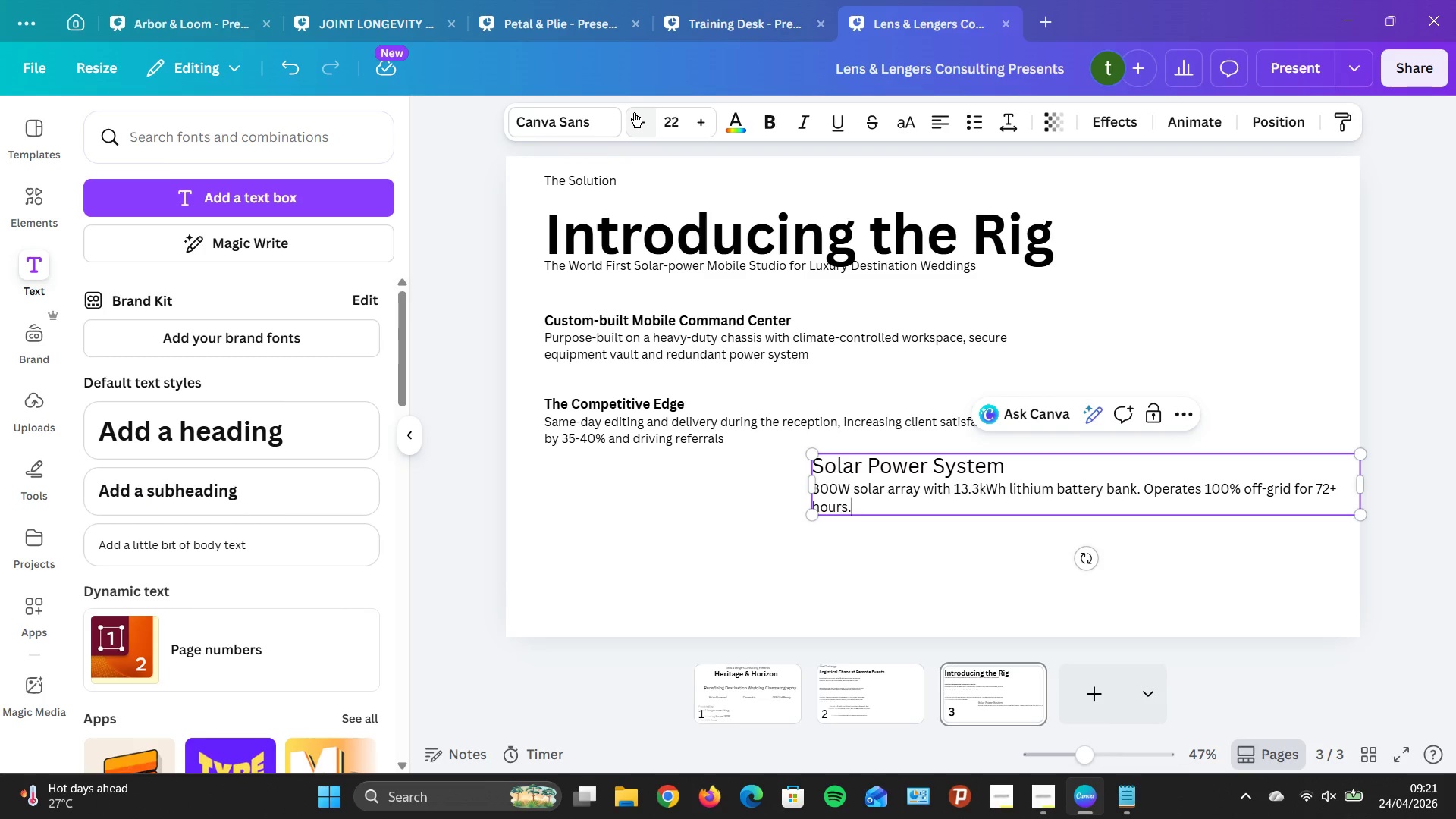 
left_click([634, 112])
 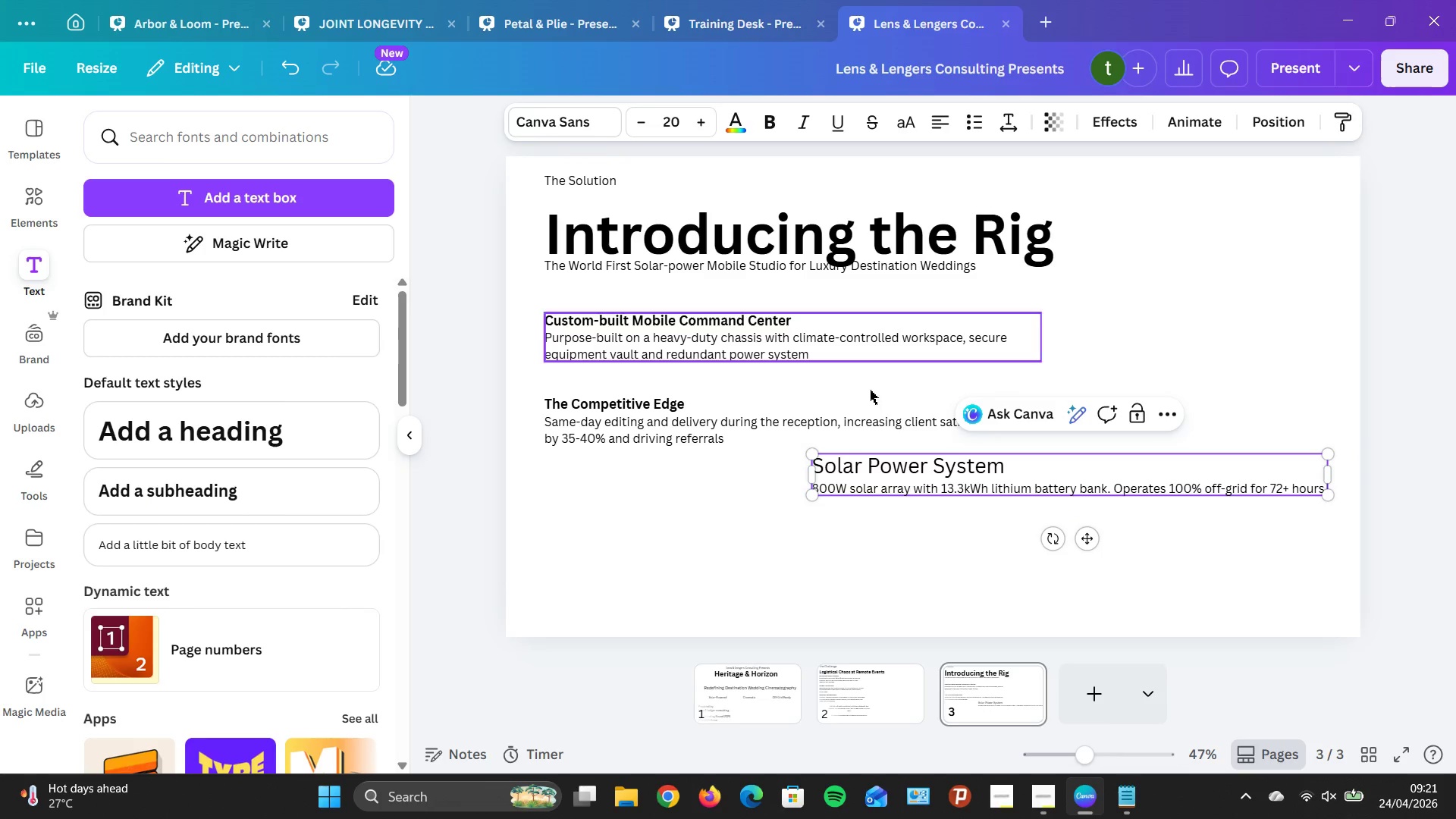 
left_click([914, 457])
 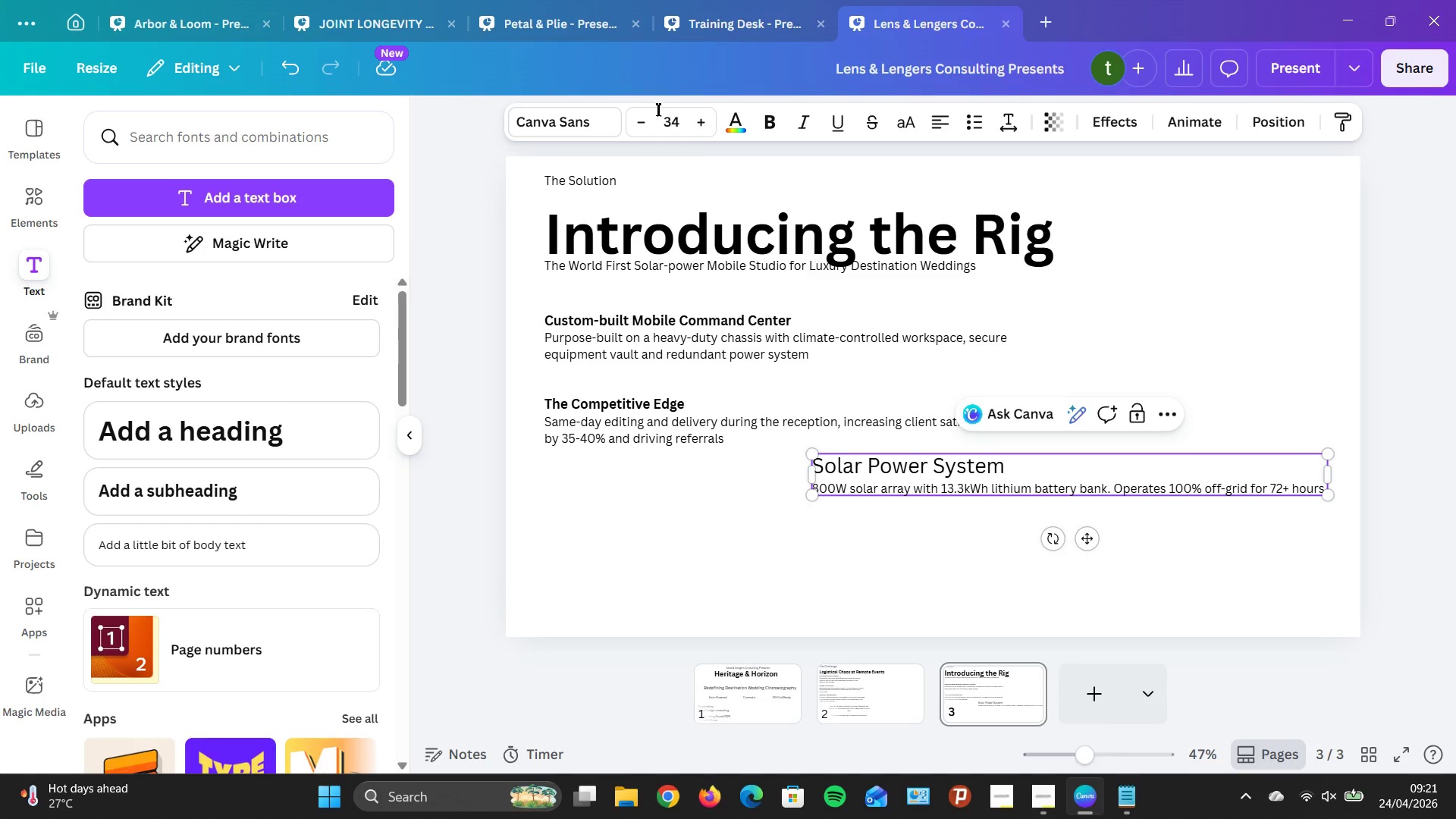 
left_click([643, 133])
 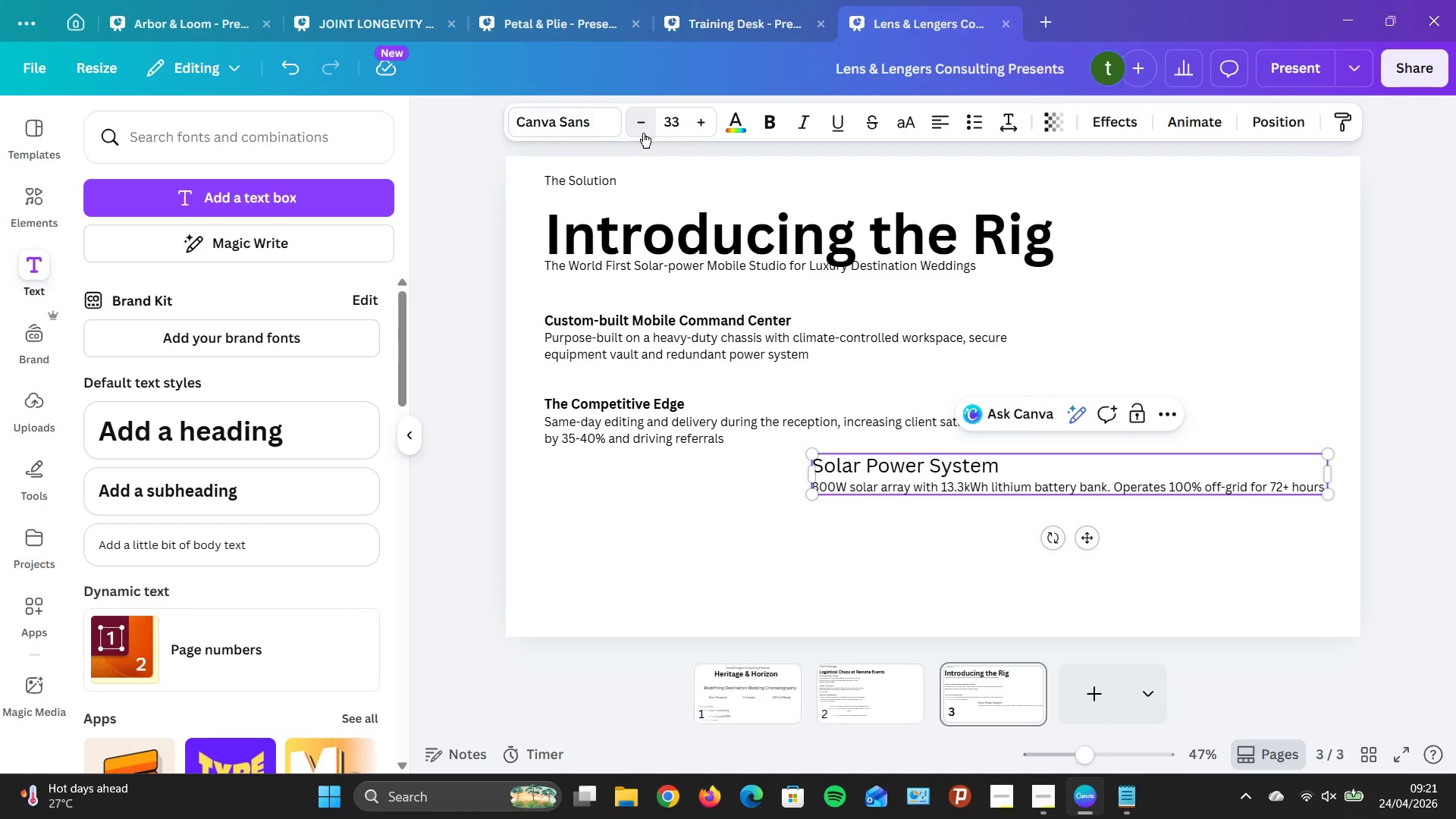 
double_click([643, 133])
 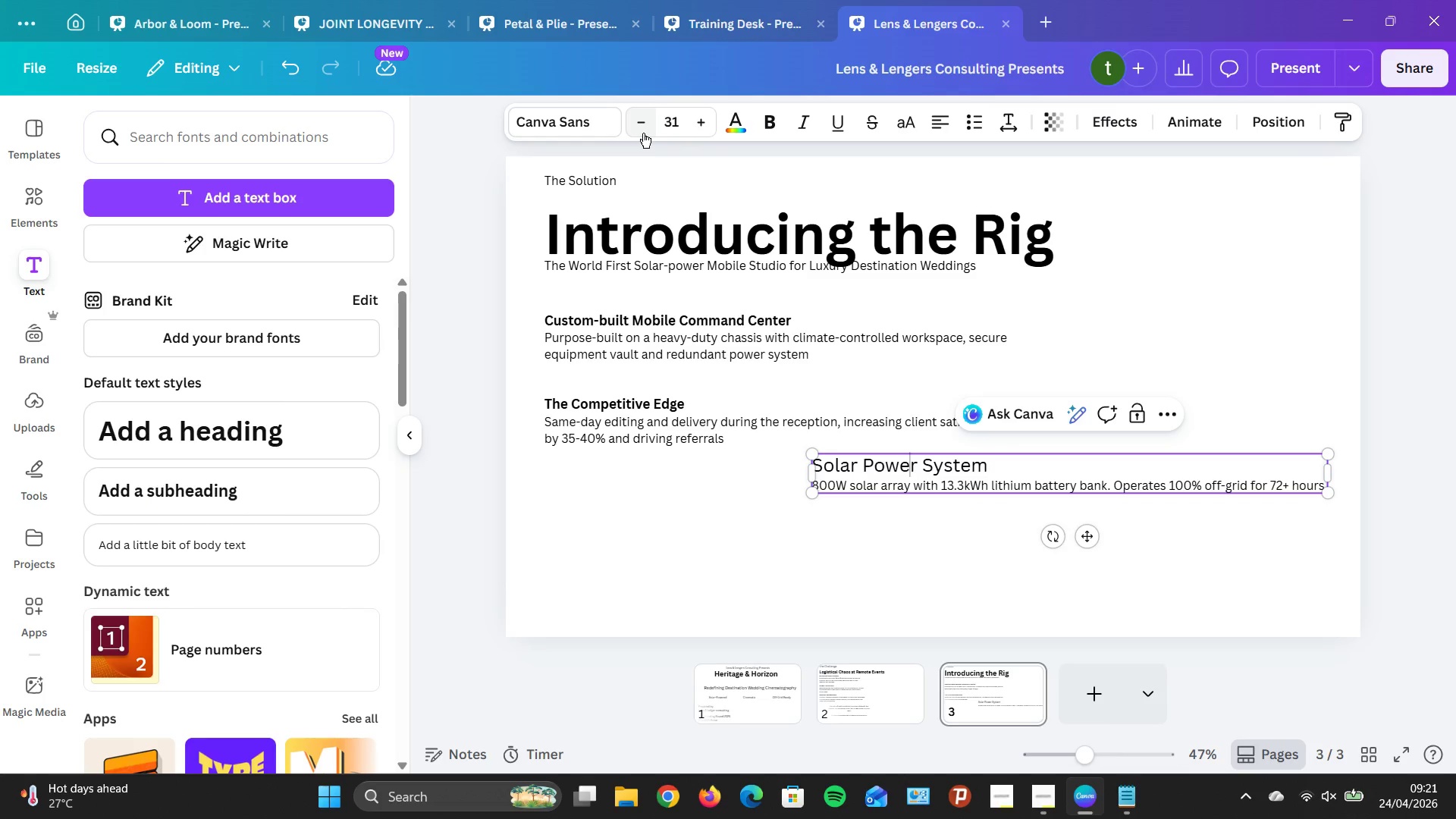 
triple_click([643, 133])
 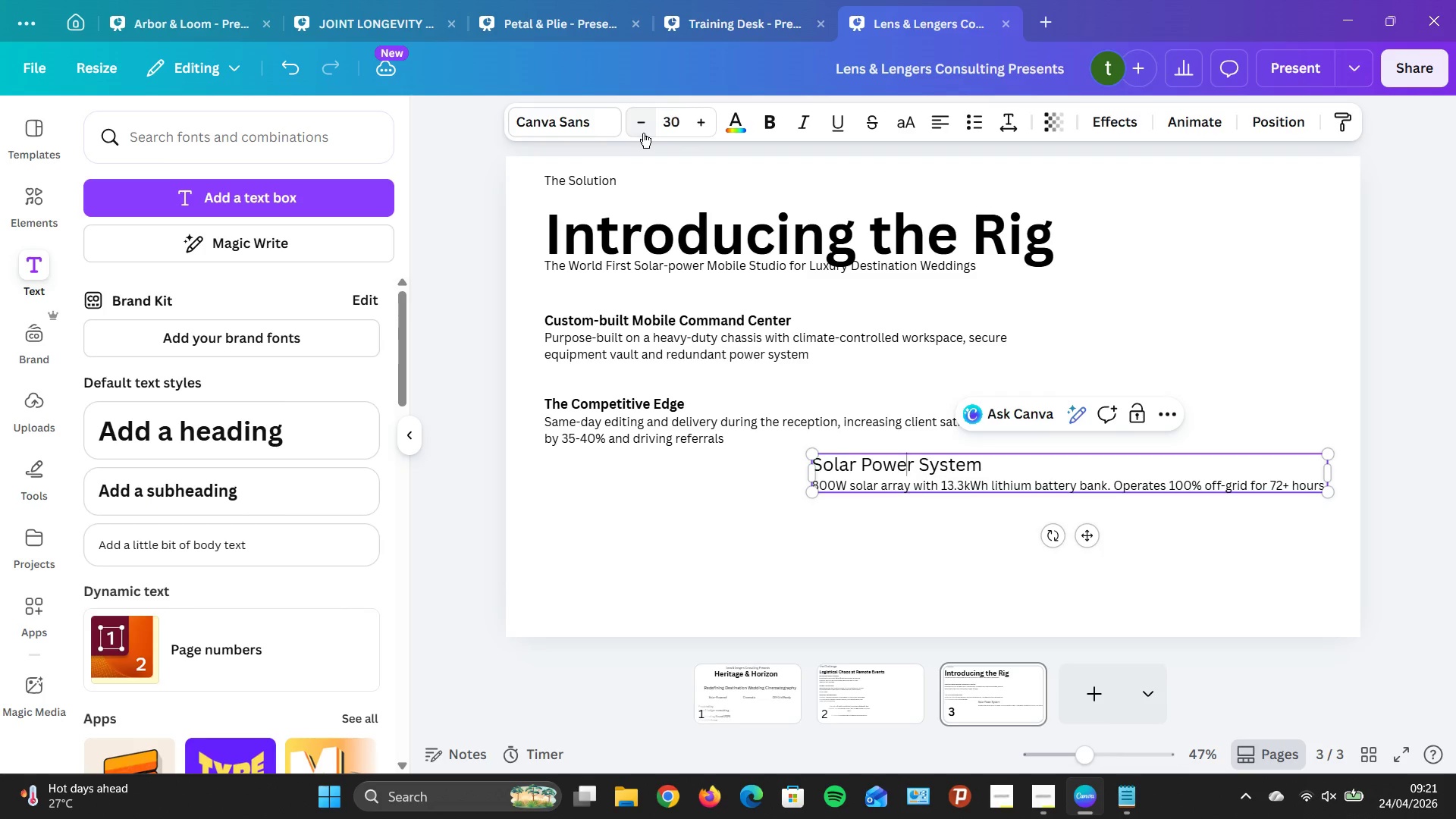 
triple_click([643, 133])
 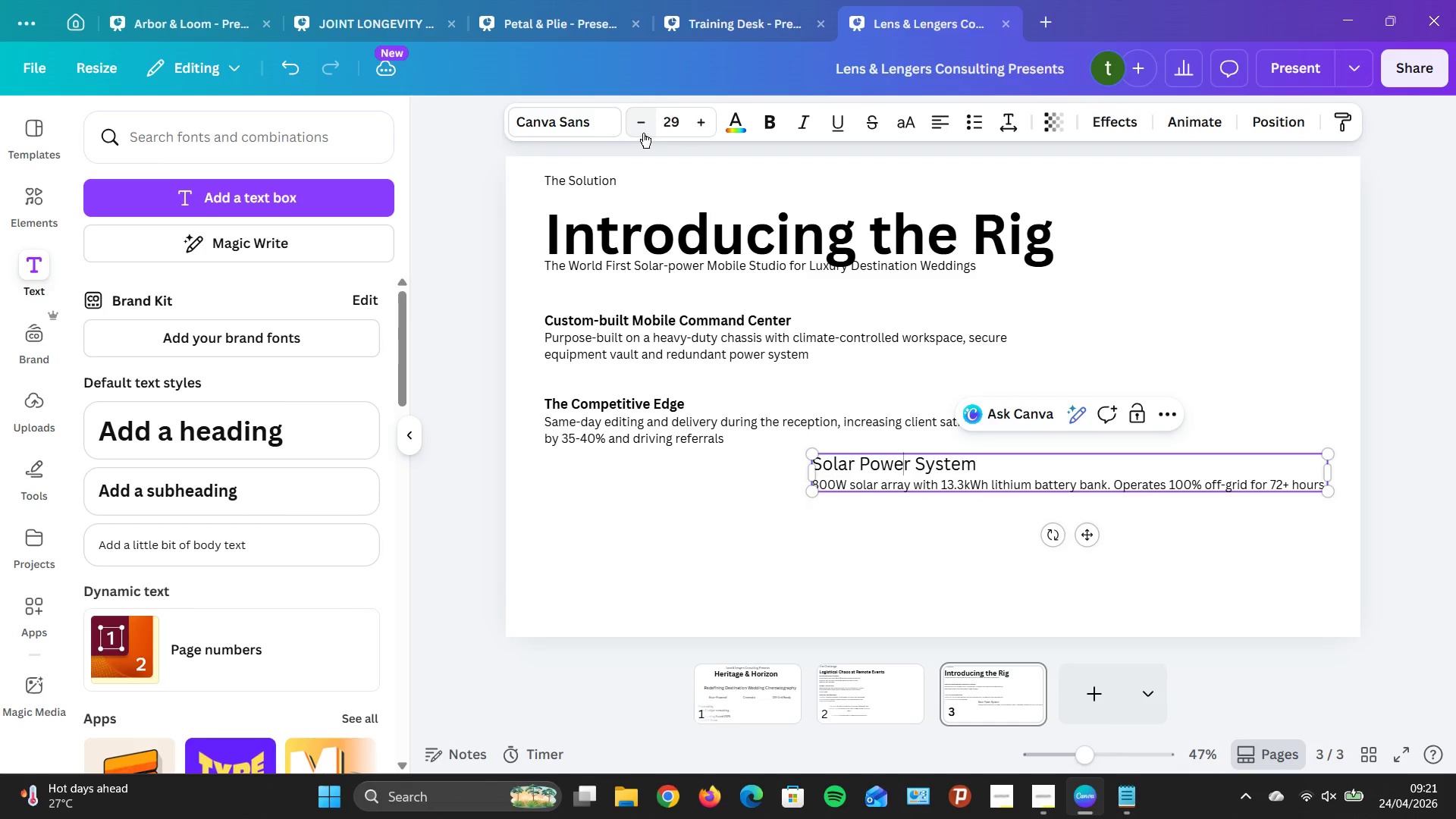 
triple_click([643, 133])
 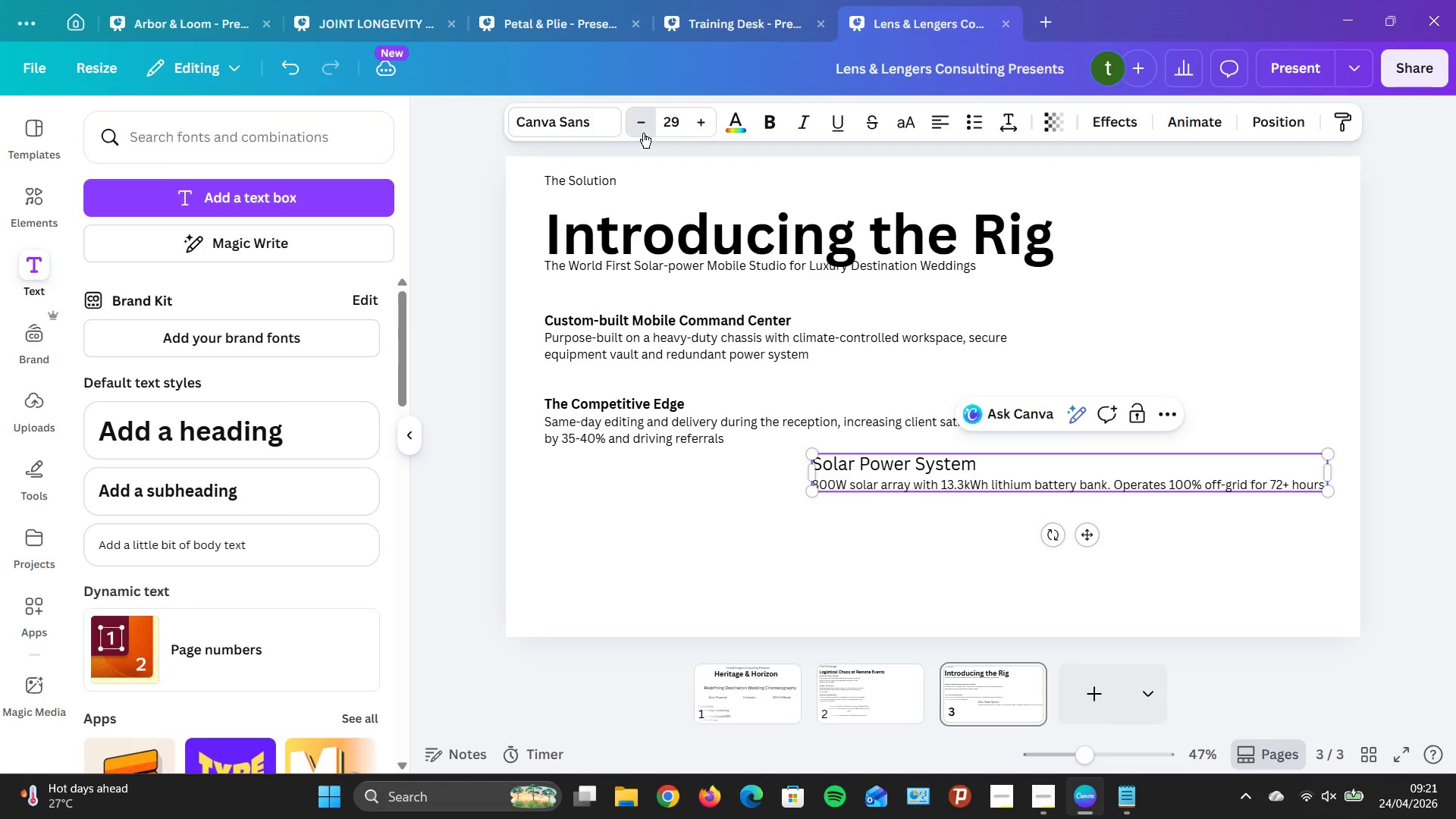 
triple_click([643, 133])
 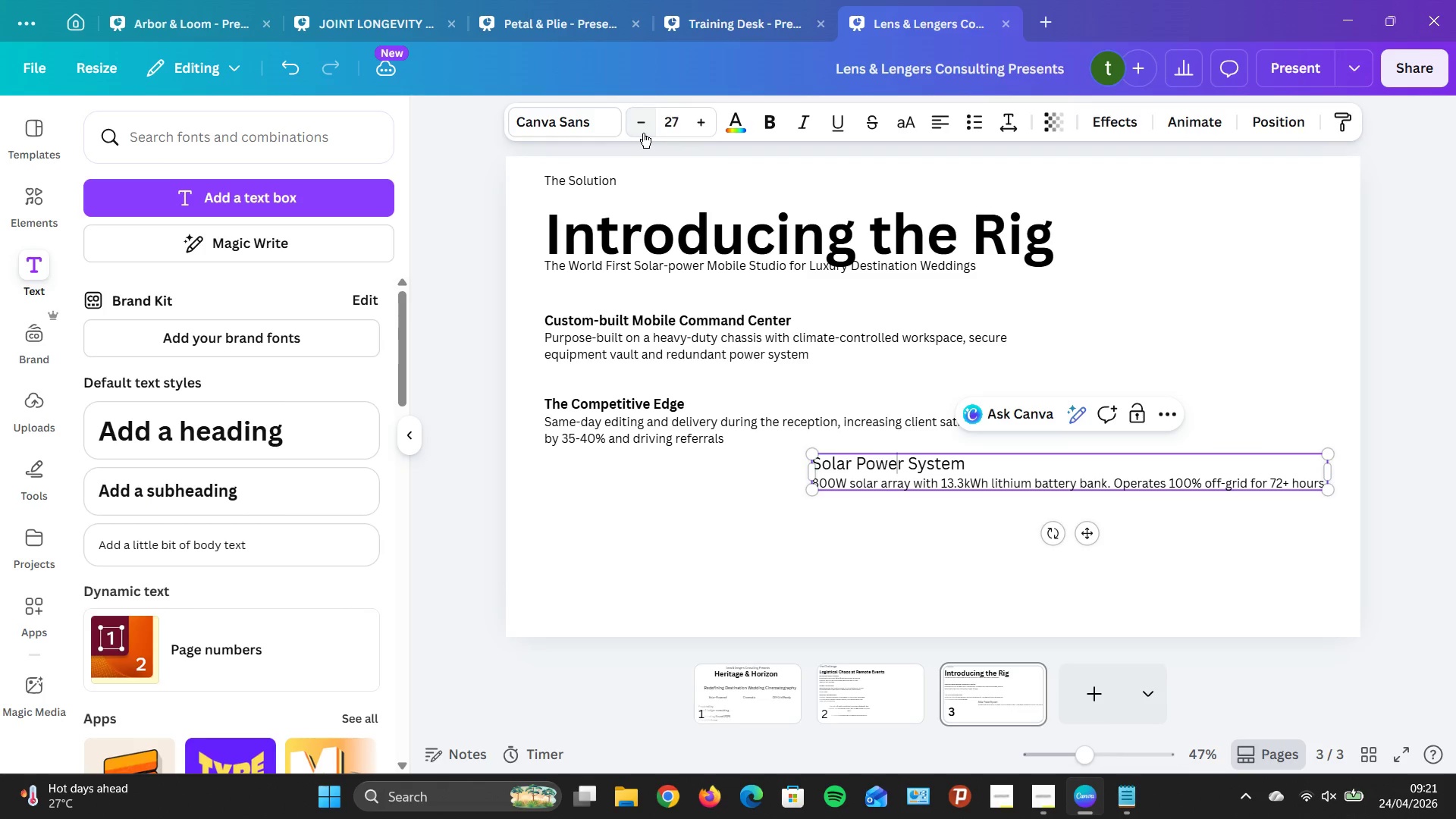 
triple_click([643, 133])
 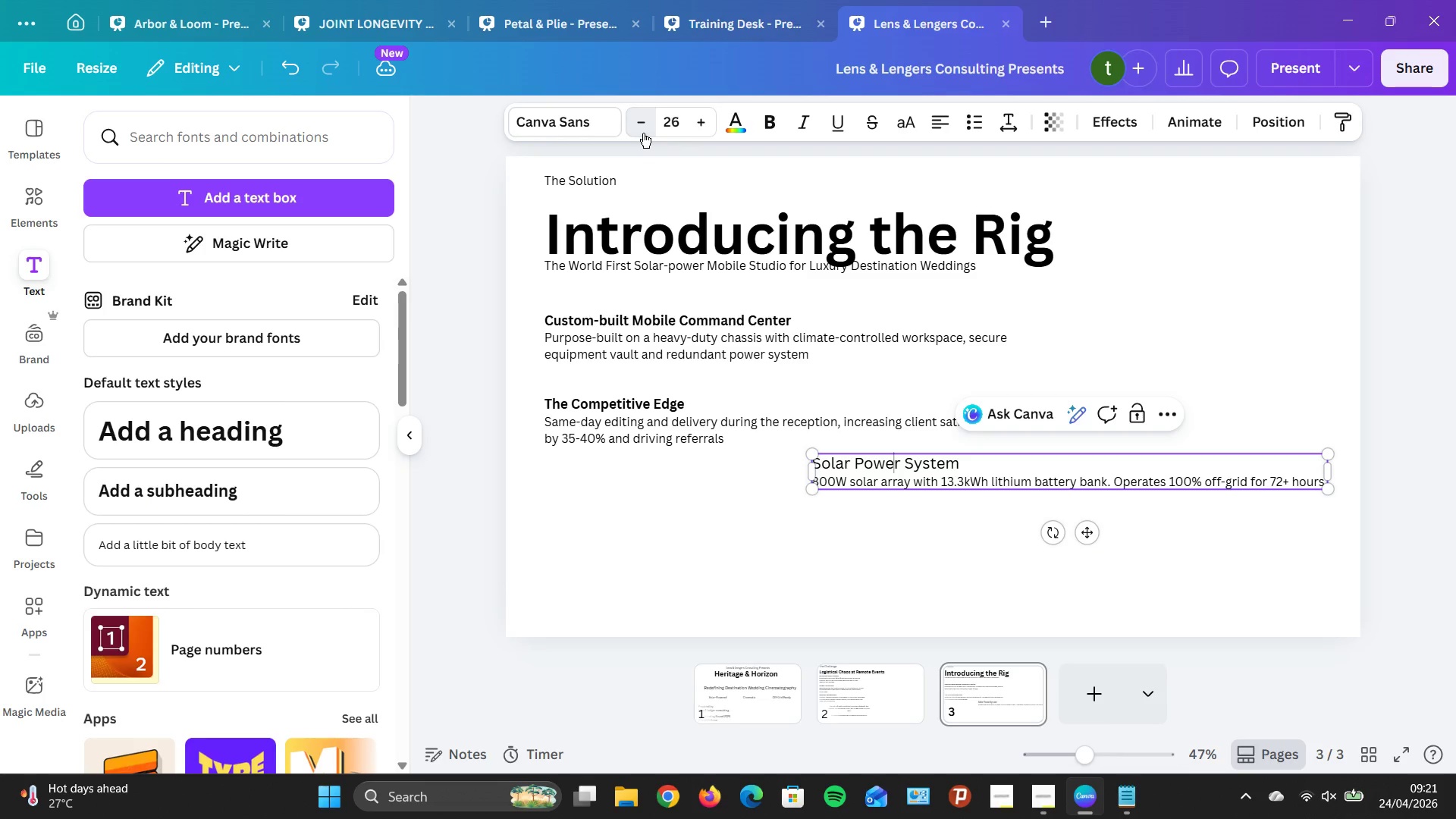 
triple_click([643, 133])
 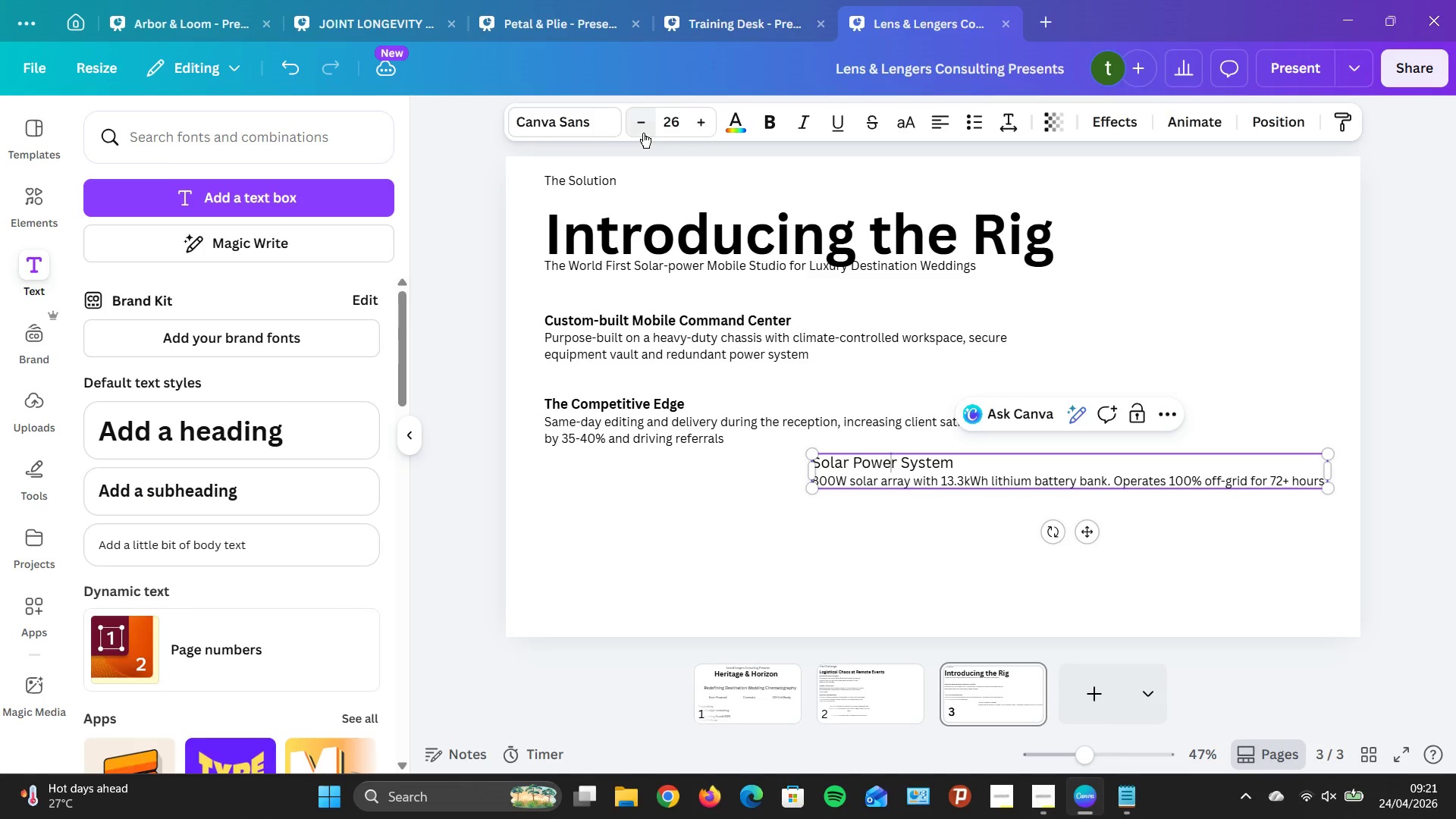 
triple_click([643, 133])
 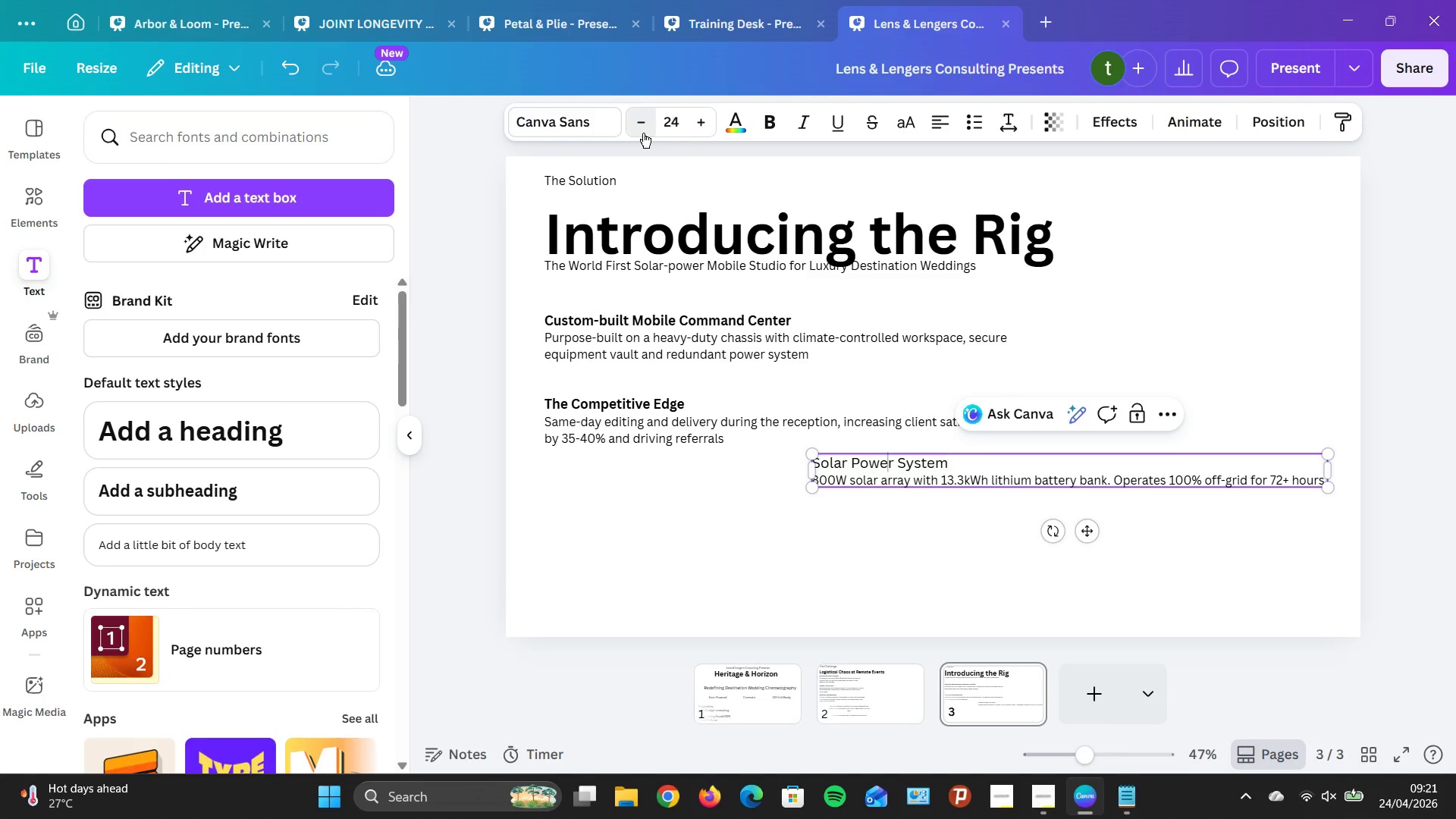 
triple_click([643, 133])
 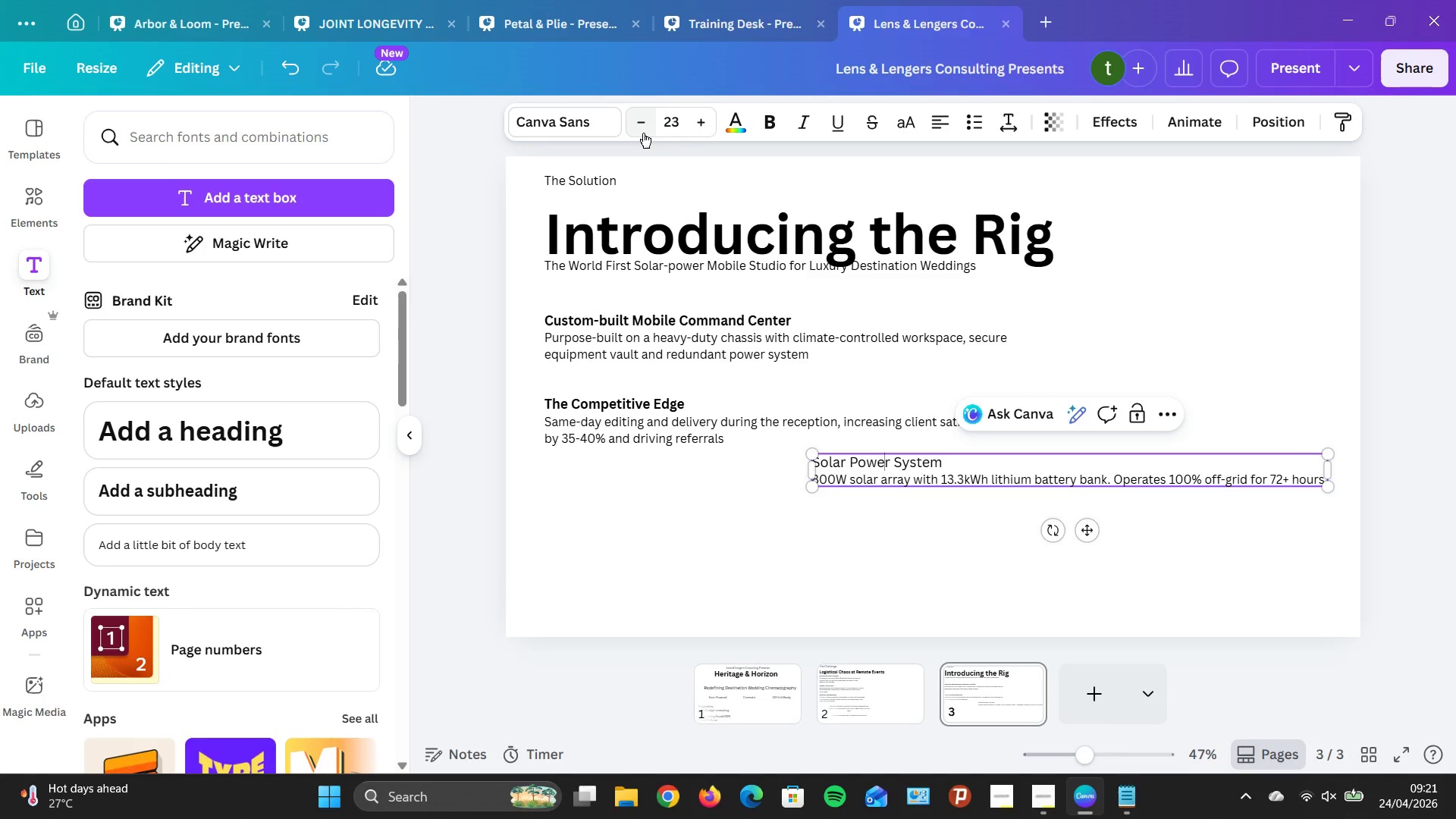 
left_click([643, 133])
 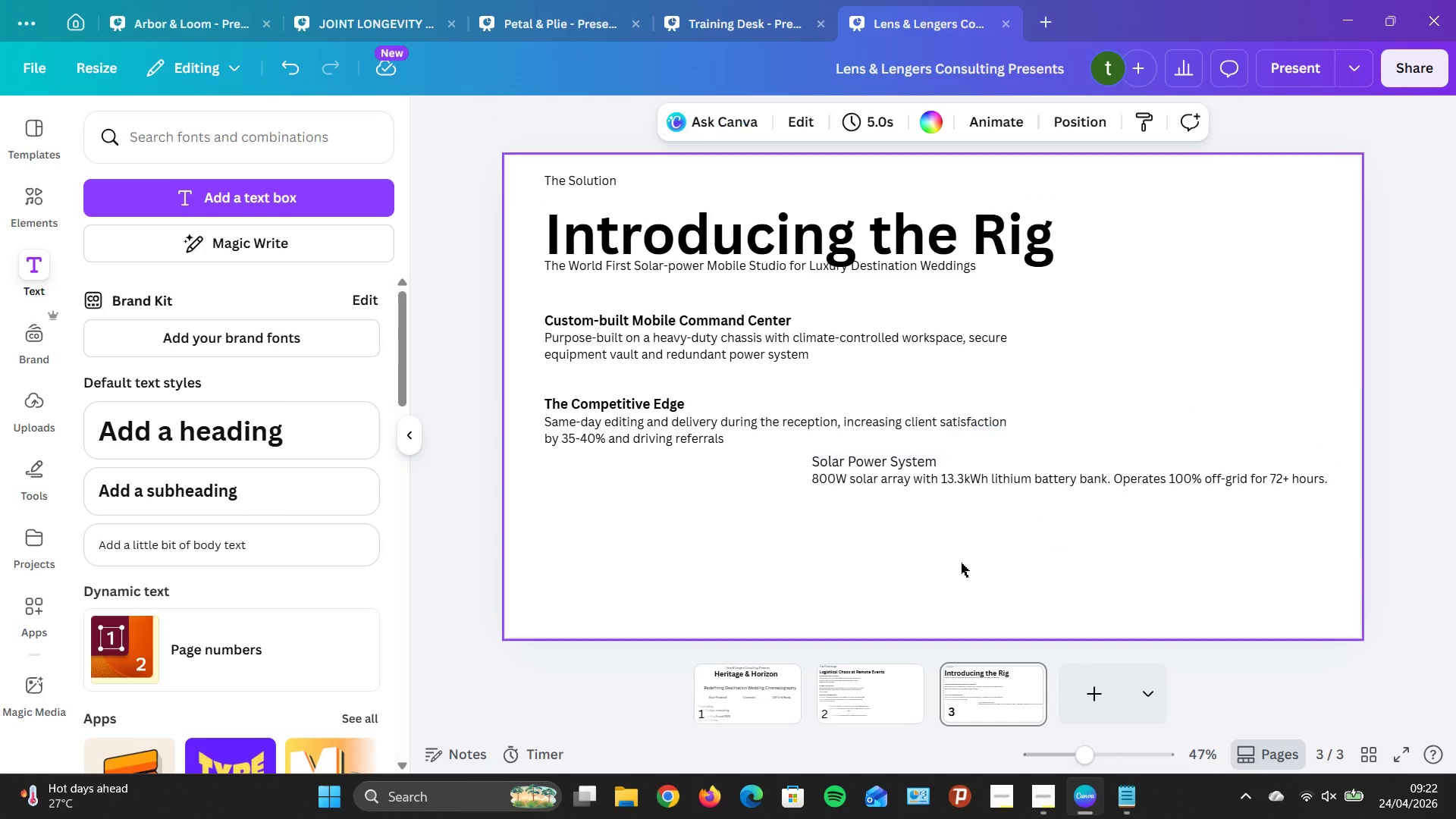 
left_click([965, 469])
 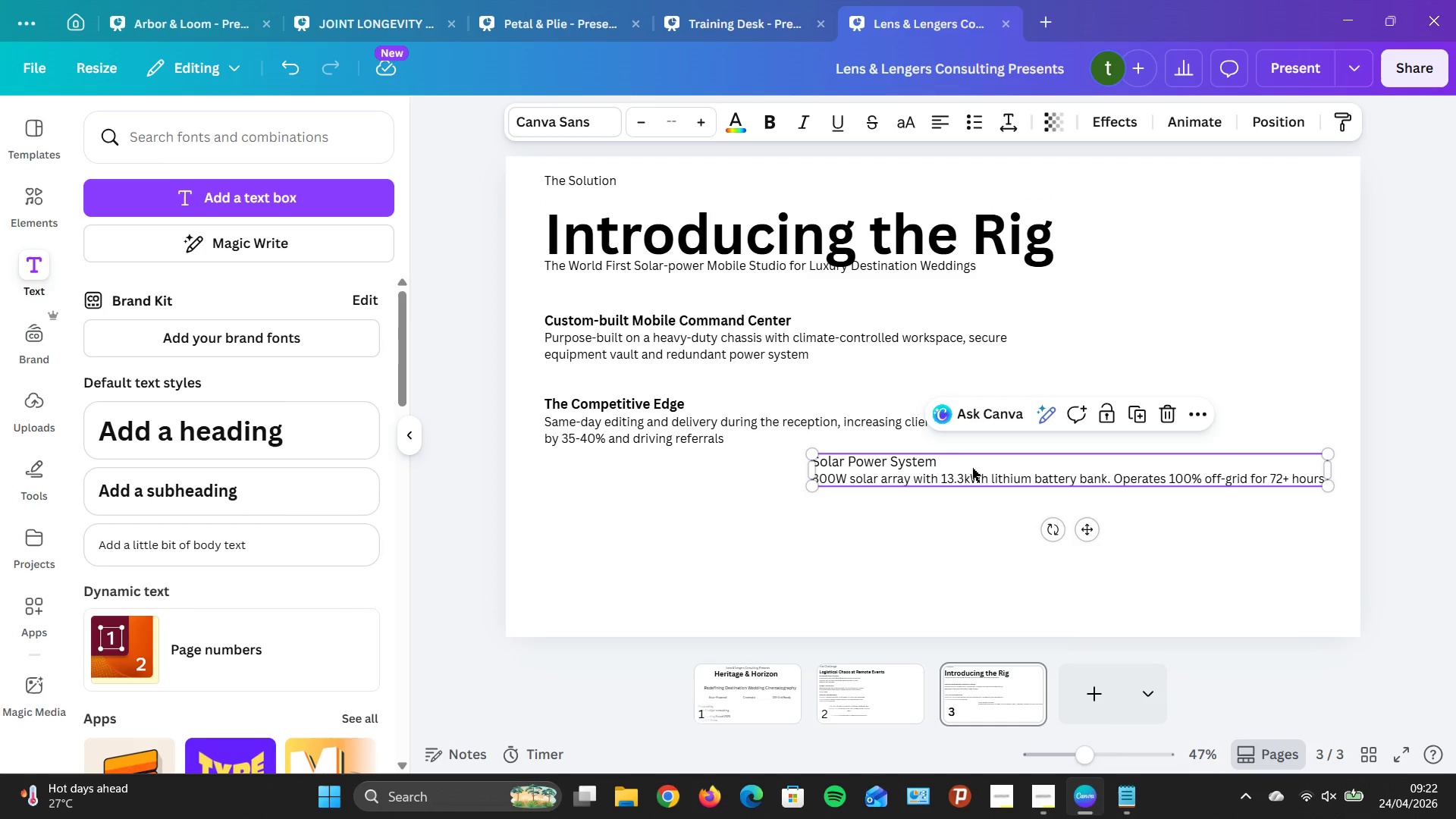 
left_click([949, 465])
 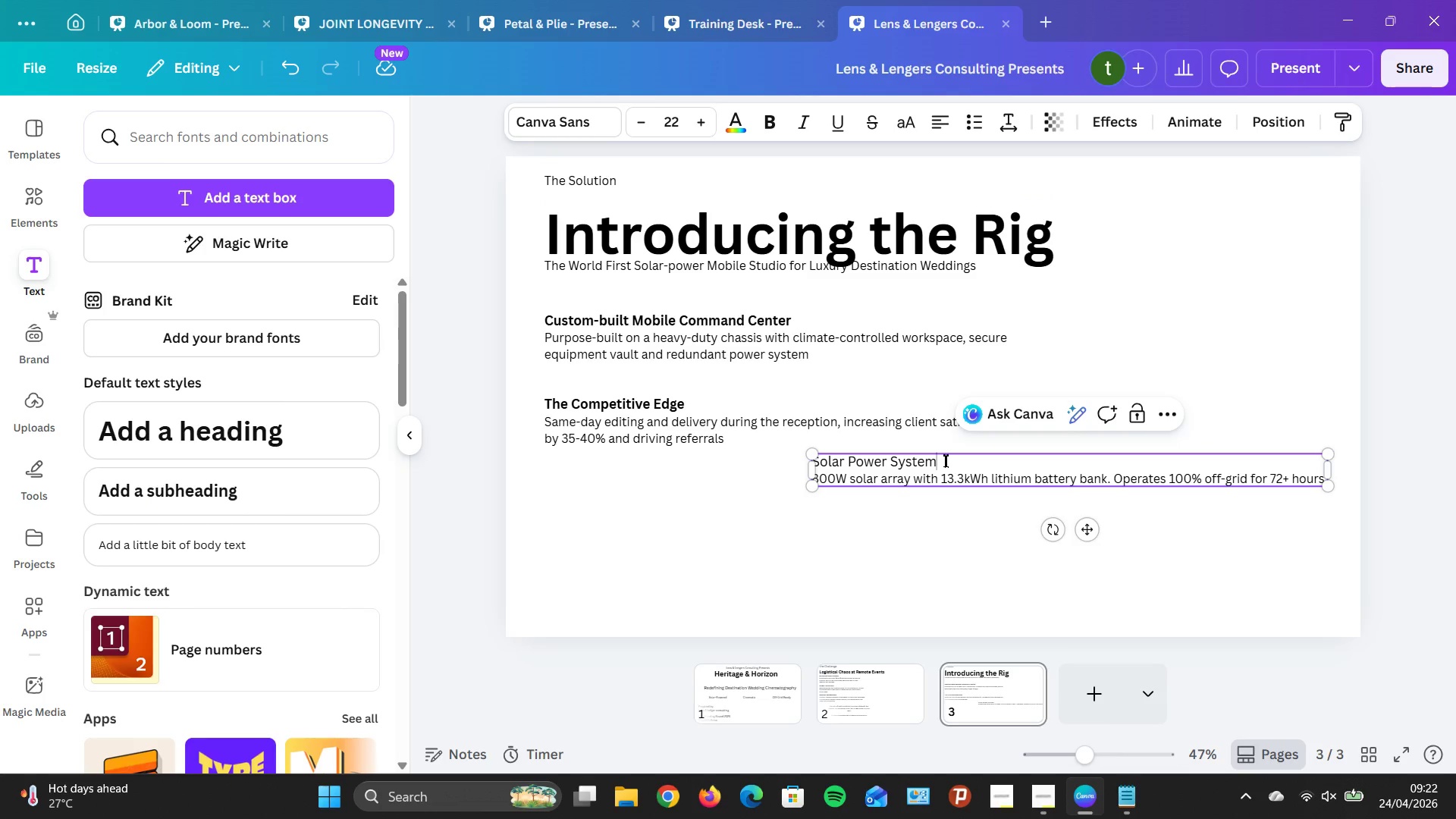 
left_click_drag(start_coordinate=[945, 460], to_coordinate=[810, 460])
 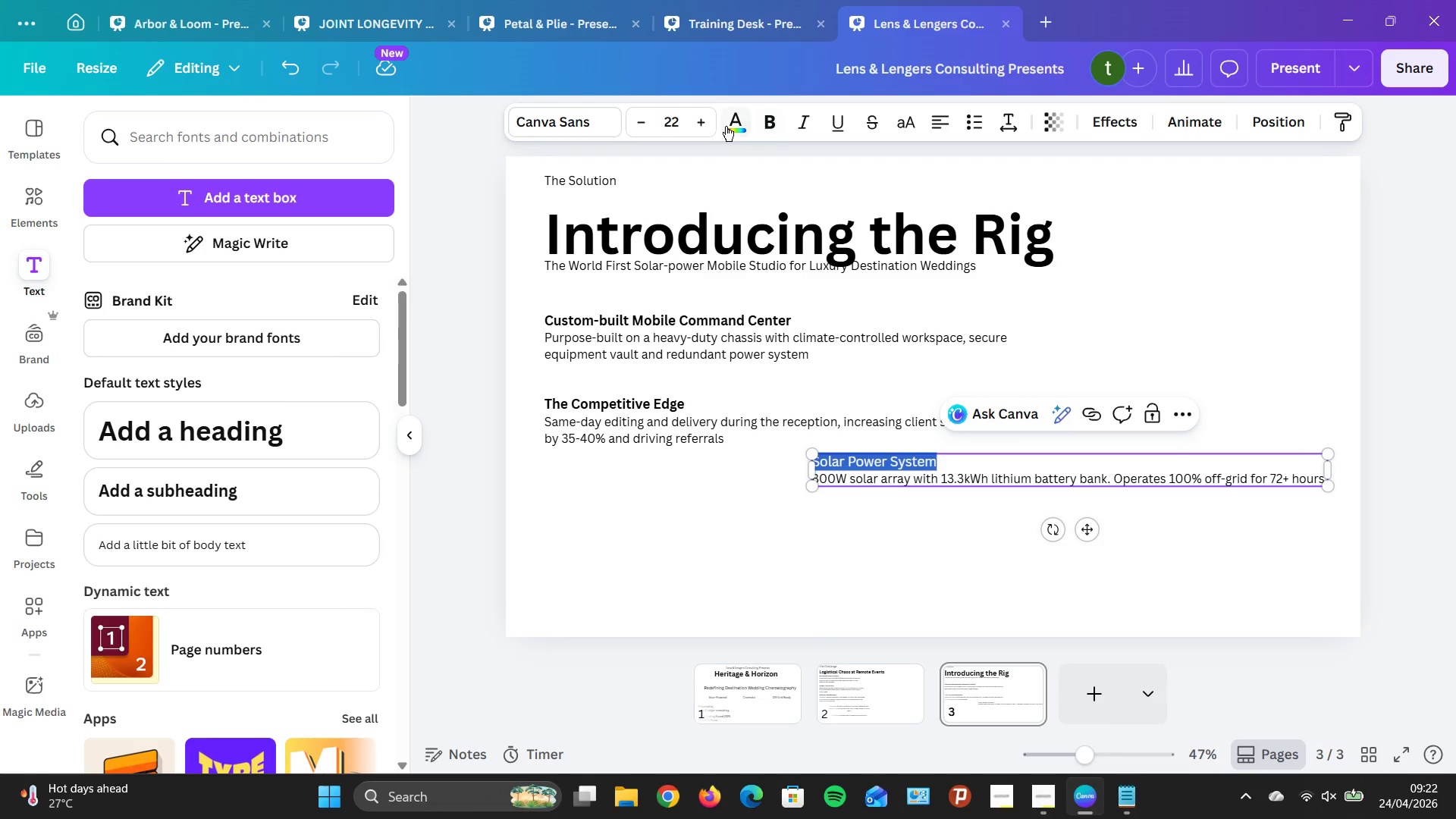 
wait(5.47)
 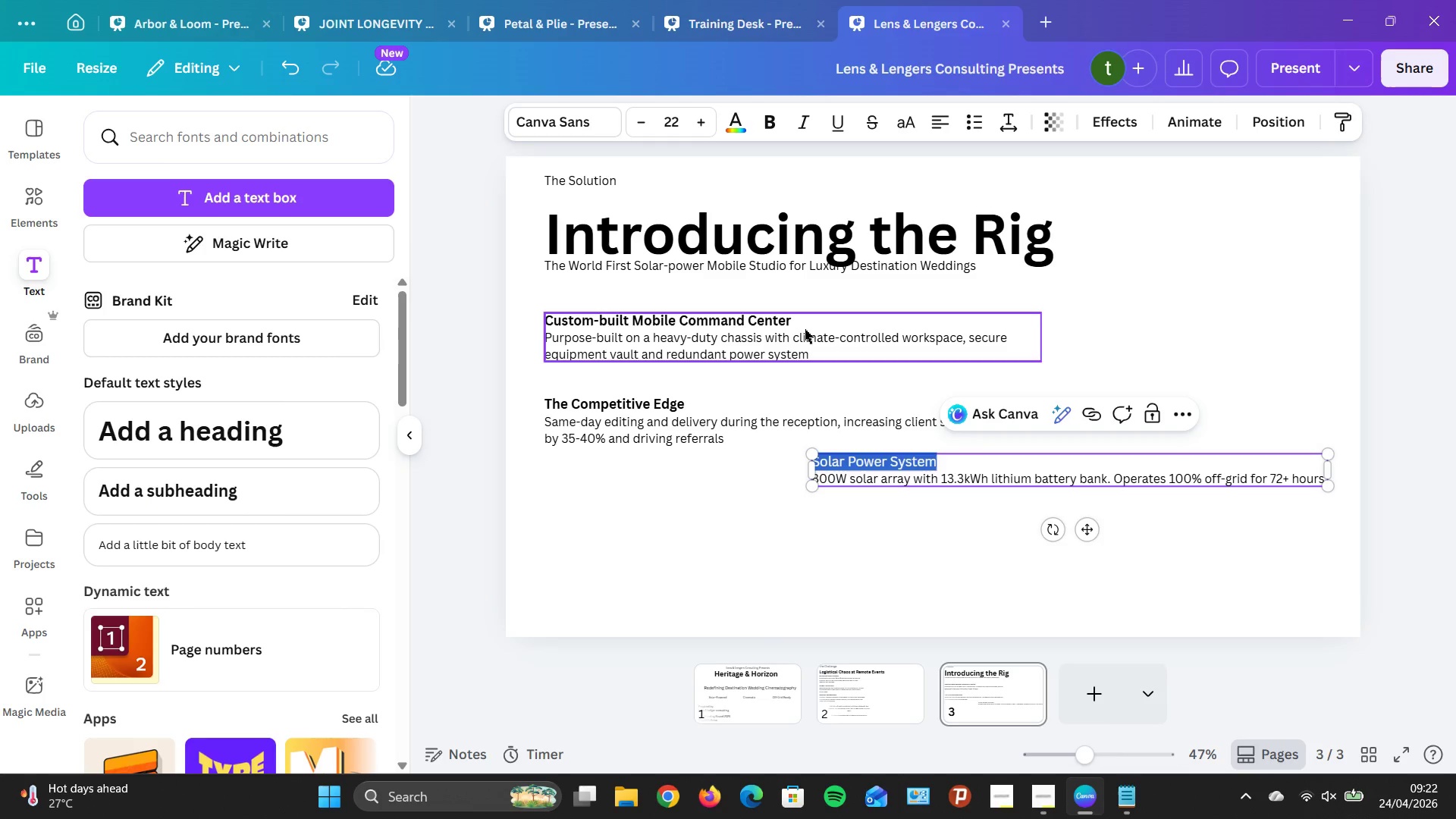 
left_click([763, 122])
 